 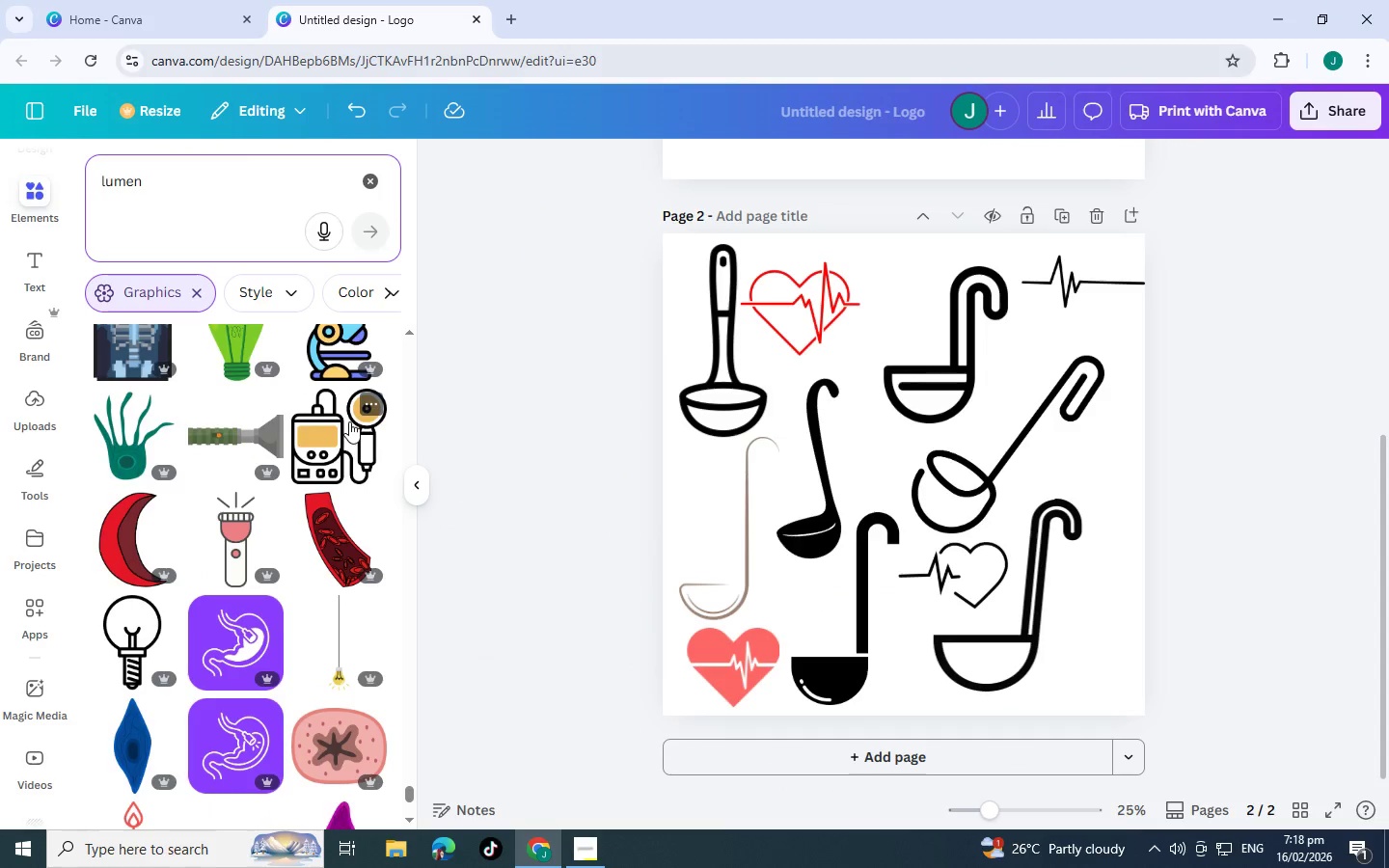 
scroll: coordinate [296, 423], scroll_direction: down, amount: 3.0
 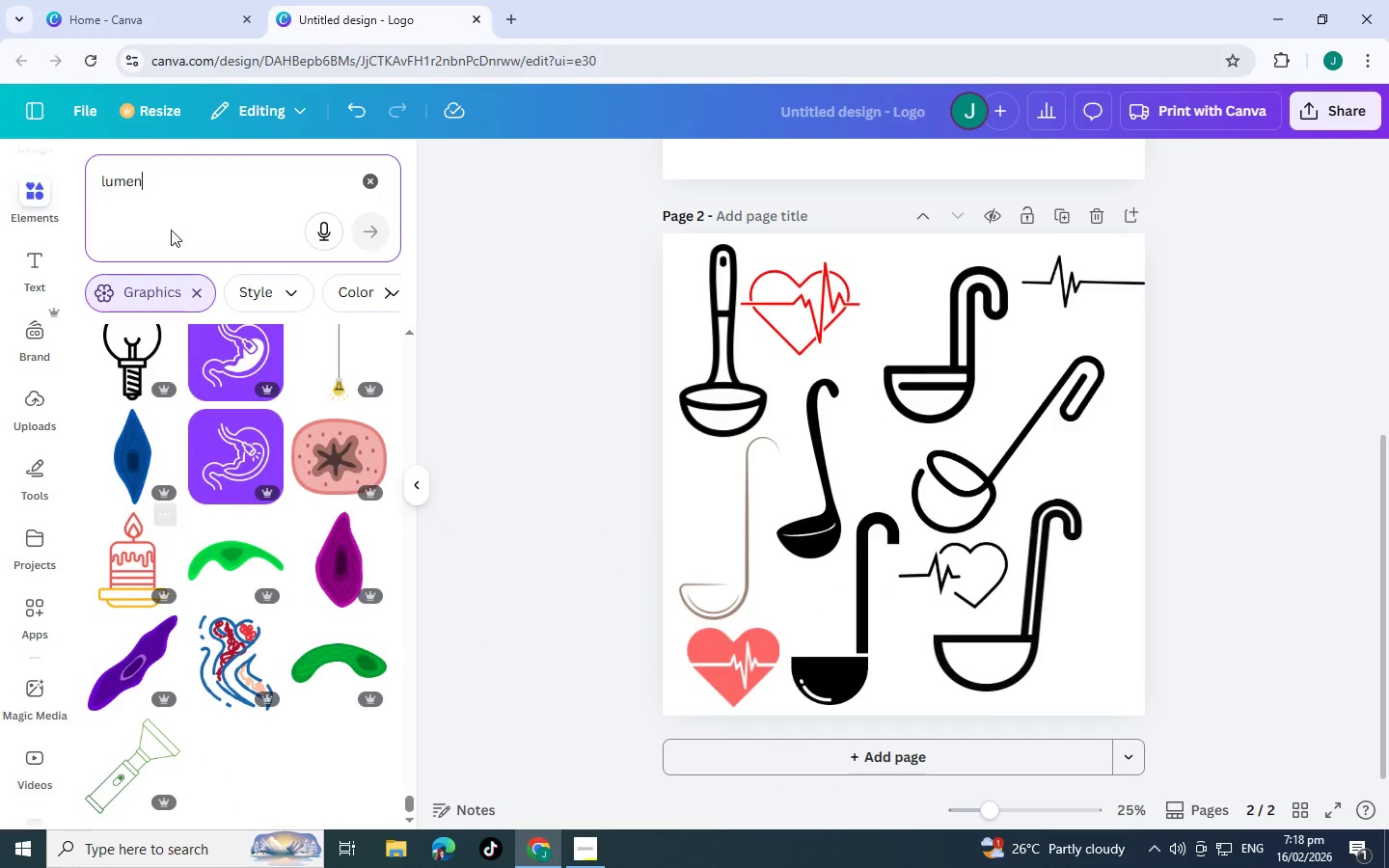 
left_click([183, 186])
 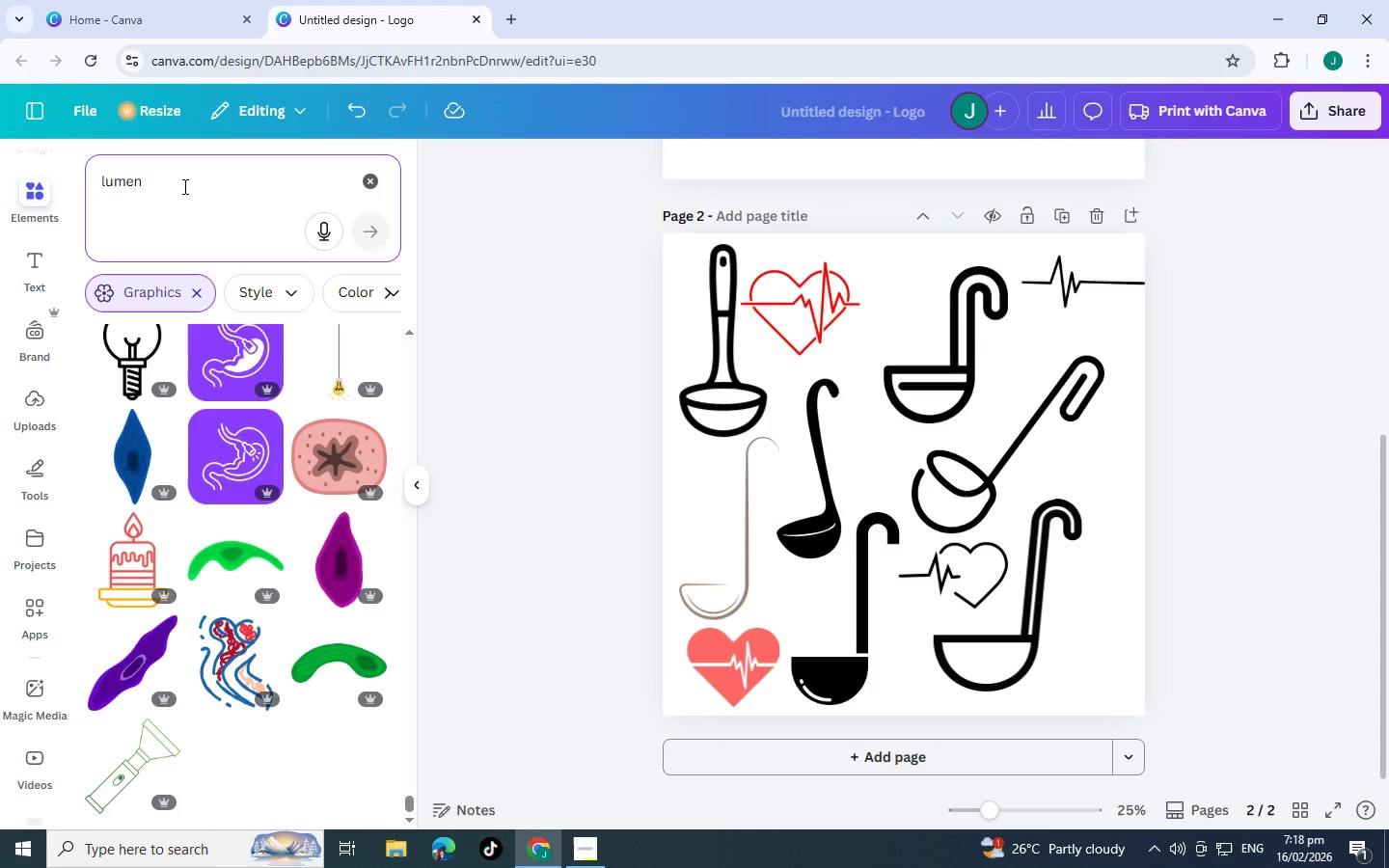 
type( light)
 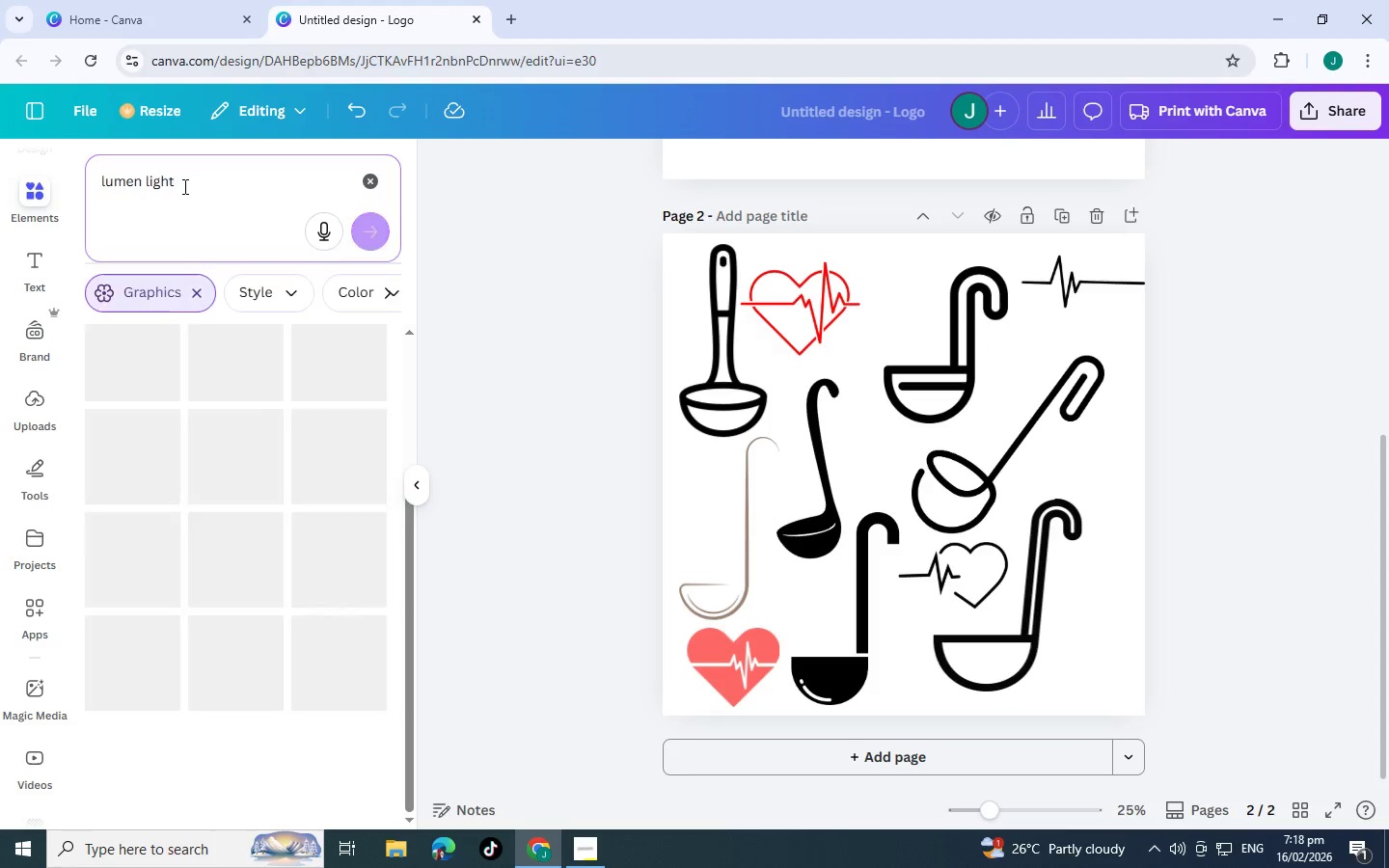 
key(Enter)
 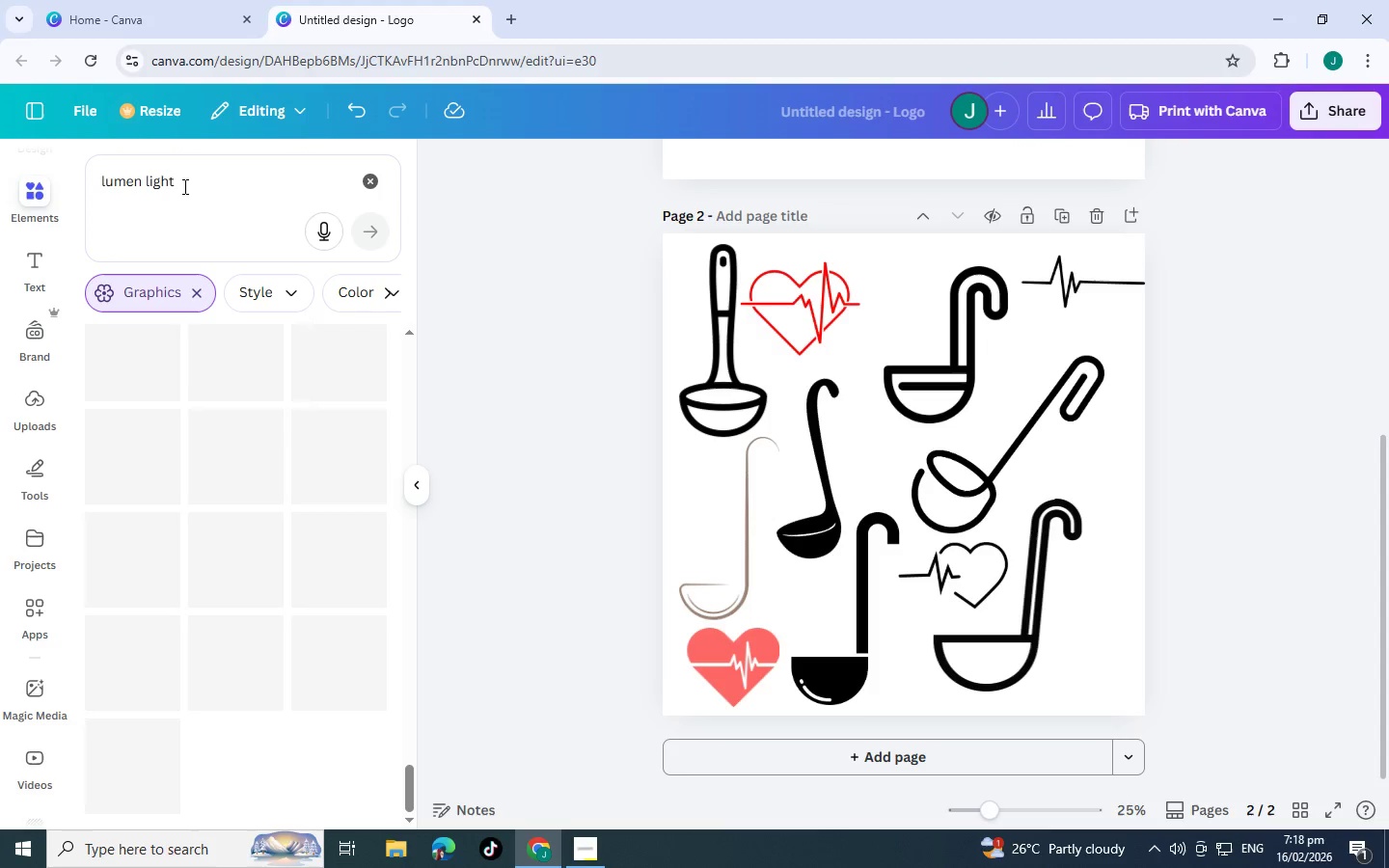 
wait(10.05)
 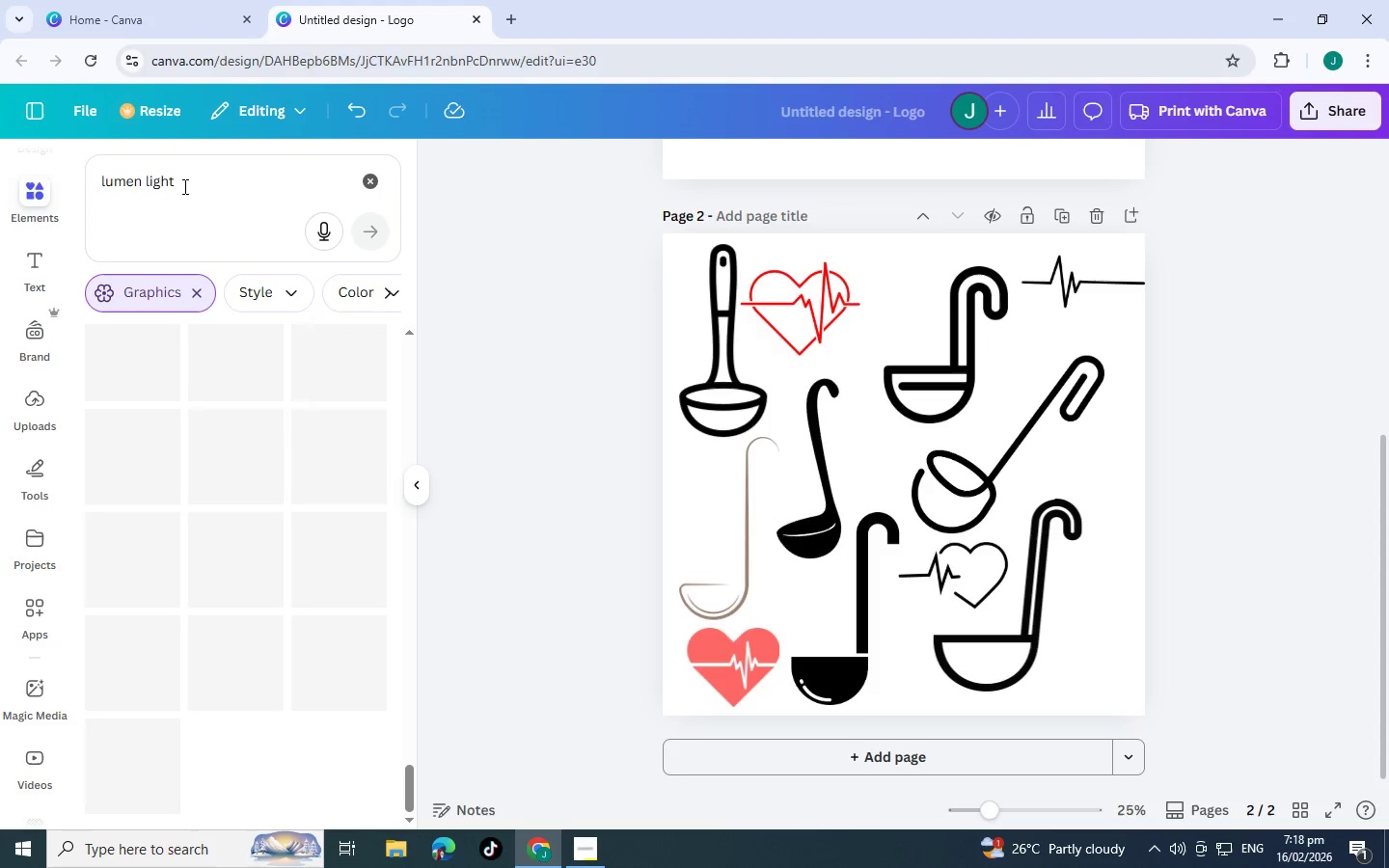 
scroll: coordinate [183, 186], scroll_direction: down, amount: 1.0
 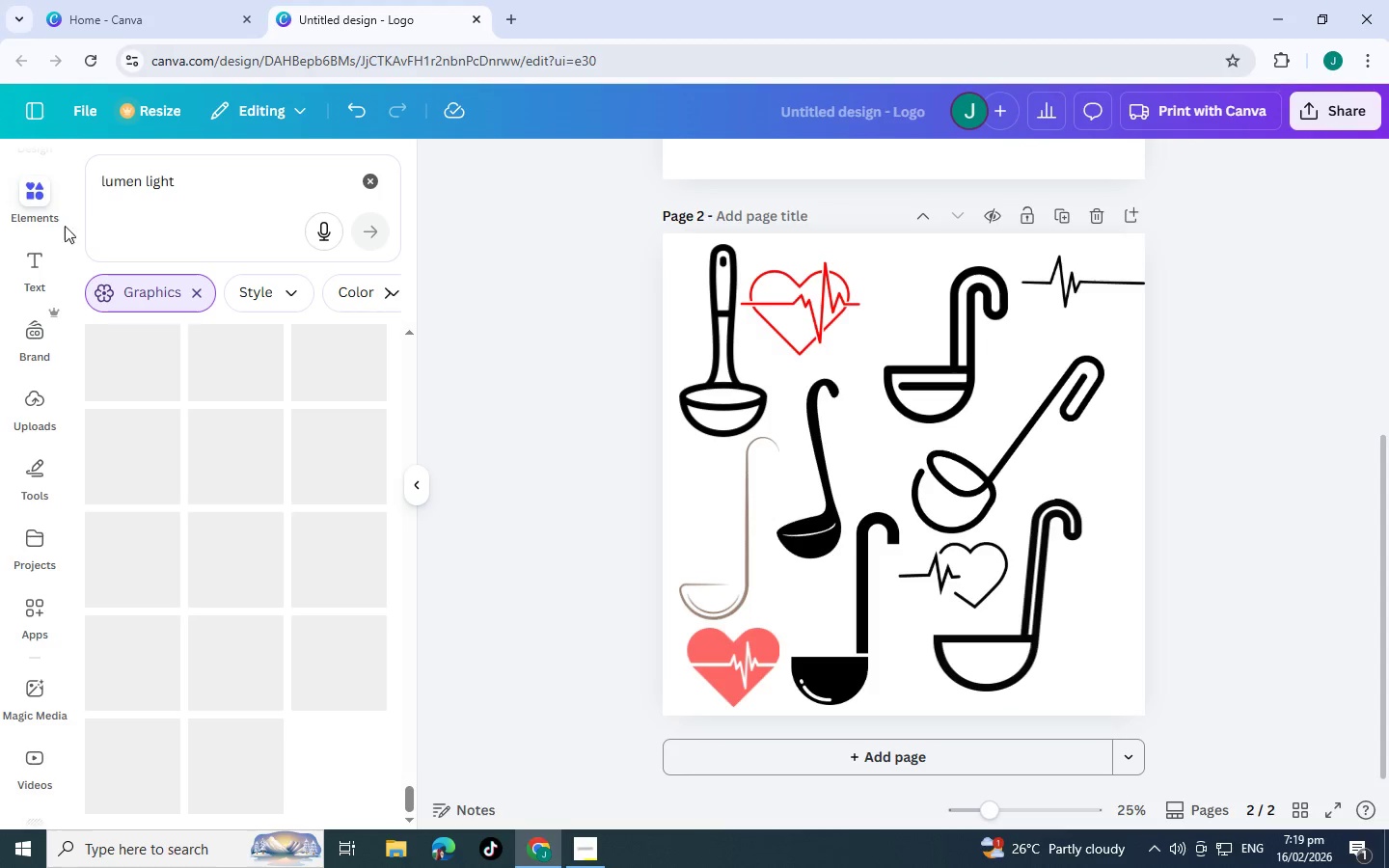 
mouse_move([58, 223])
 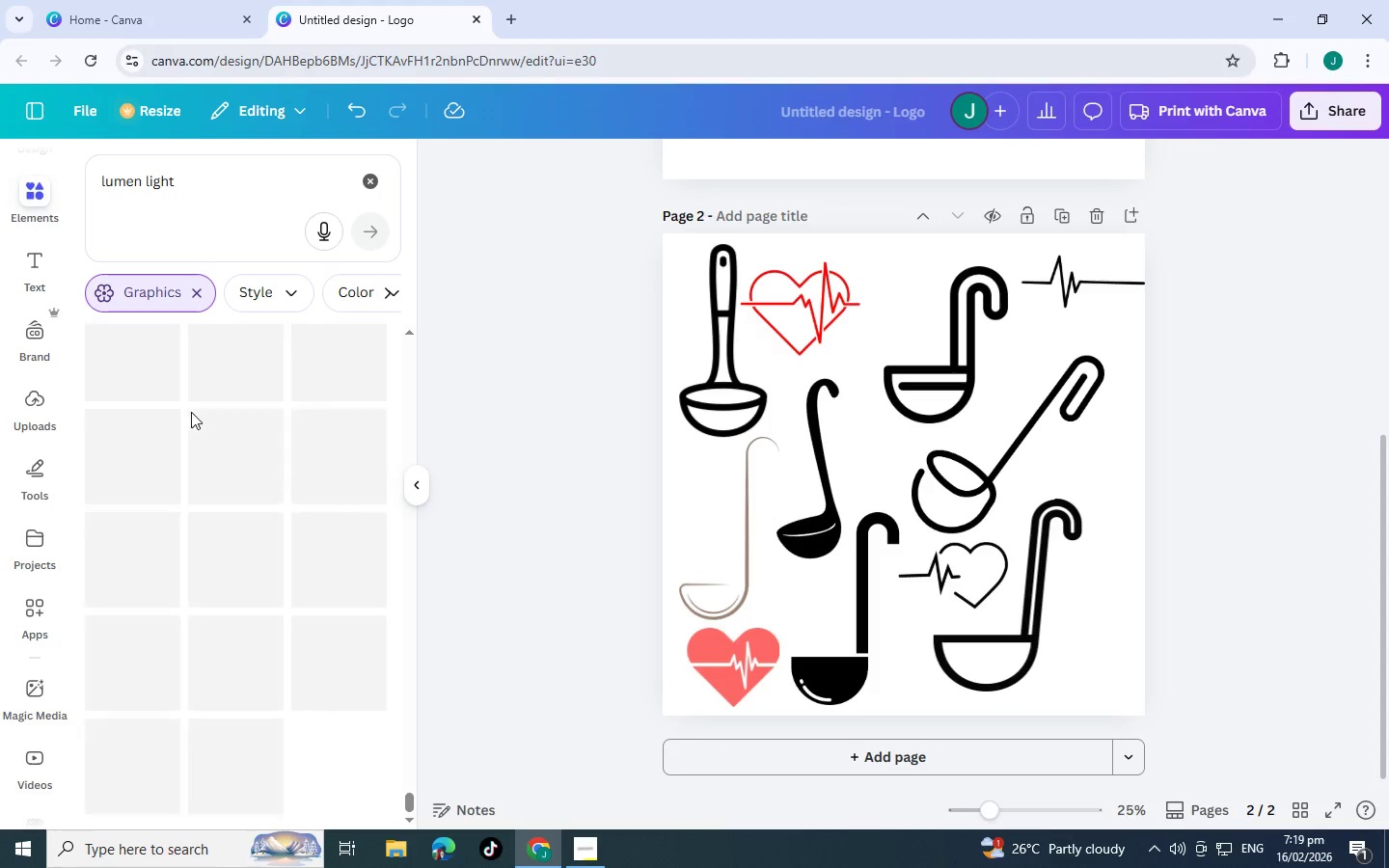 
scroll: coordinate [191, 412], scroll_direction: up, amount: 2.0
 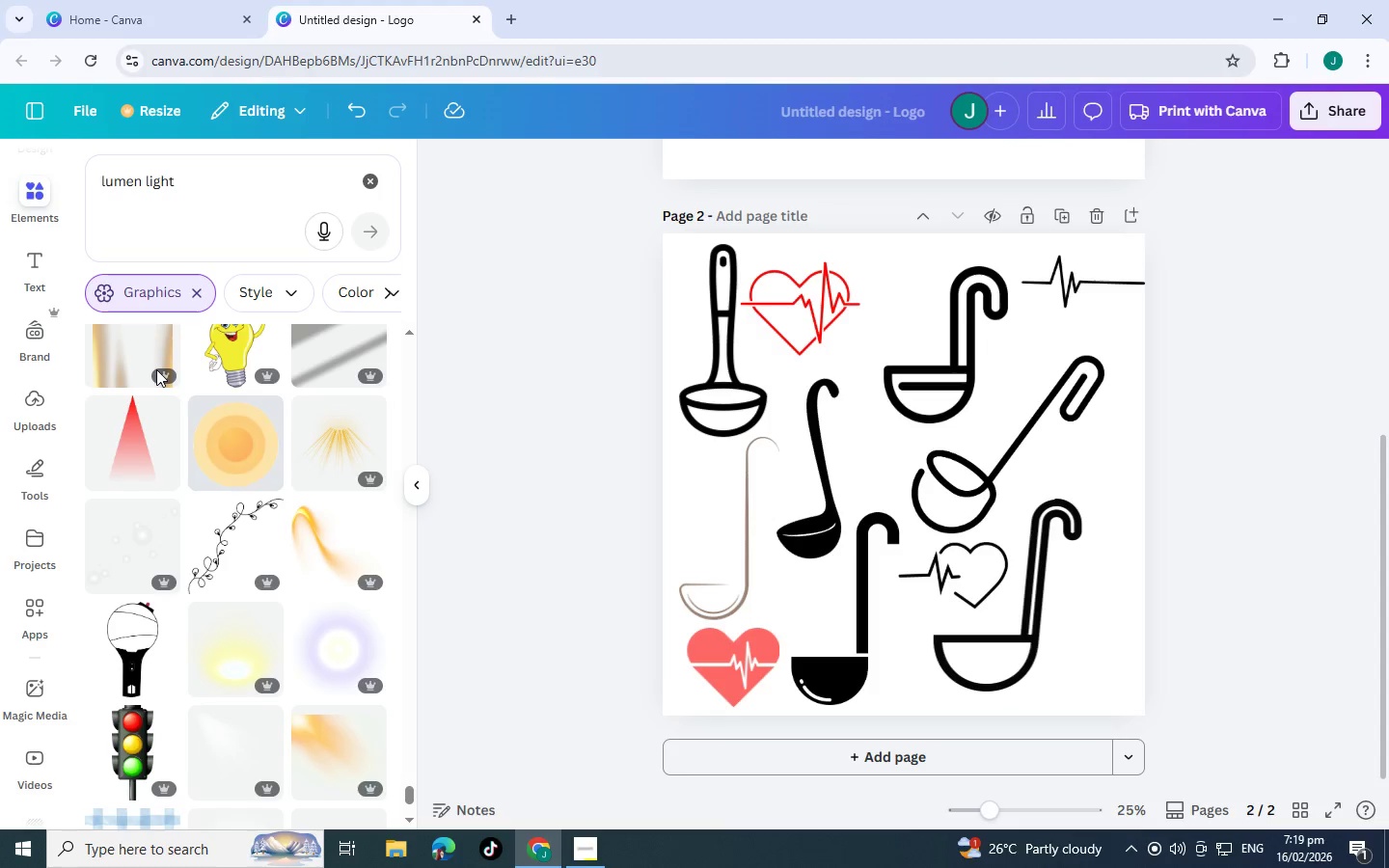 
wait(13.19)
 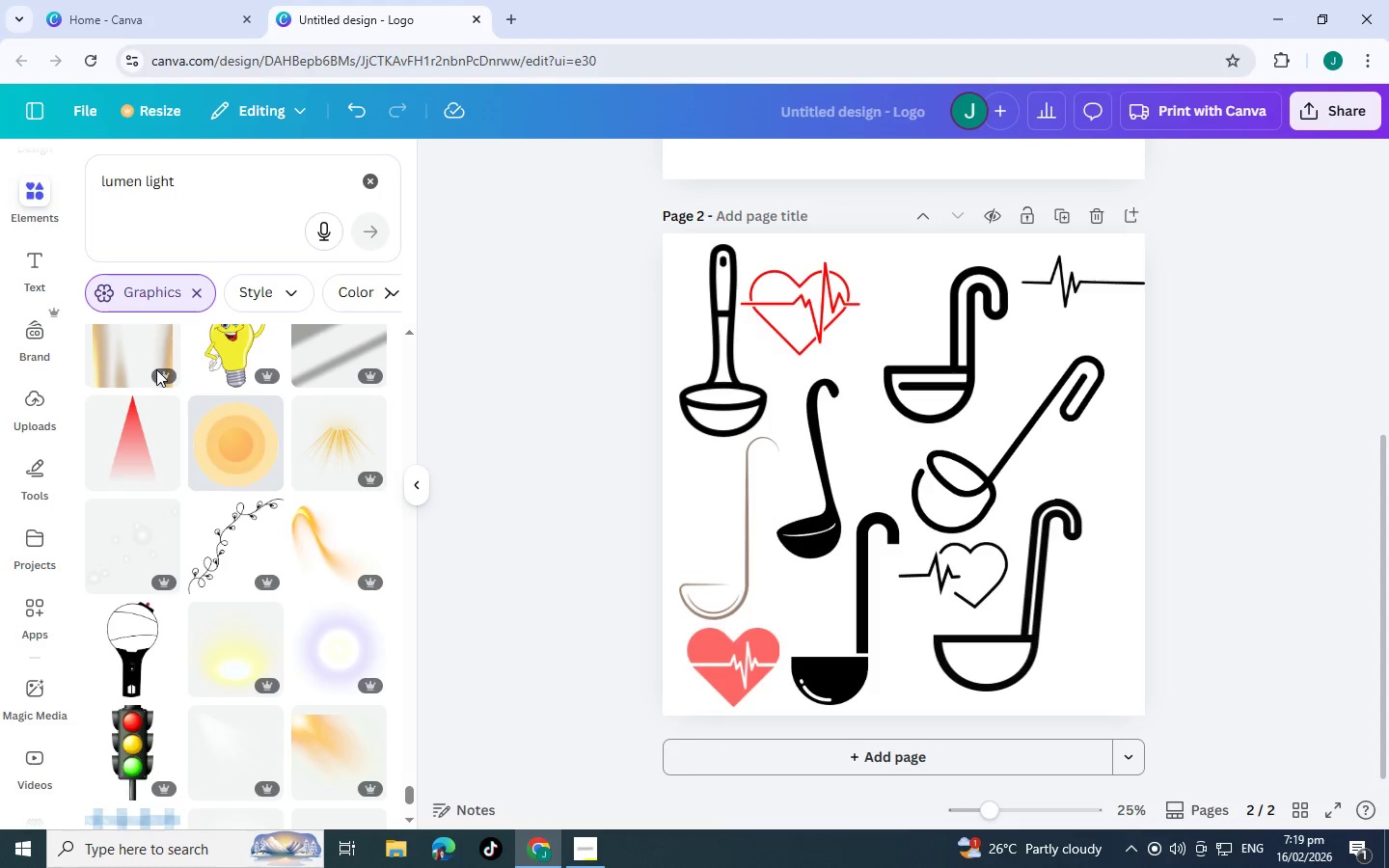 
scroll: coordinate [246, 470], scroll_direction: down, amount: 13.0
 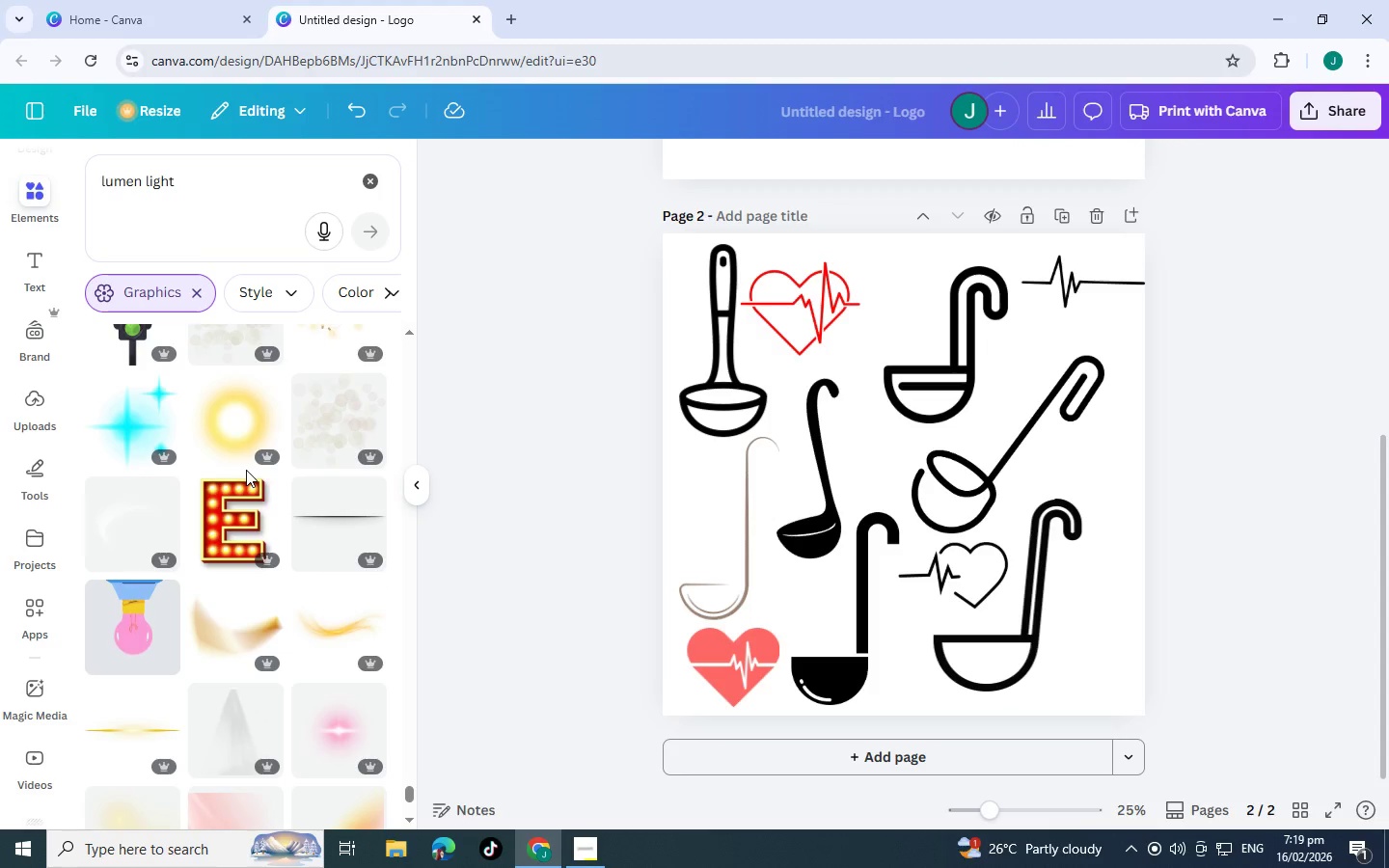 
wait(5.4)
 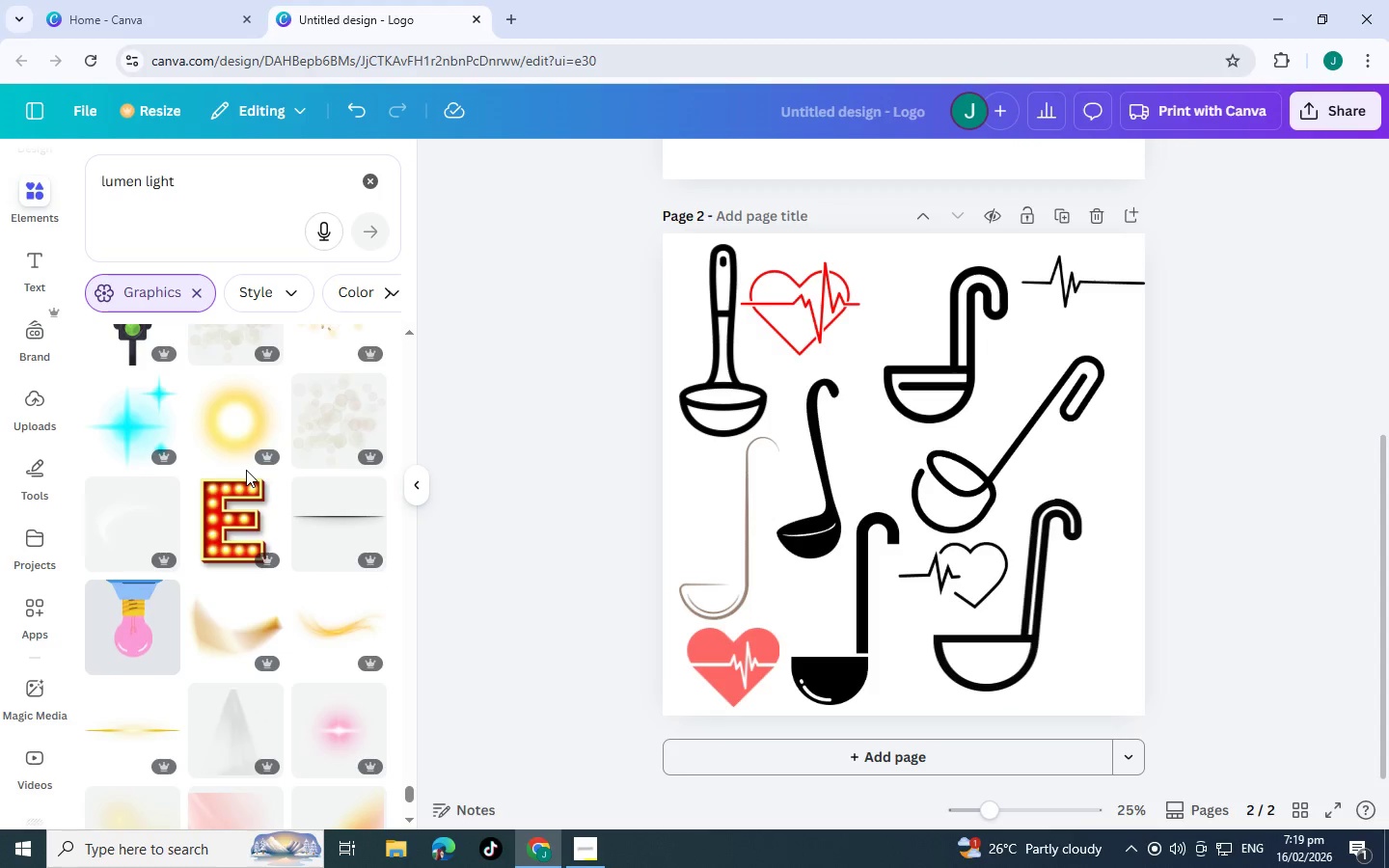 
scroll: coordinate [247, 482], scroll_direction: down, amount: 4.0
 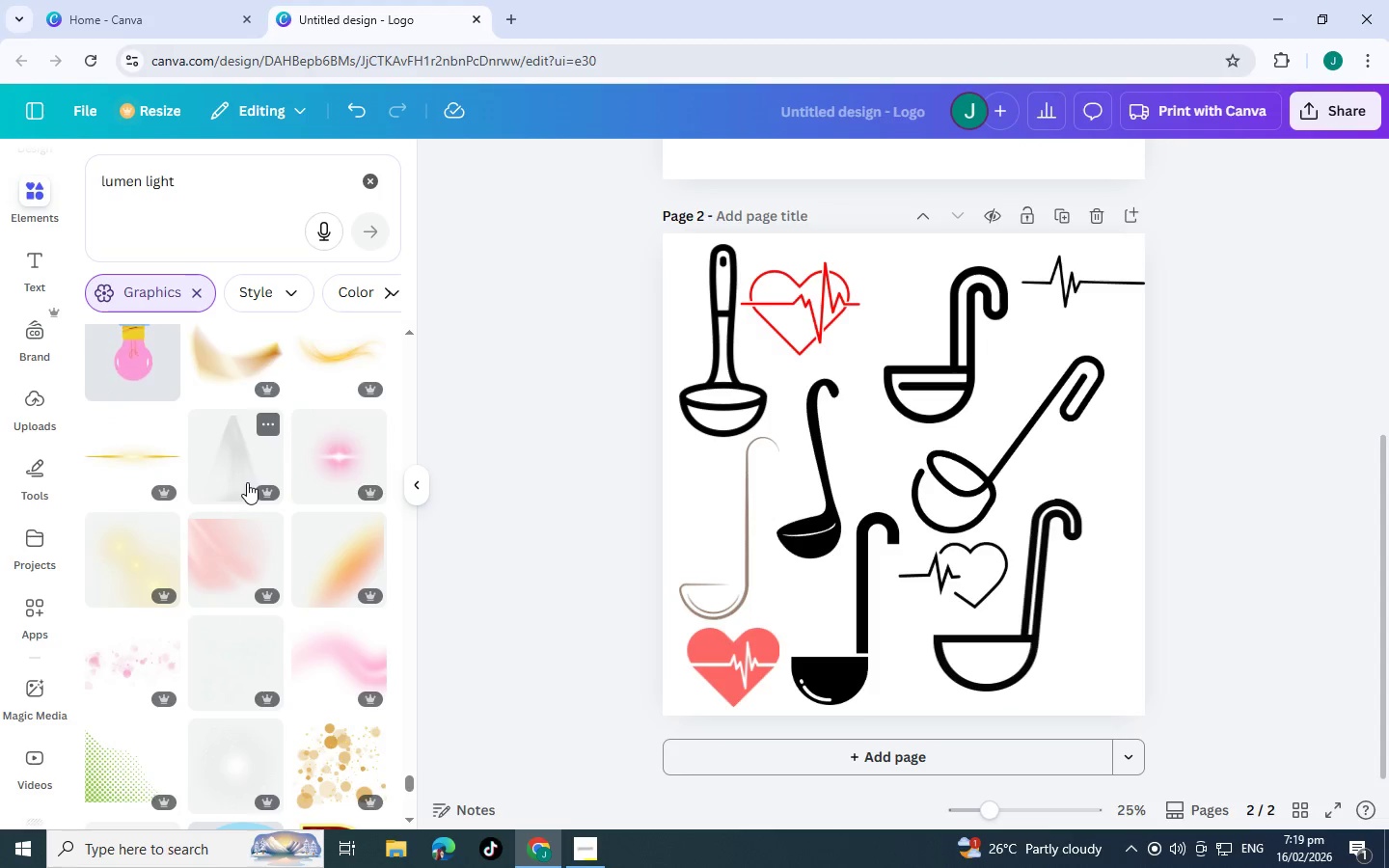 
wait(7.71)
 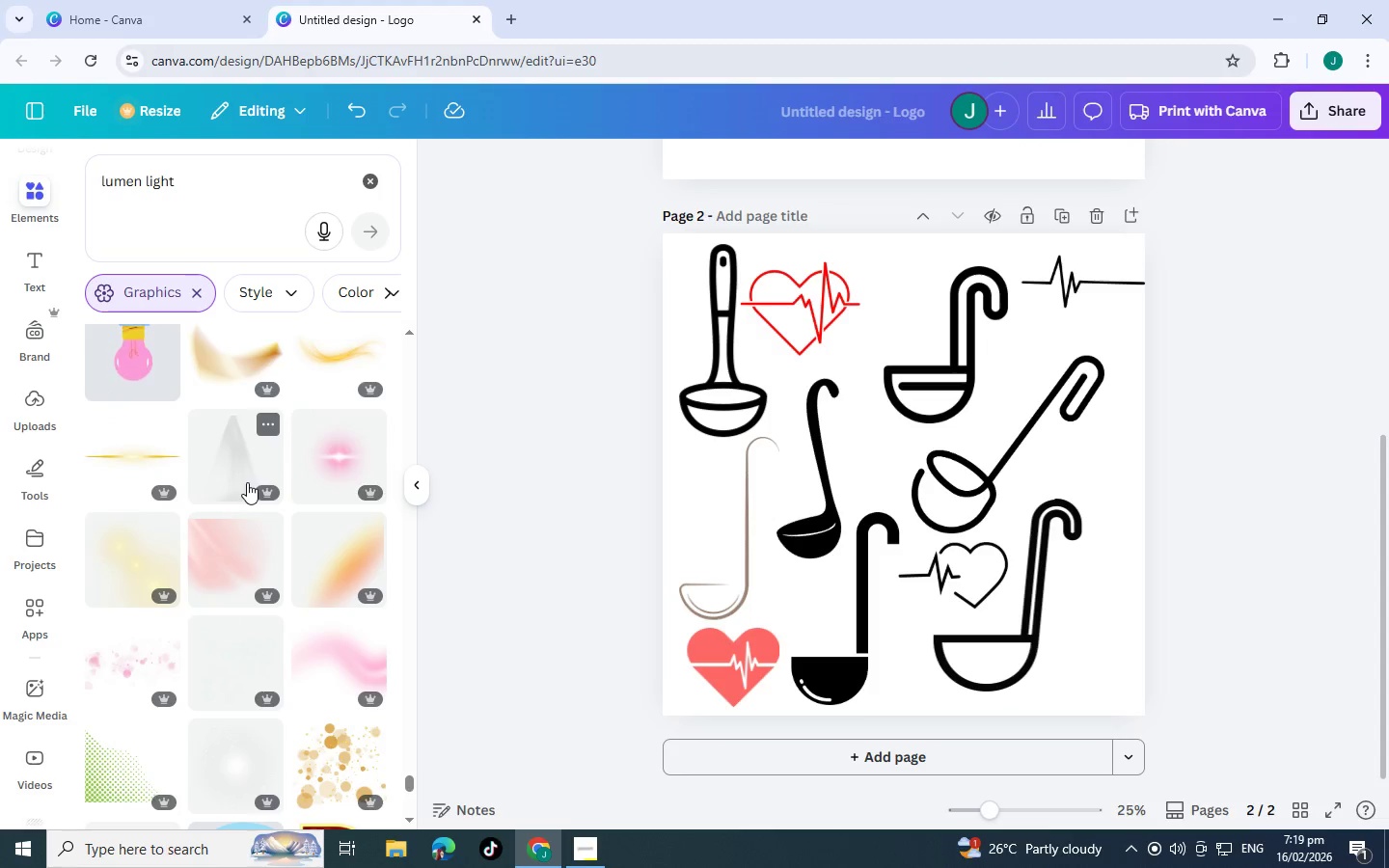 
scroll: coordinate [271, 497], scroll_direction: down, amount: 8.0
 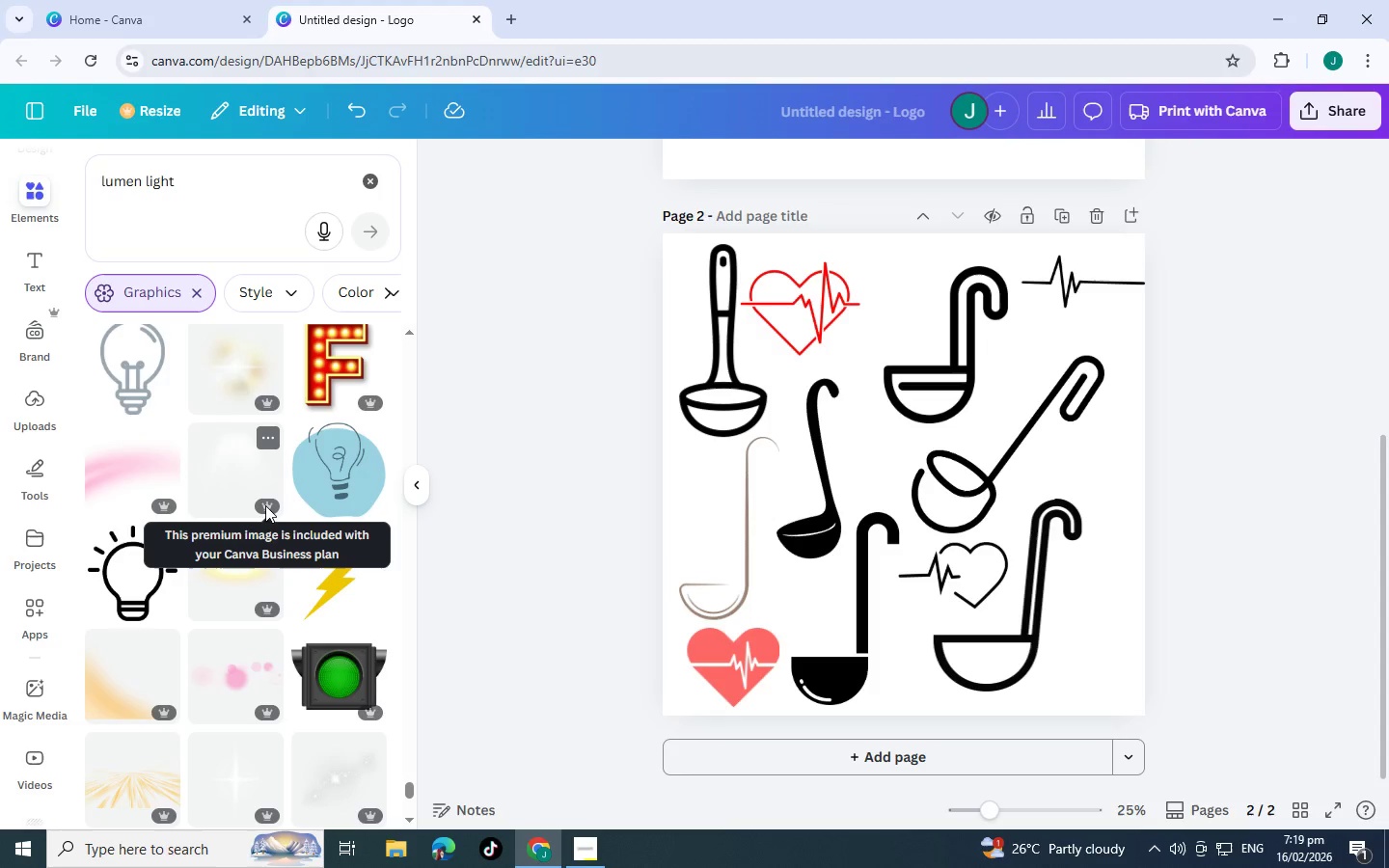 
wait(14.5)
 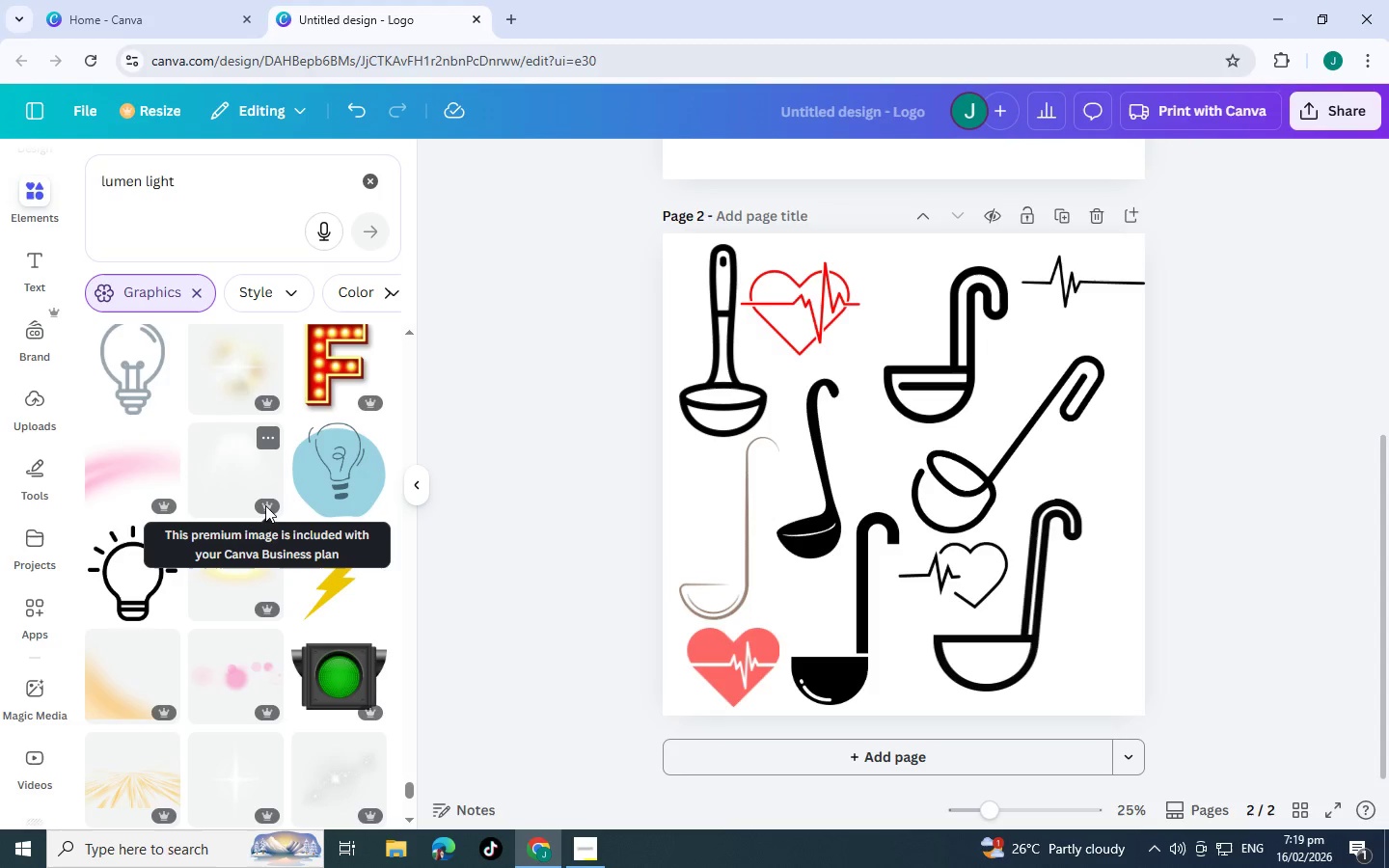 
scroll: coordinate [252, 520], scroll_direction: down, amount: 8.0
 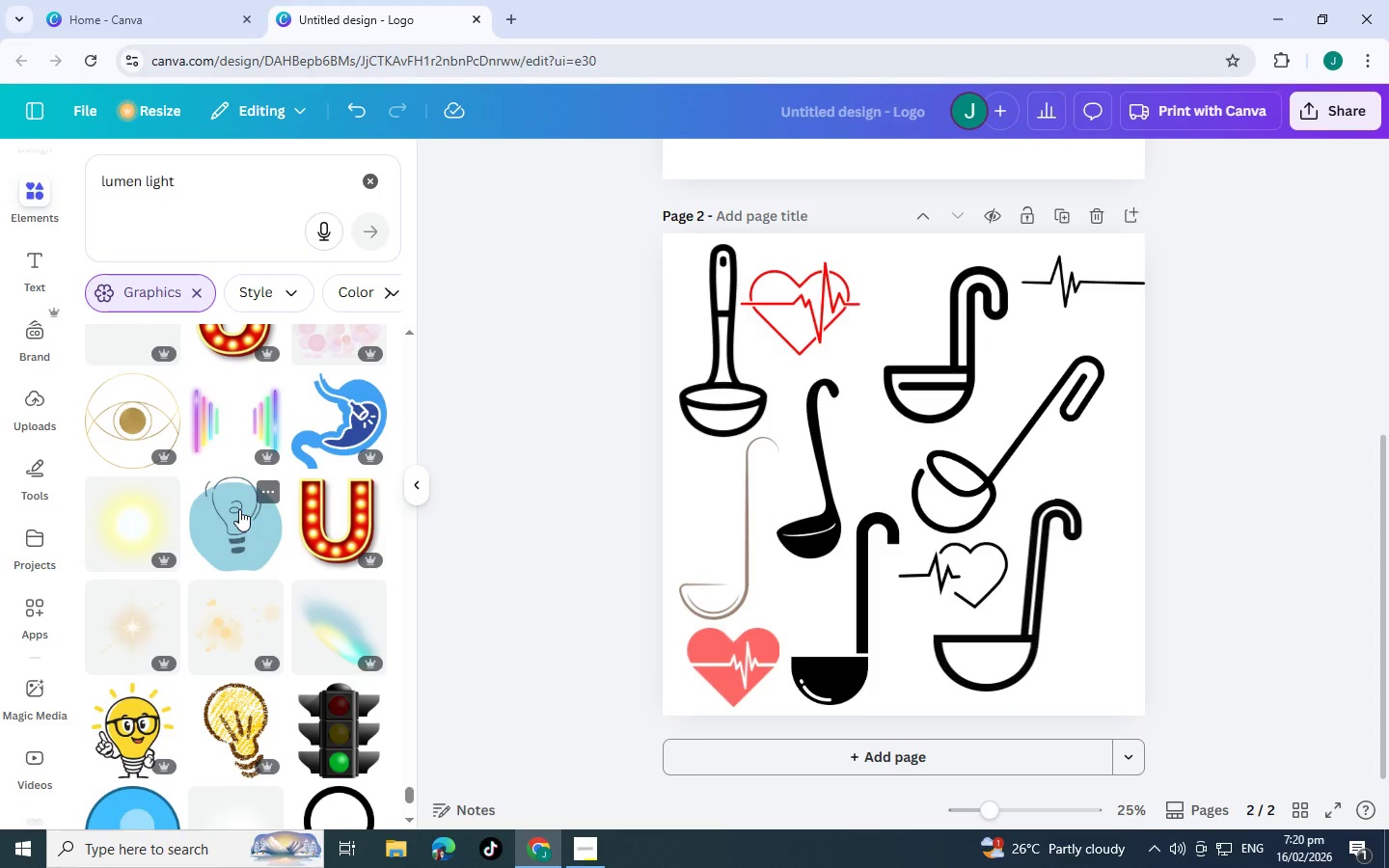 
scroll: coordinate [245, 516], scroll_direction: down, amount: 9.0
 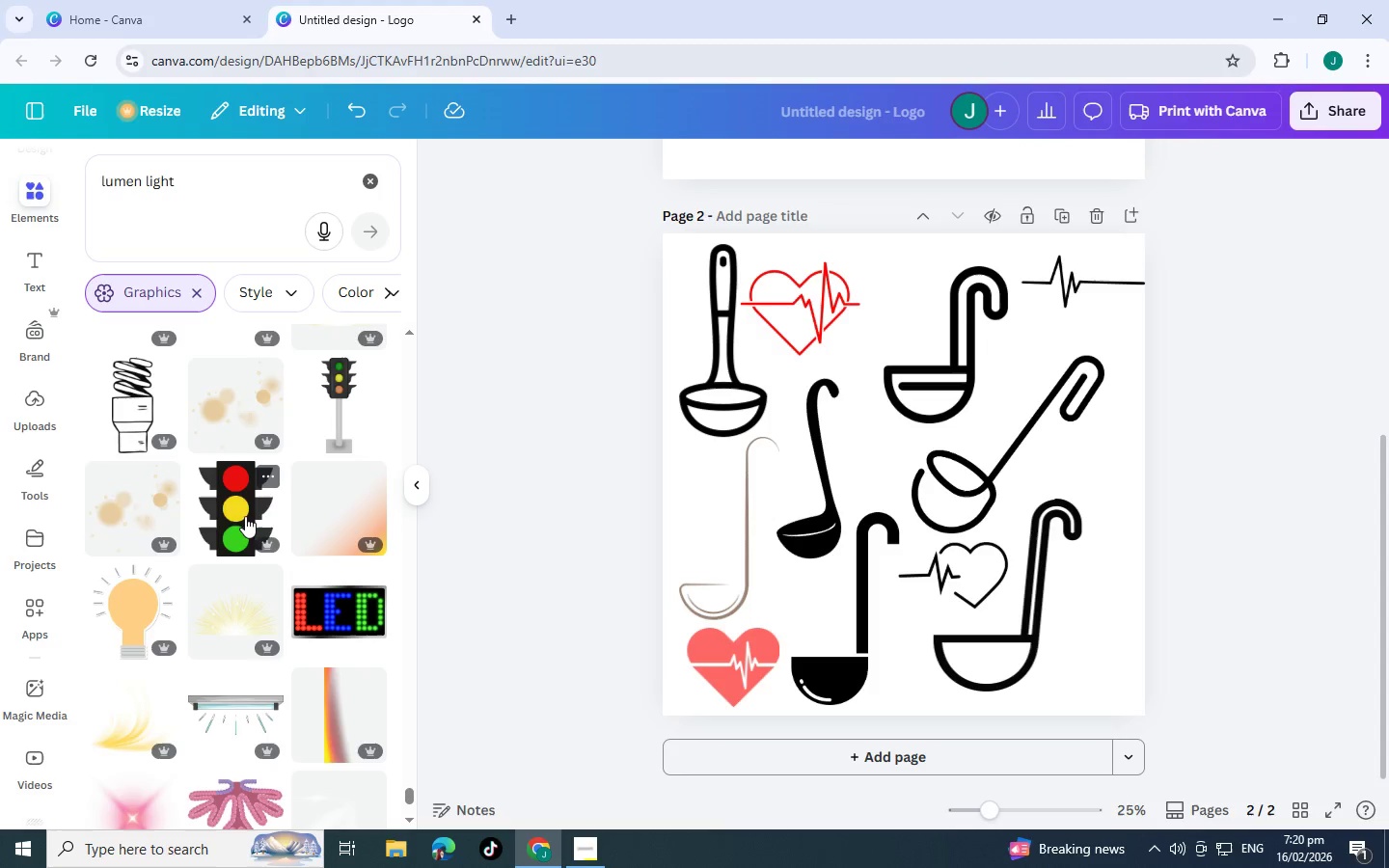 
scroll: coordinate [227, 548], scroll_direction: down, amount: 9.0
 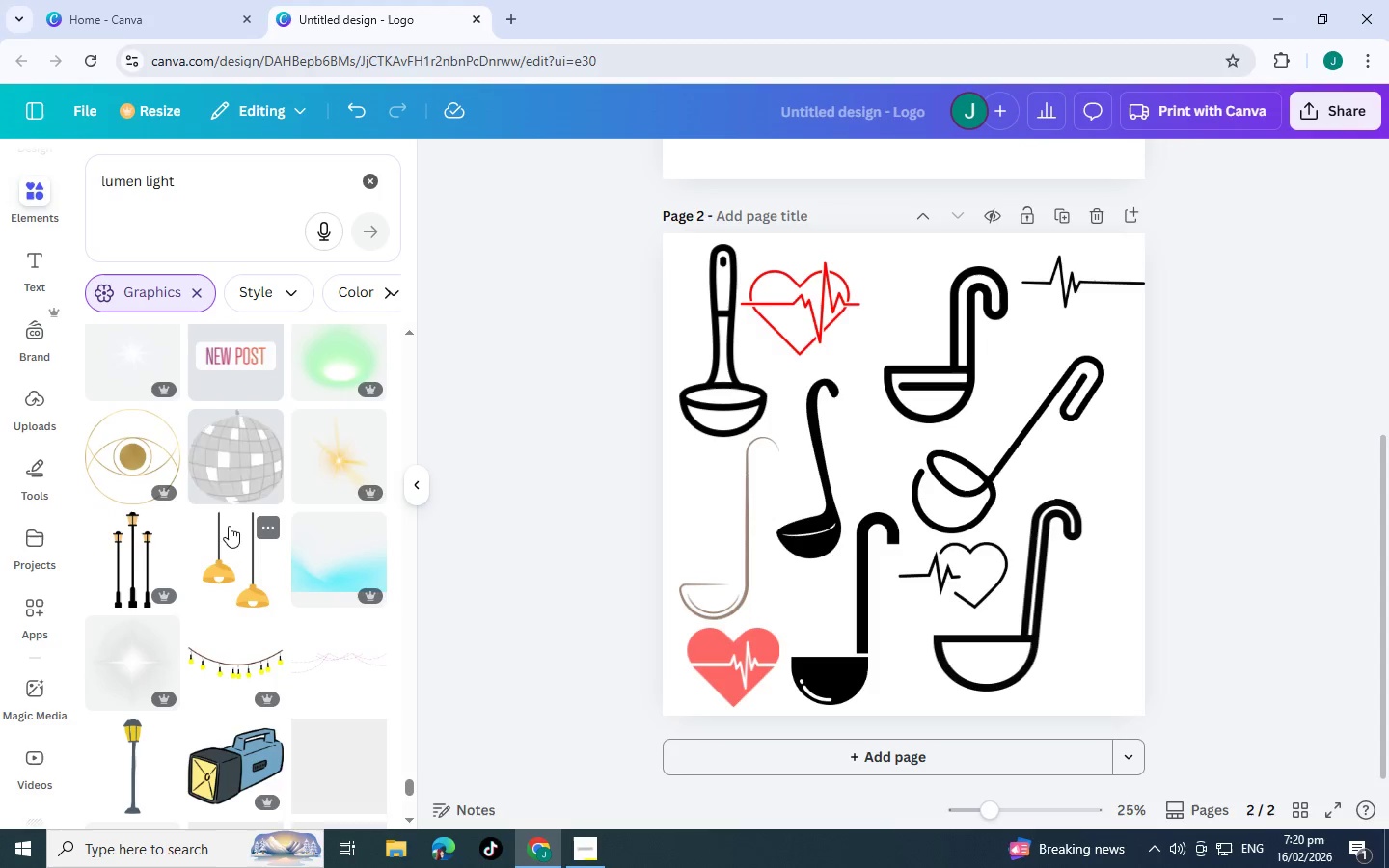 
scroll: coordinate [232, 525], scroll_direction: down, amount: 7.0
 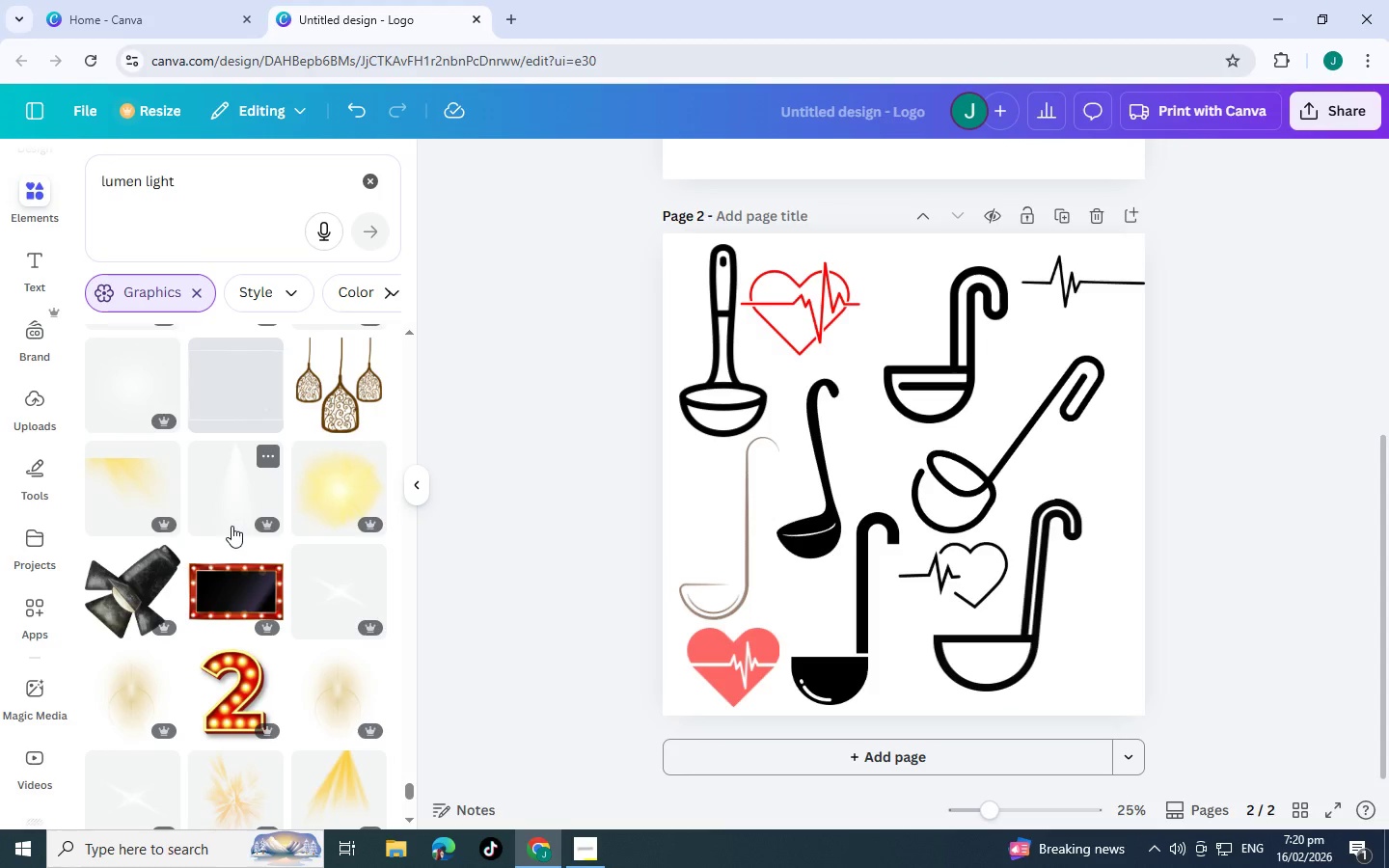 
wait(6.65)
 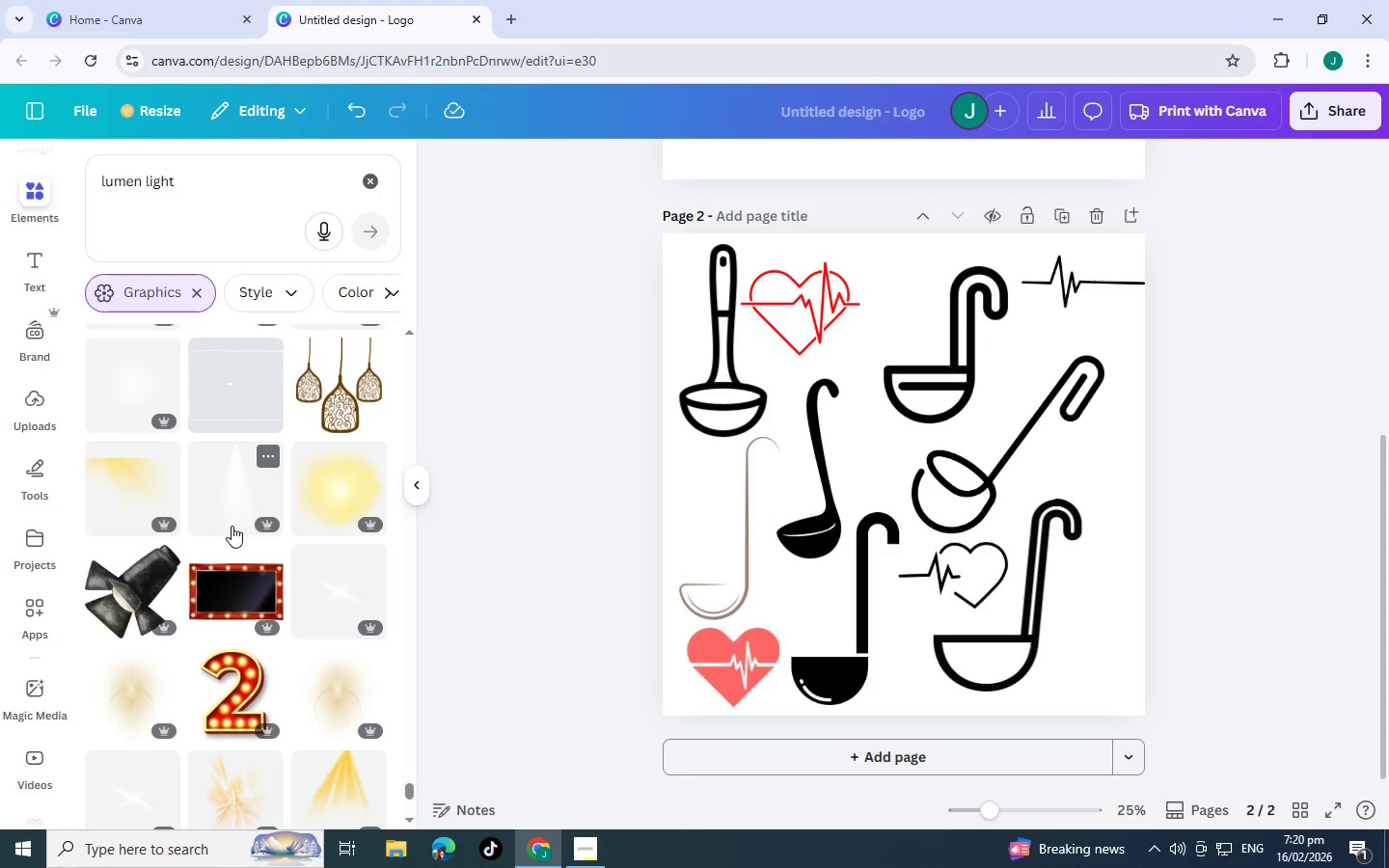 
scroll: coordinate [208, 434], scroll_direction: down, amount: 16.0
 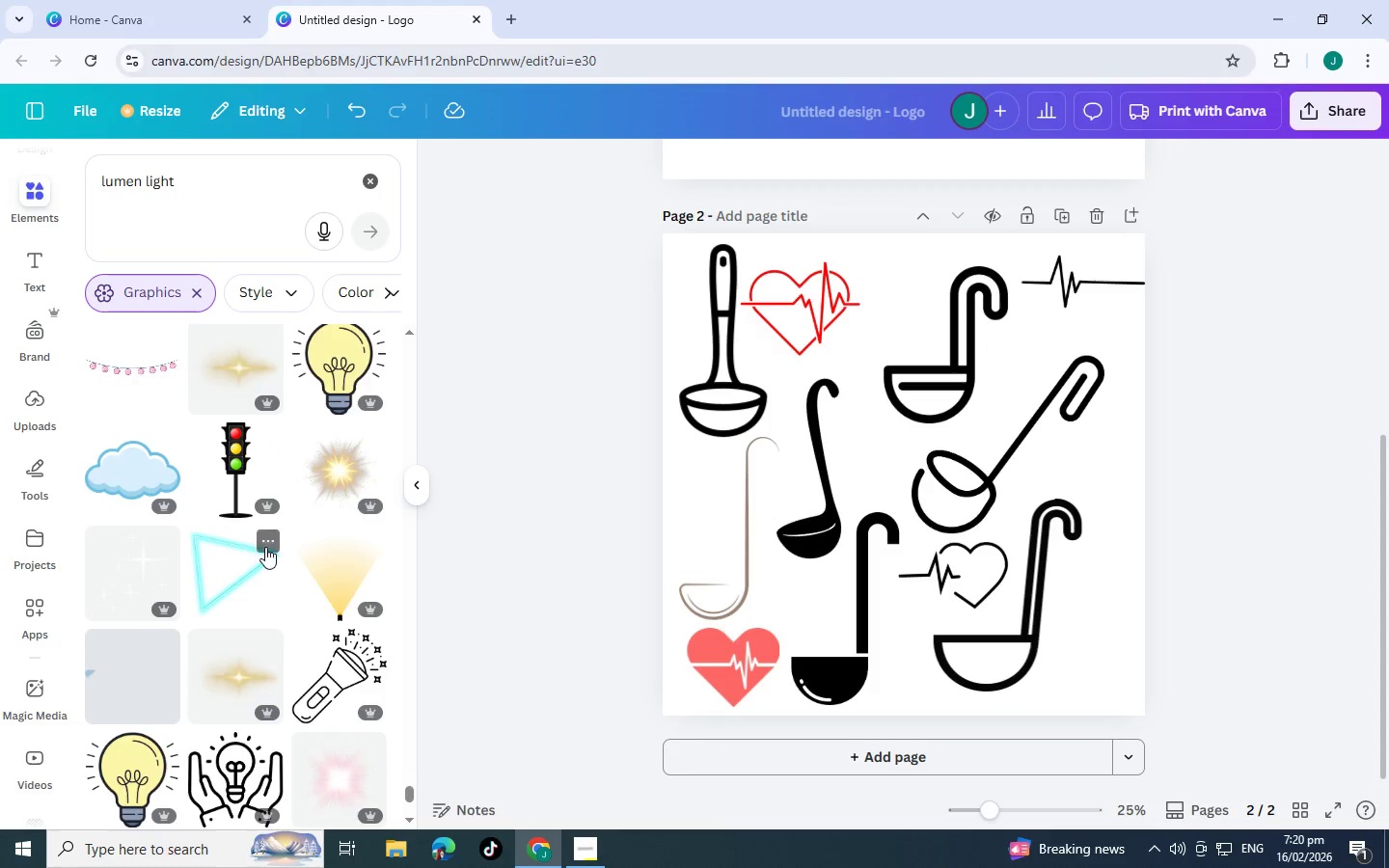 
scroll: coordinate [198, 589], scroll_direction: down, amount: 9.0
 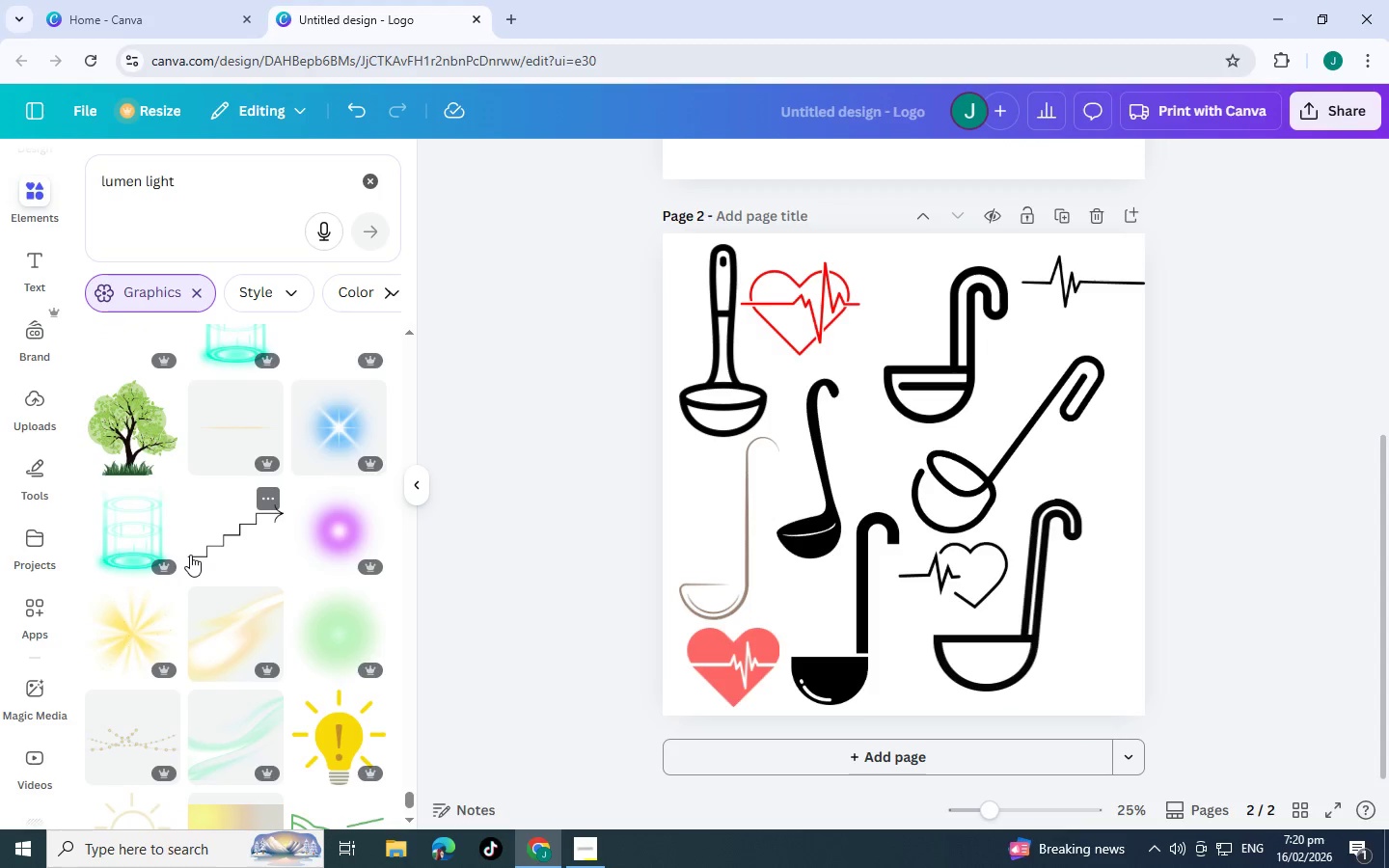 
scroll: coordinate [179, 539], scroll_direction: down, amount: 1.0
 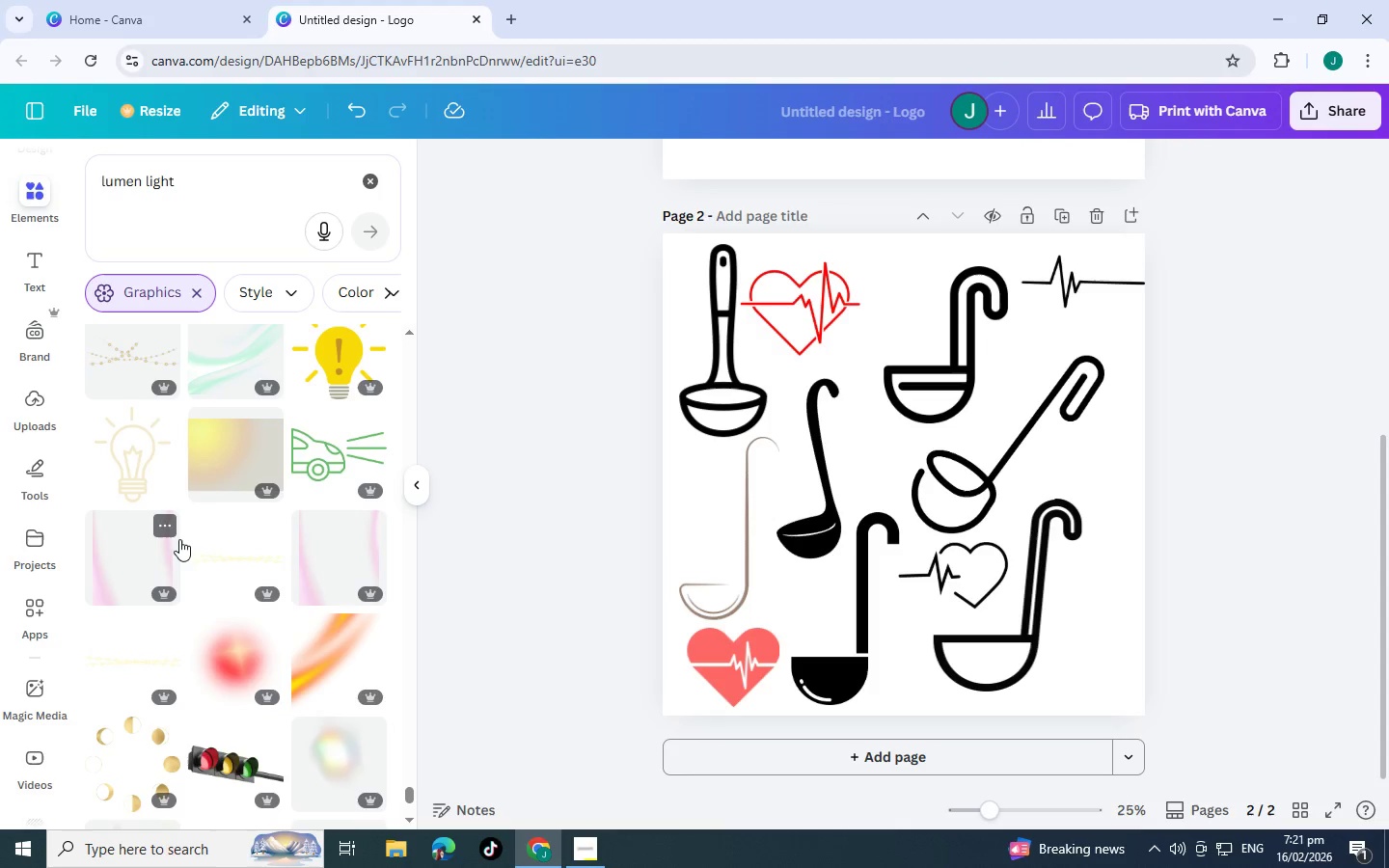 
wait(19.36)
 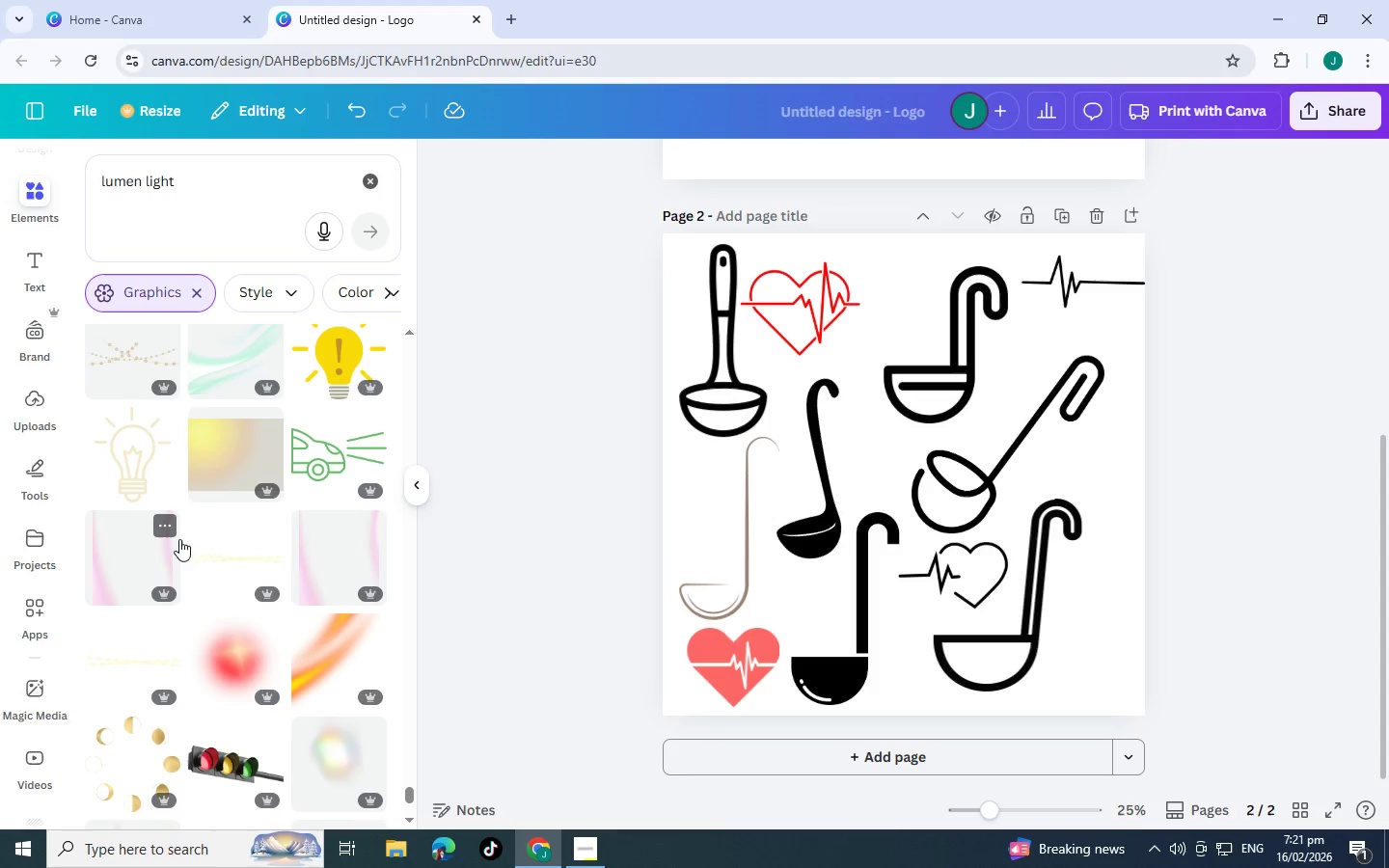 
scroll: coordinate [250, 610], scroll_direction: down, amount: 7.0
 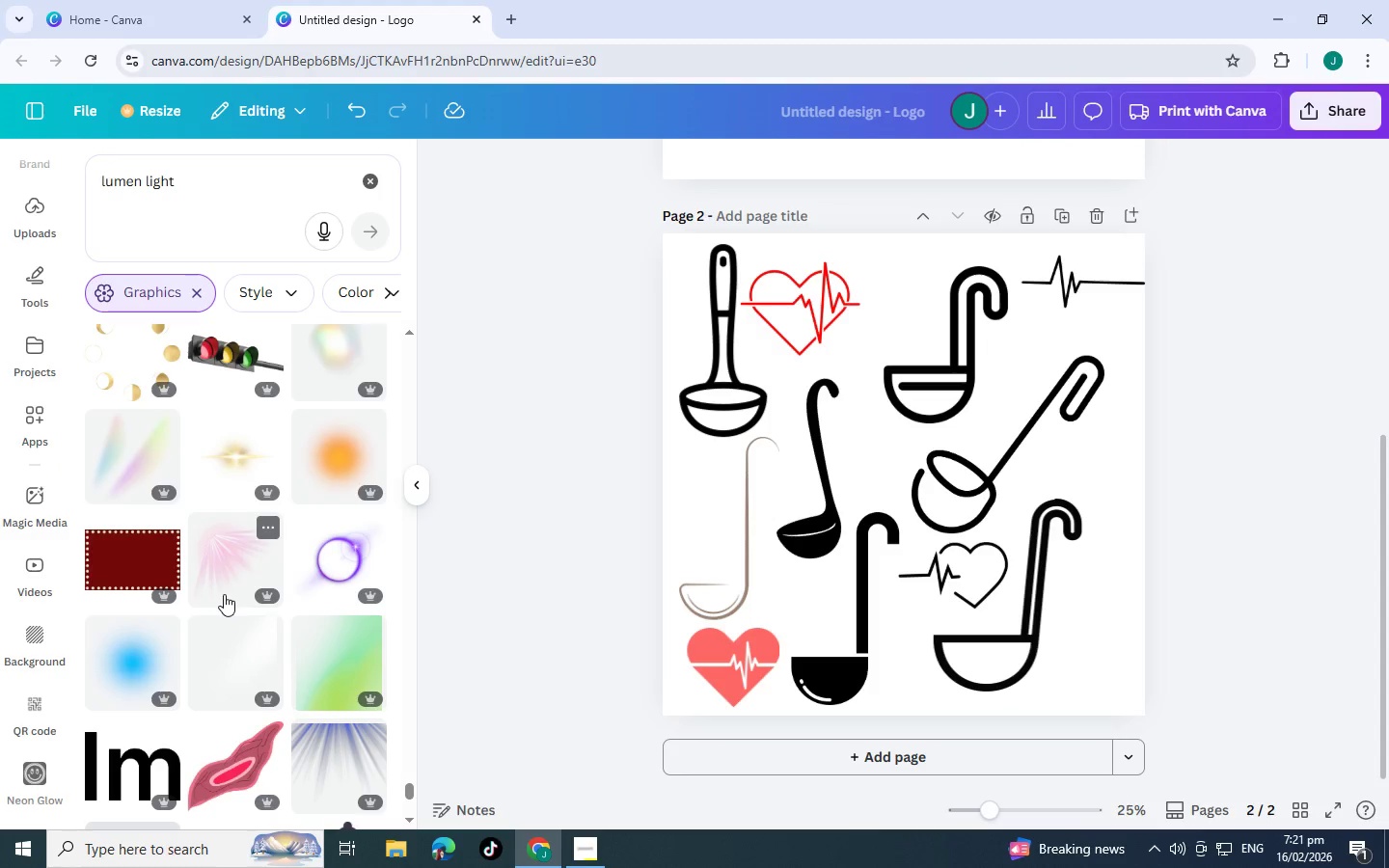 
wait(8.77)
 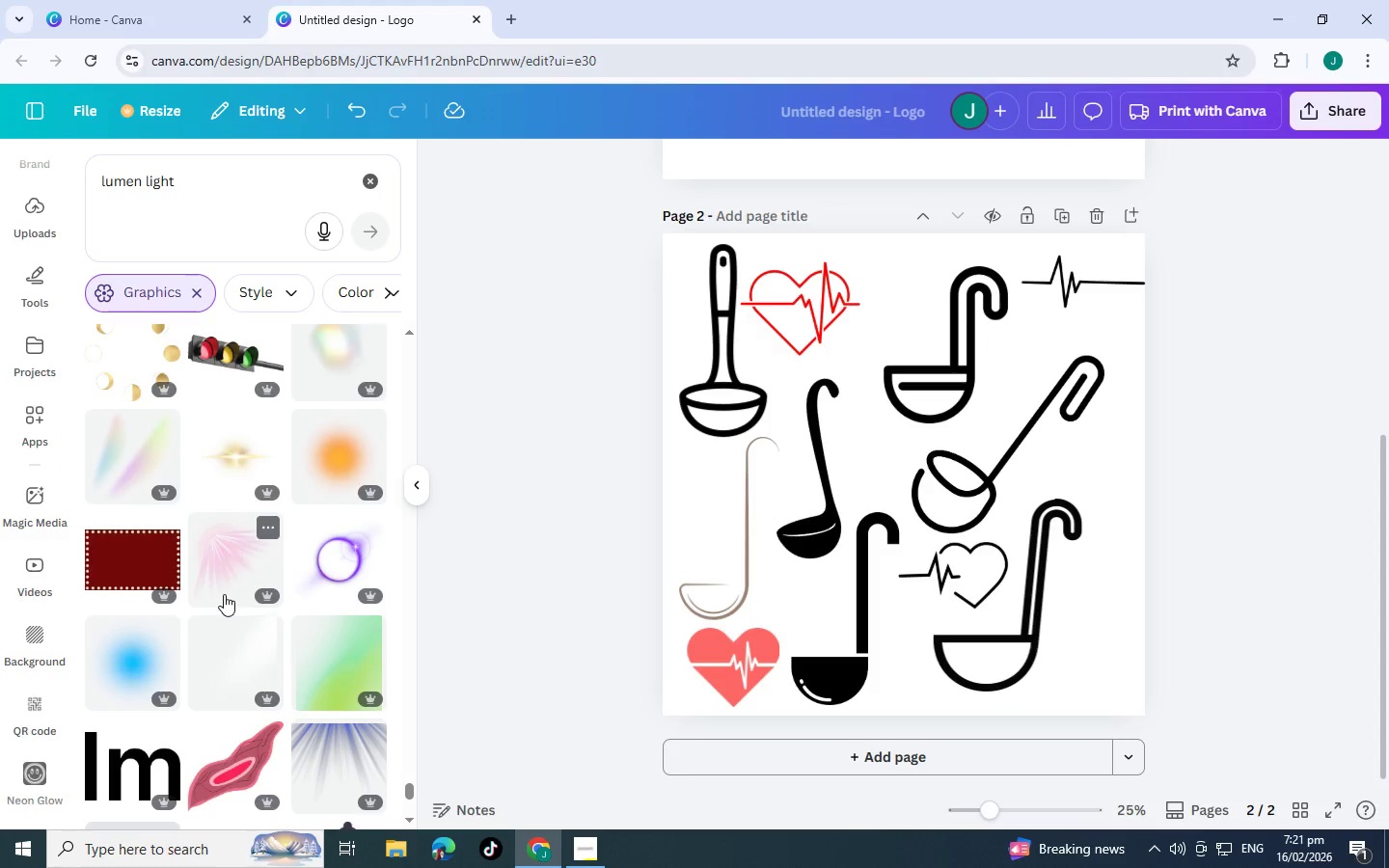 
scroll: coordinate [224, 582], scroll_direction: down, amount: 9.0
 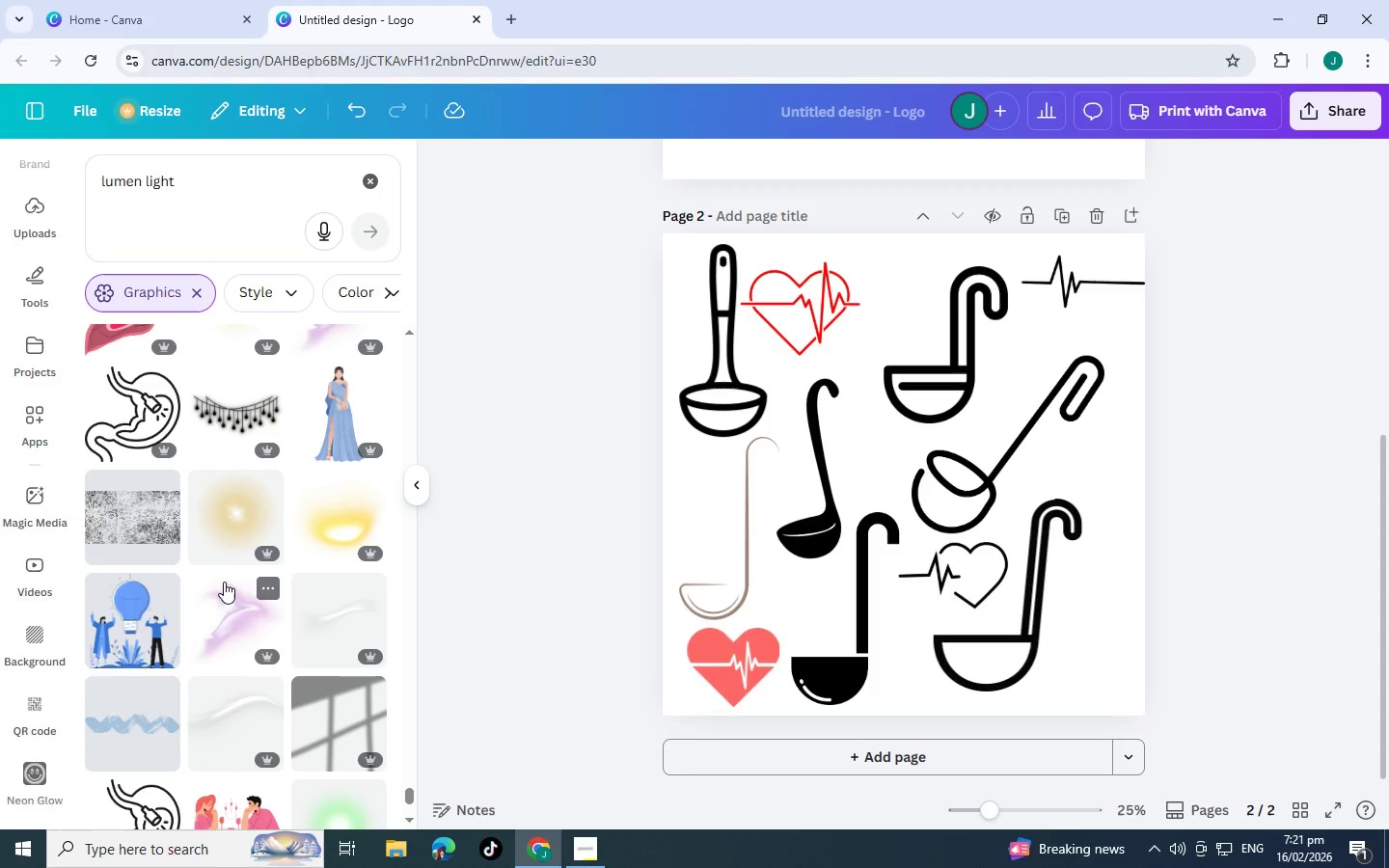 
wait(8.4)
 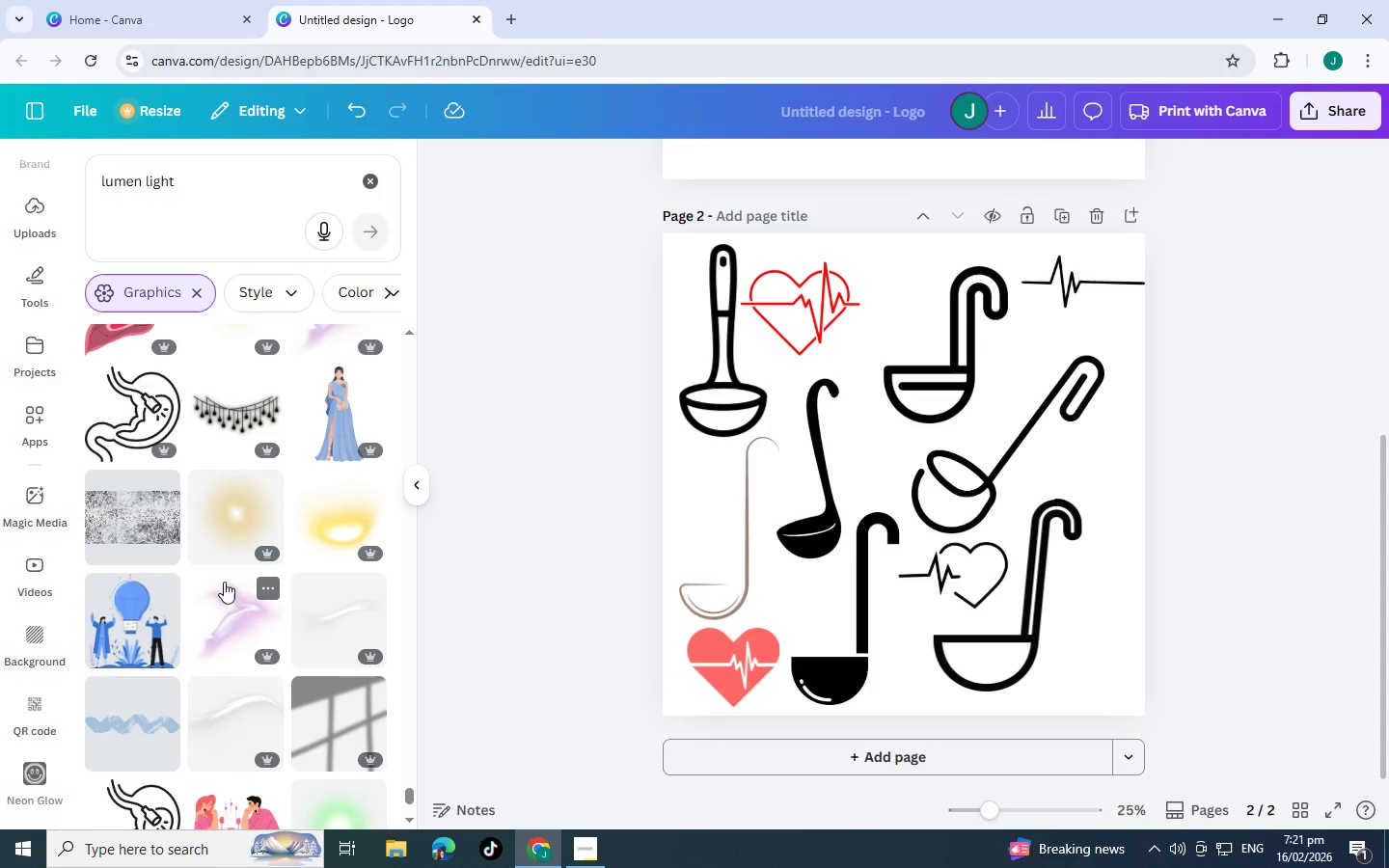 
scroll: coordinate [277, 452], scroll_direction: down, amount: 10.0
 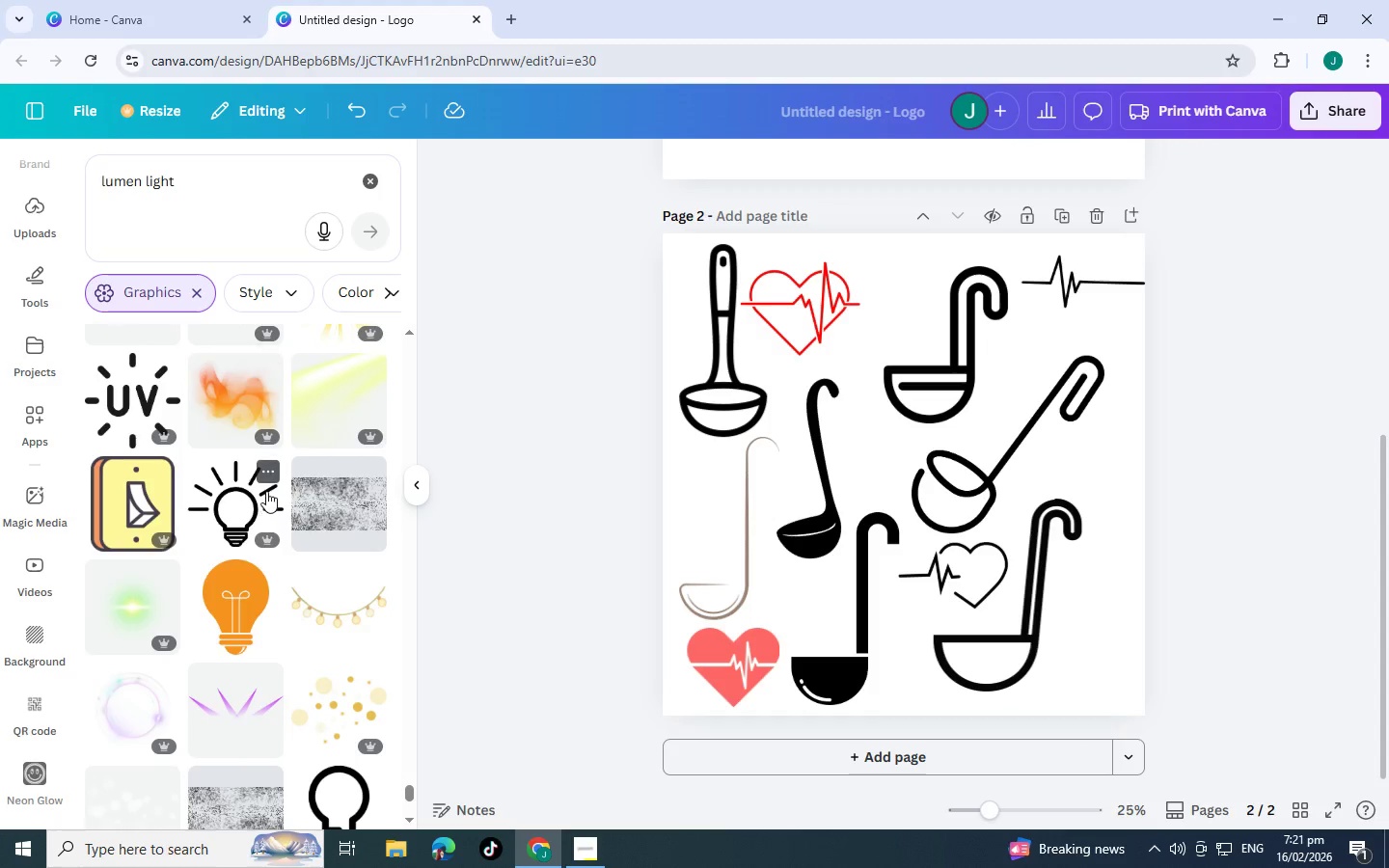 
scroll: coordinate [267, 427], scroll_direction: down, amount: 7.0
 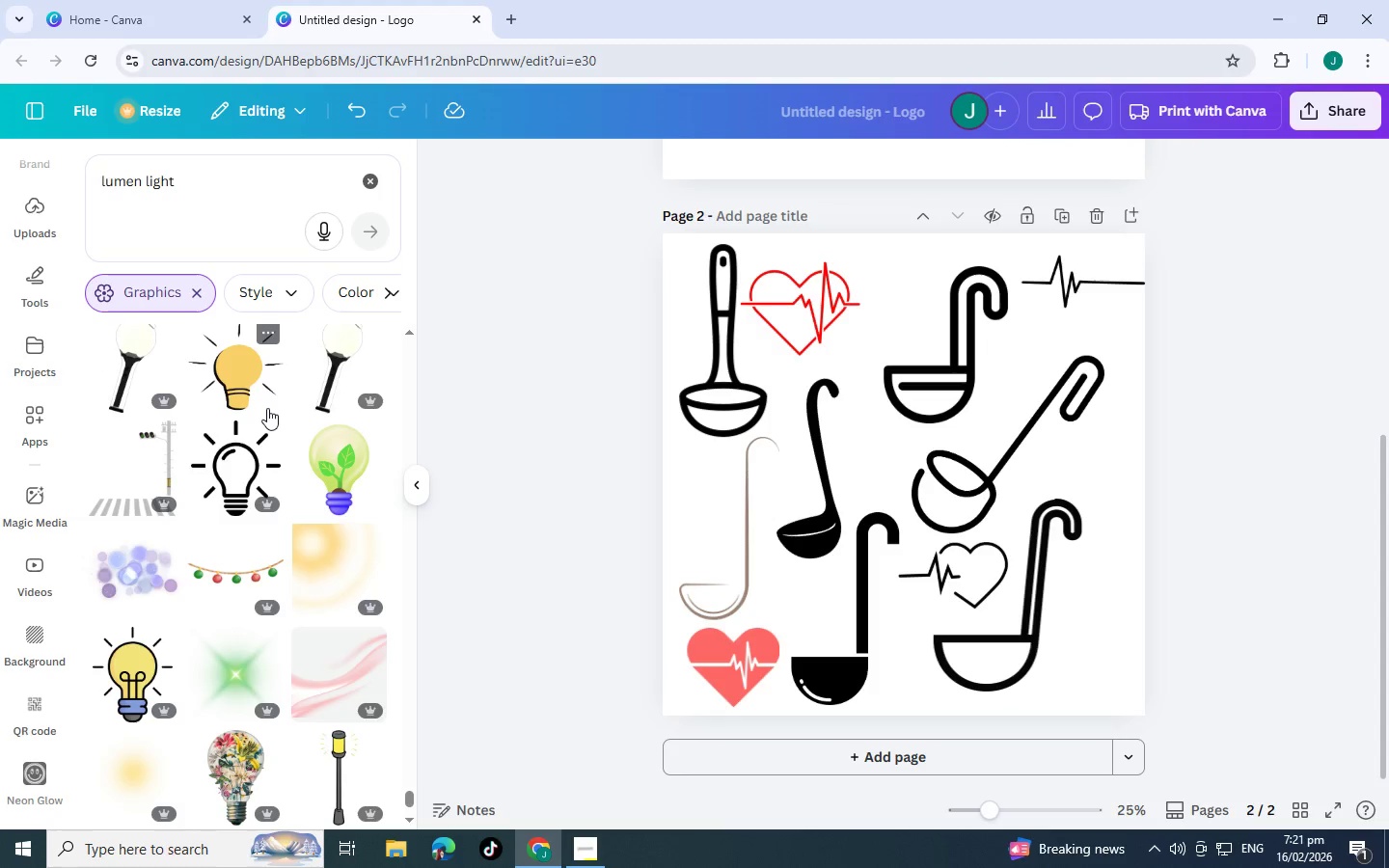 
scroll: coordinate [219, 463], scroll_direction: down, amount: 7.0
 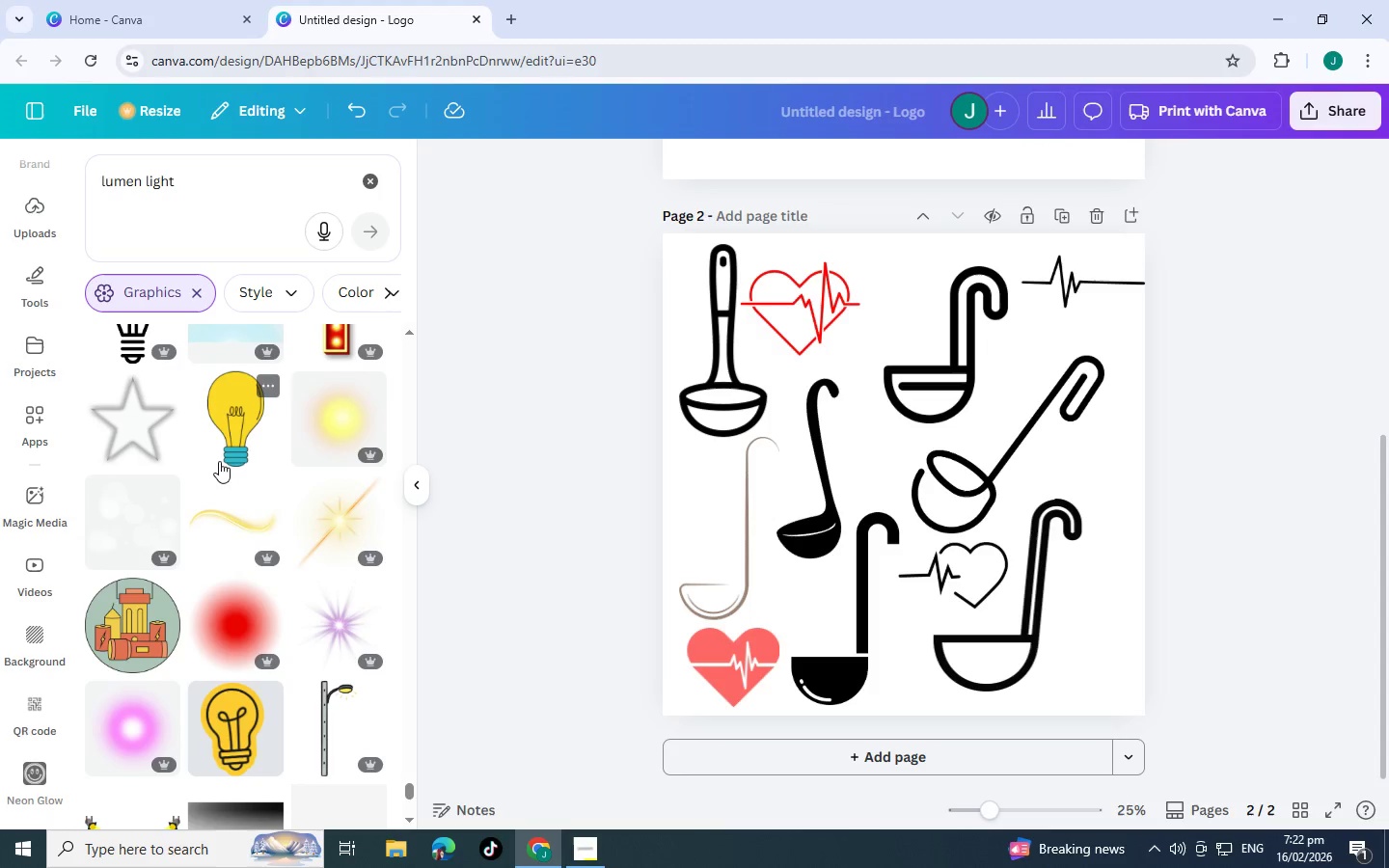 
scroll: coordinate [236, 441], scroll_direction: down, amount: 12.0
 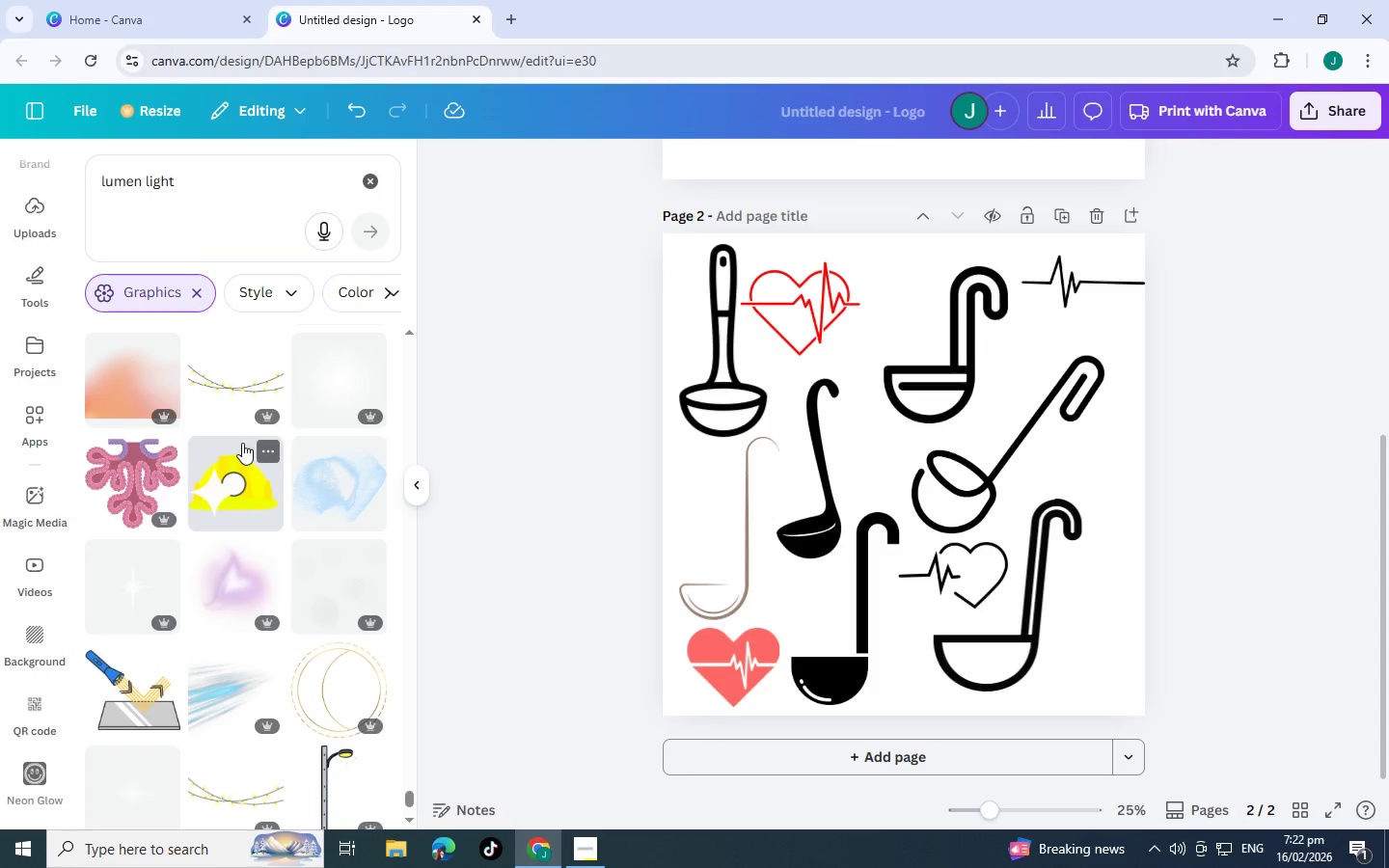 
scroll: coordinate [232, 520], scroll_direction: down, amount: 10.0
 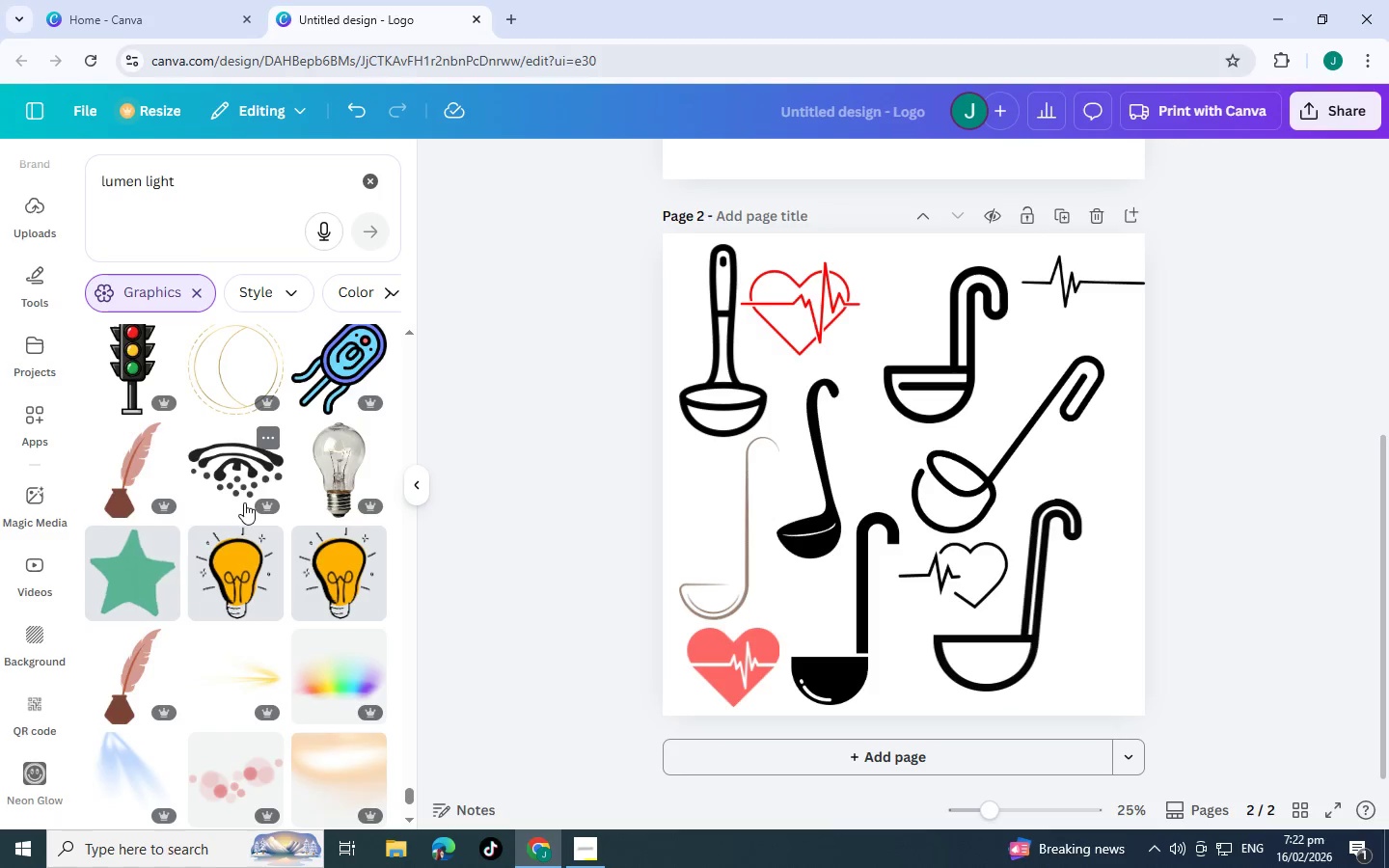 
scroll: coordinate [258, 486], scroll_direction: down, amount: 7.0
 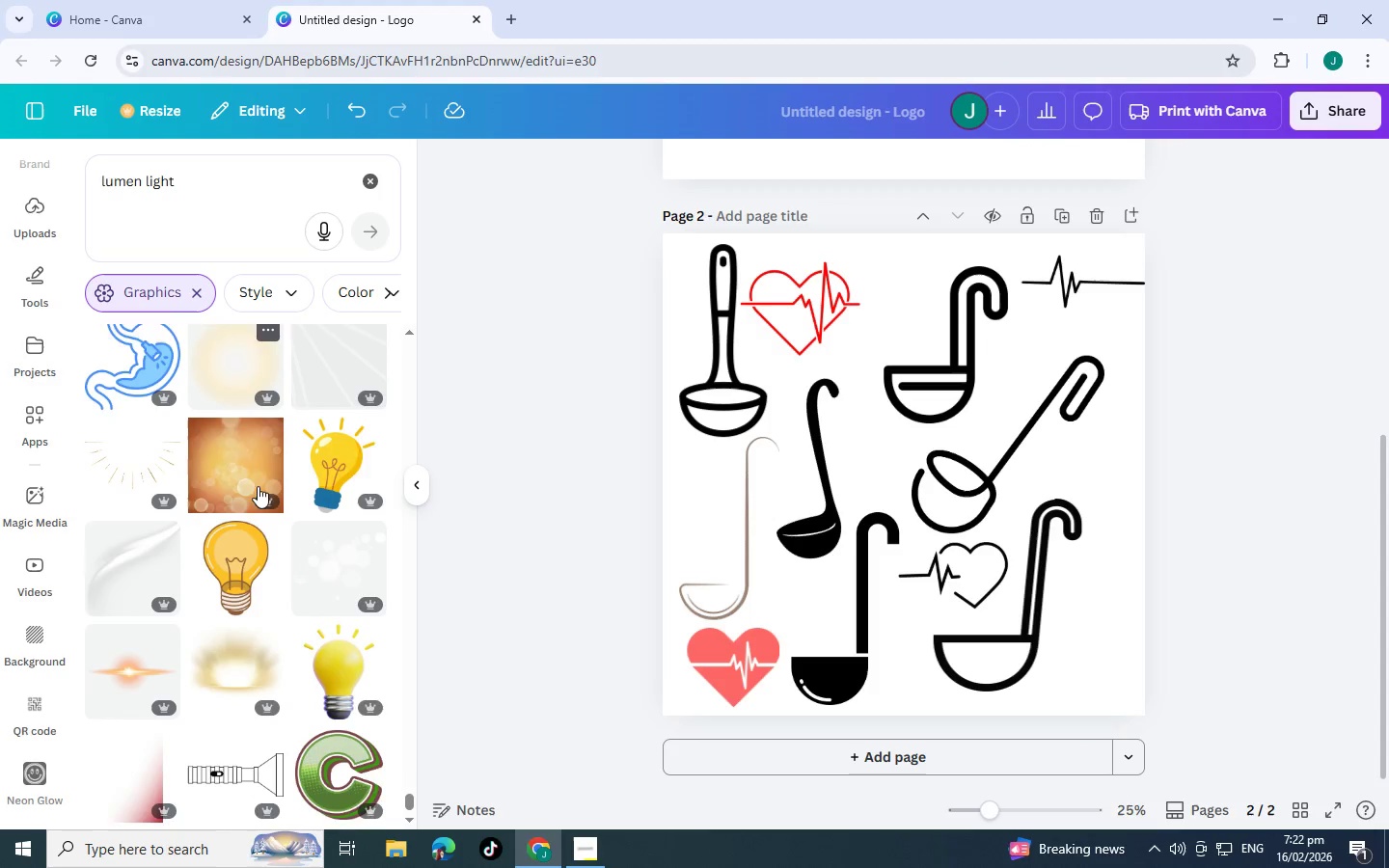 
scroll: coordinate [272, 453], scroll_direction: down, amount: 6.0
 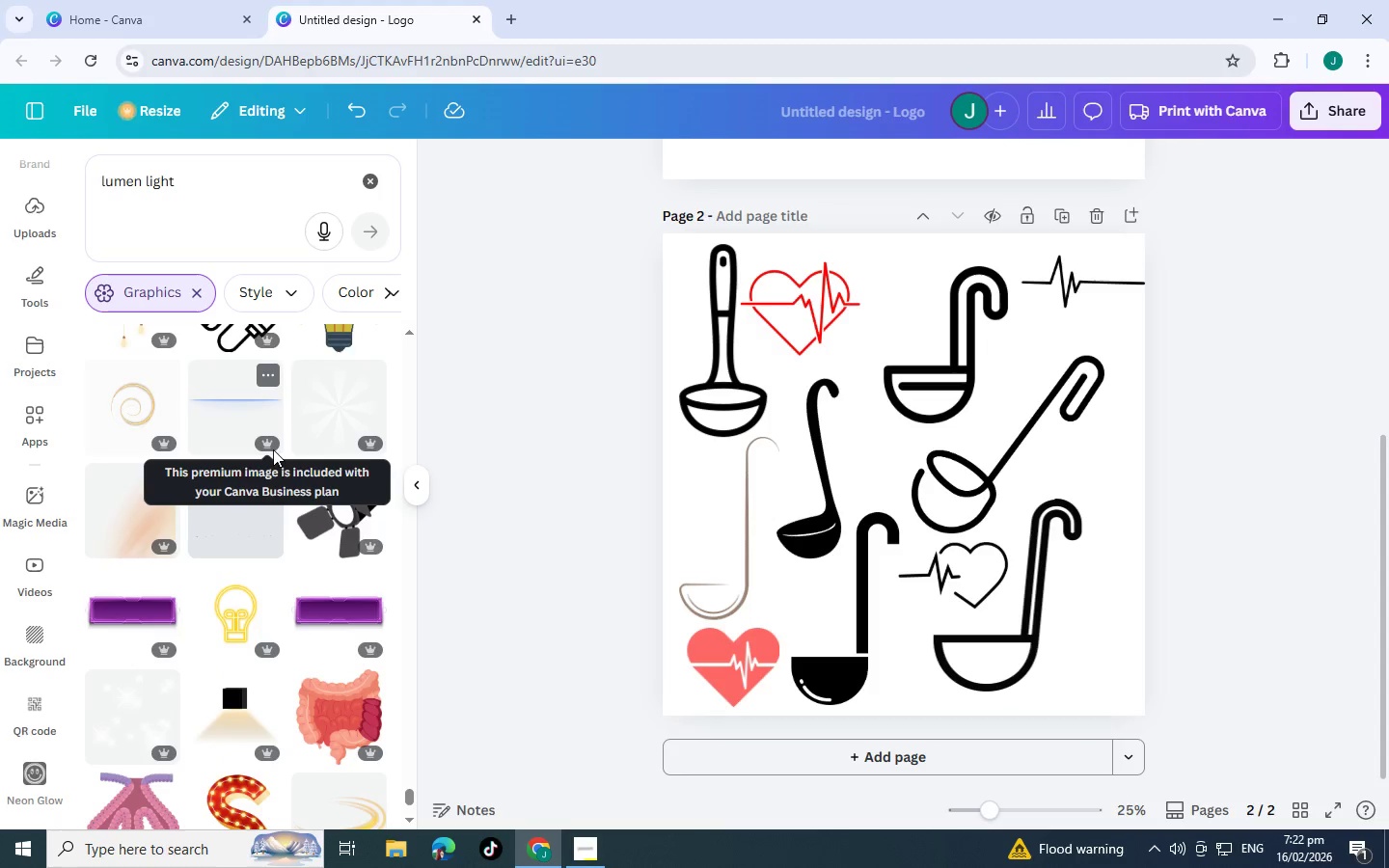 
scroll: coordinate [275, 435], scroll_direction: down, amount: 5.0
 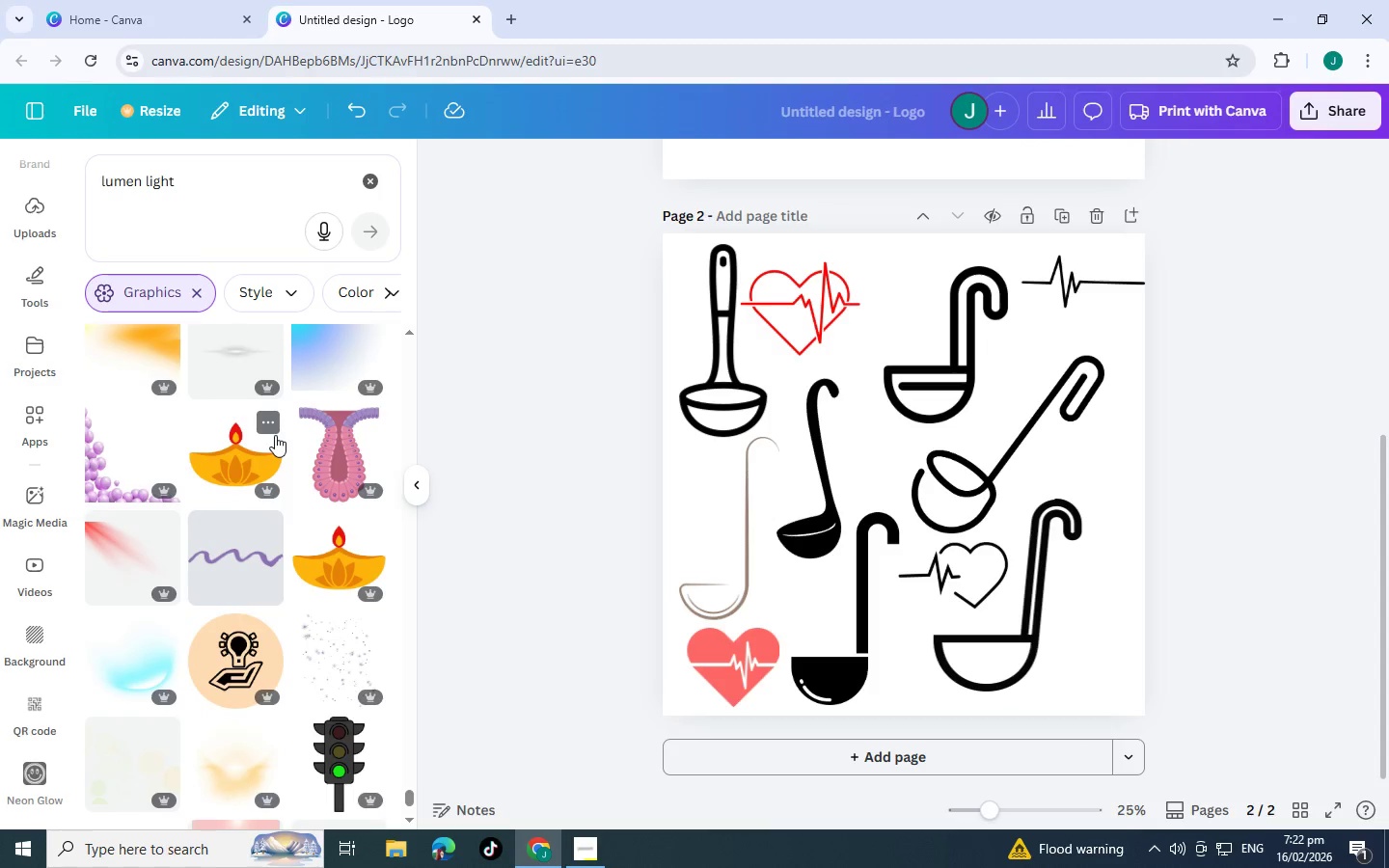 
scroll: coordinate [275, 435], scroll_direction: down, amount: 5.0
 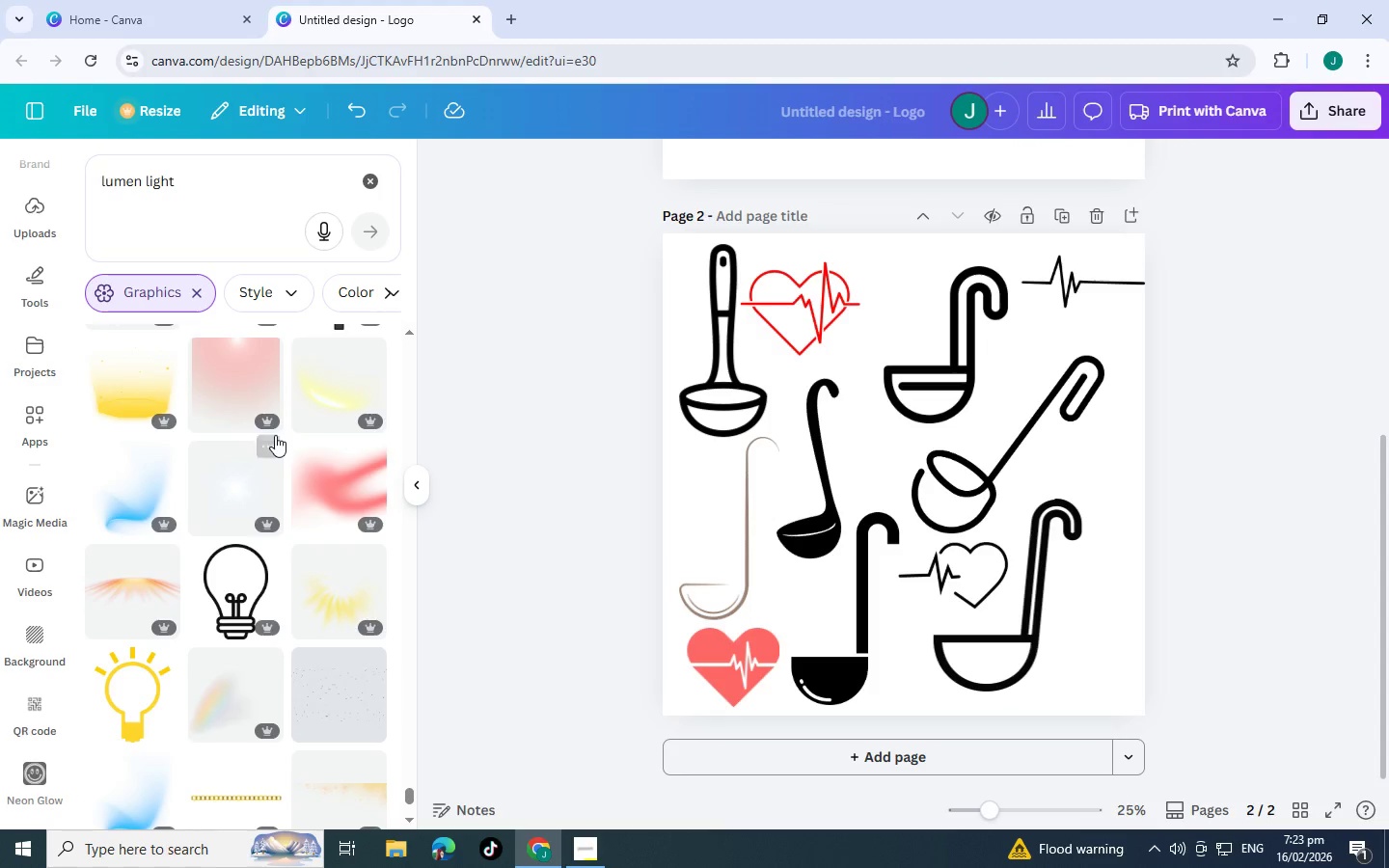 
scroll: coordinate [250, 450], scroll_direction: down, amount: 5.0
 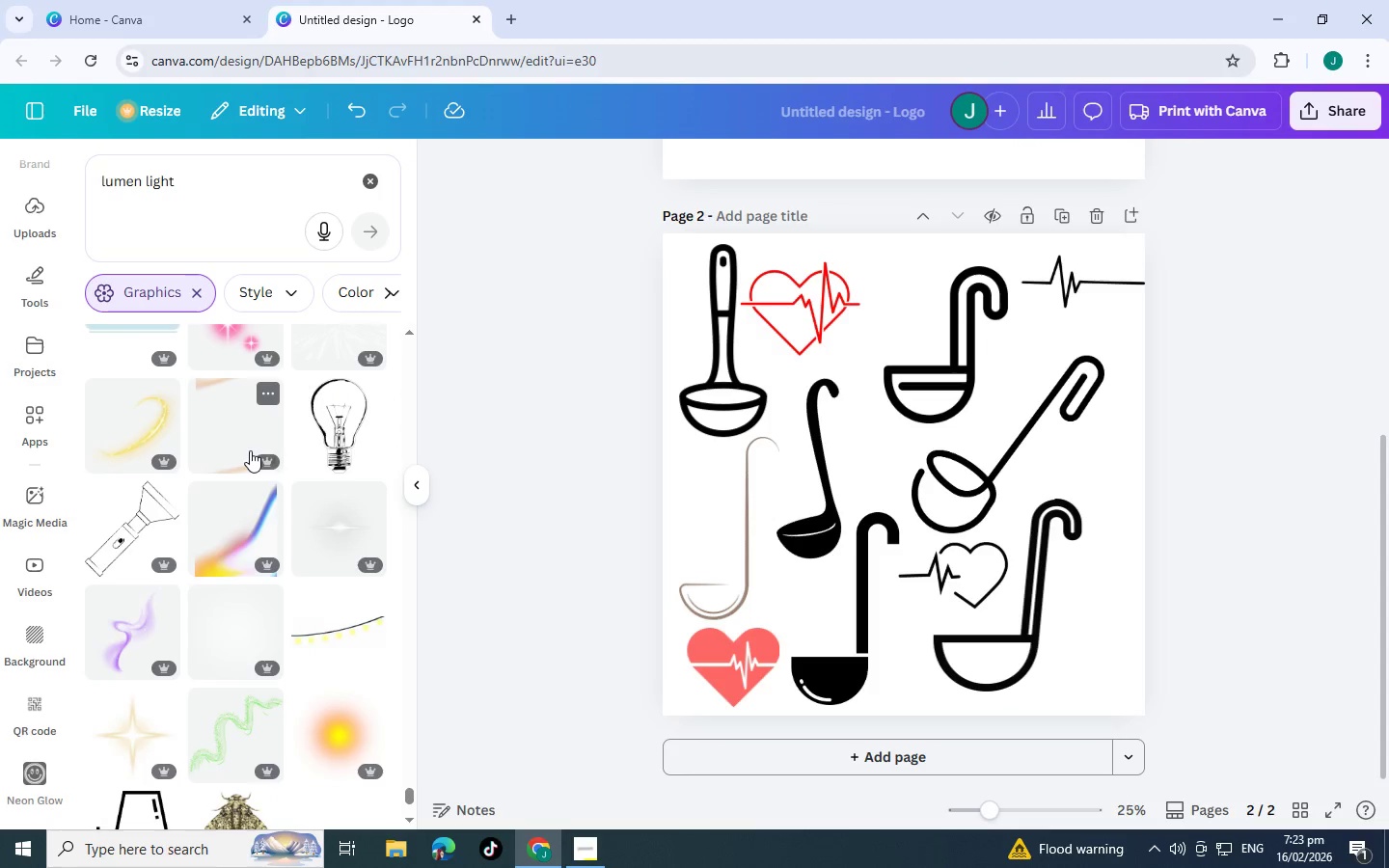 
scroll: coordinate [256, 465], scroll_direction: down, amount: 8.0
 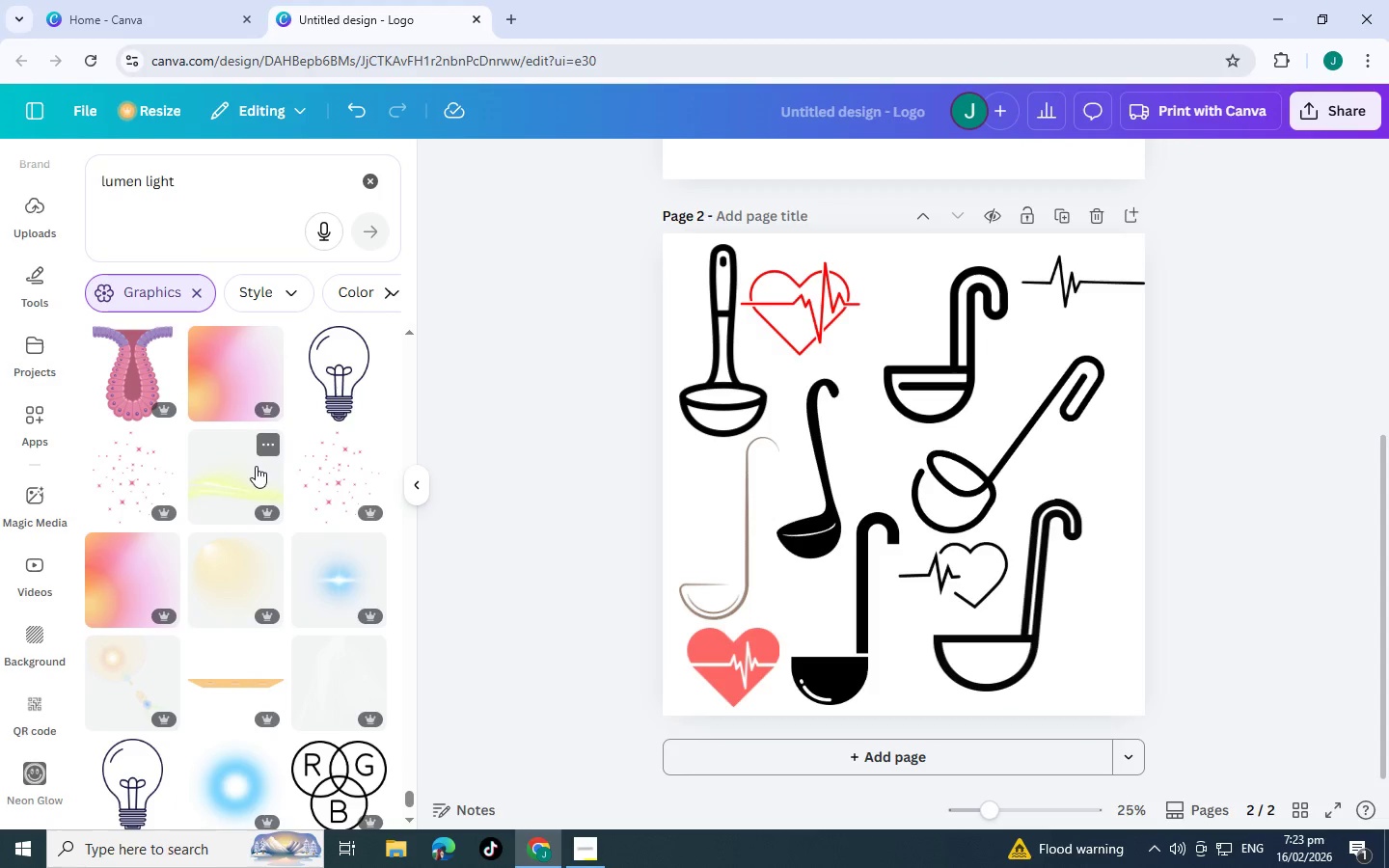 
scroll: coordinate [240, 446], scroll_direction: down, amount: 9.0
 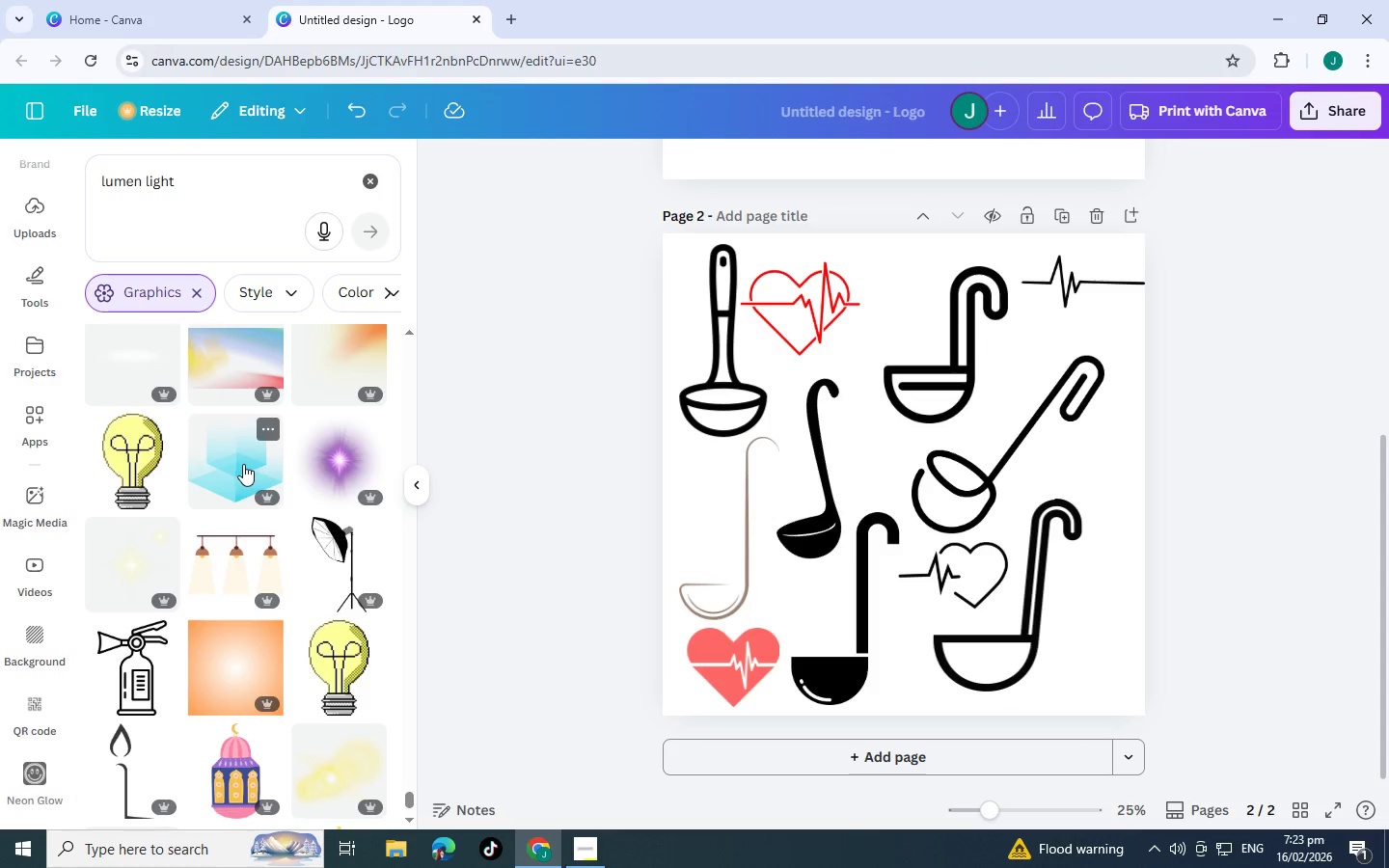 
scroll: coordinate [291, 390], scroll_direction: down, amount: 7.0
 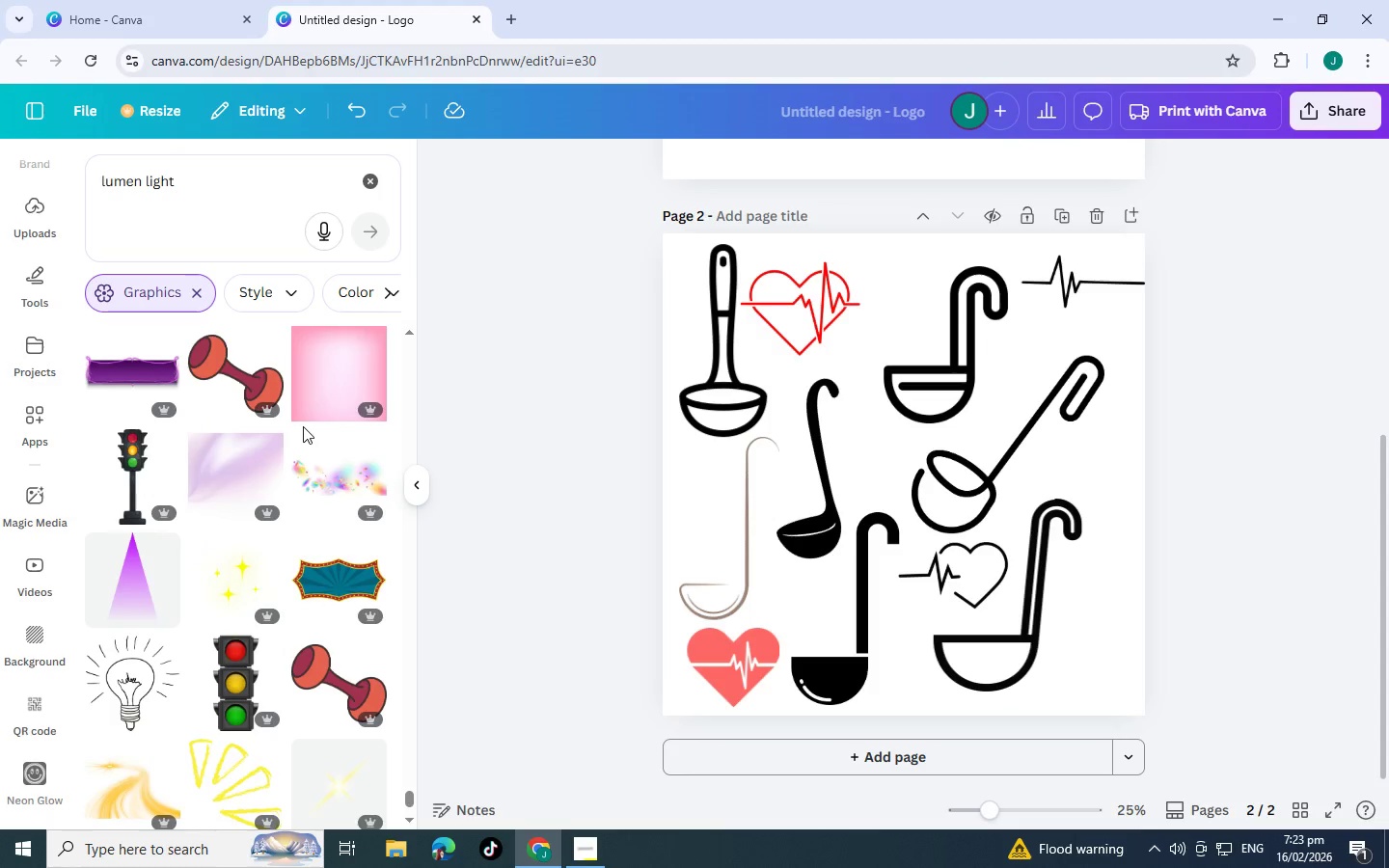 
scroll: coordinate [296, 434], scroll_direction: down, amount: 5.0
 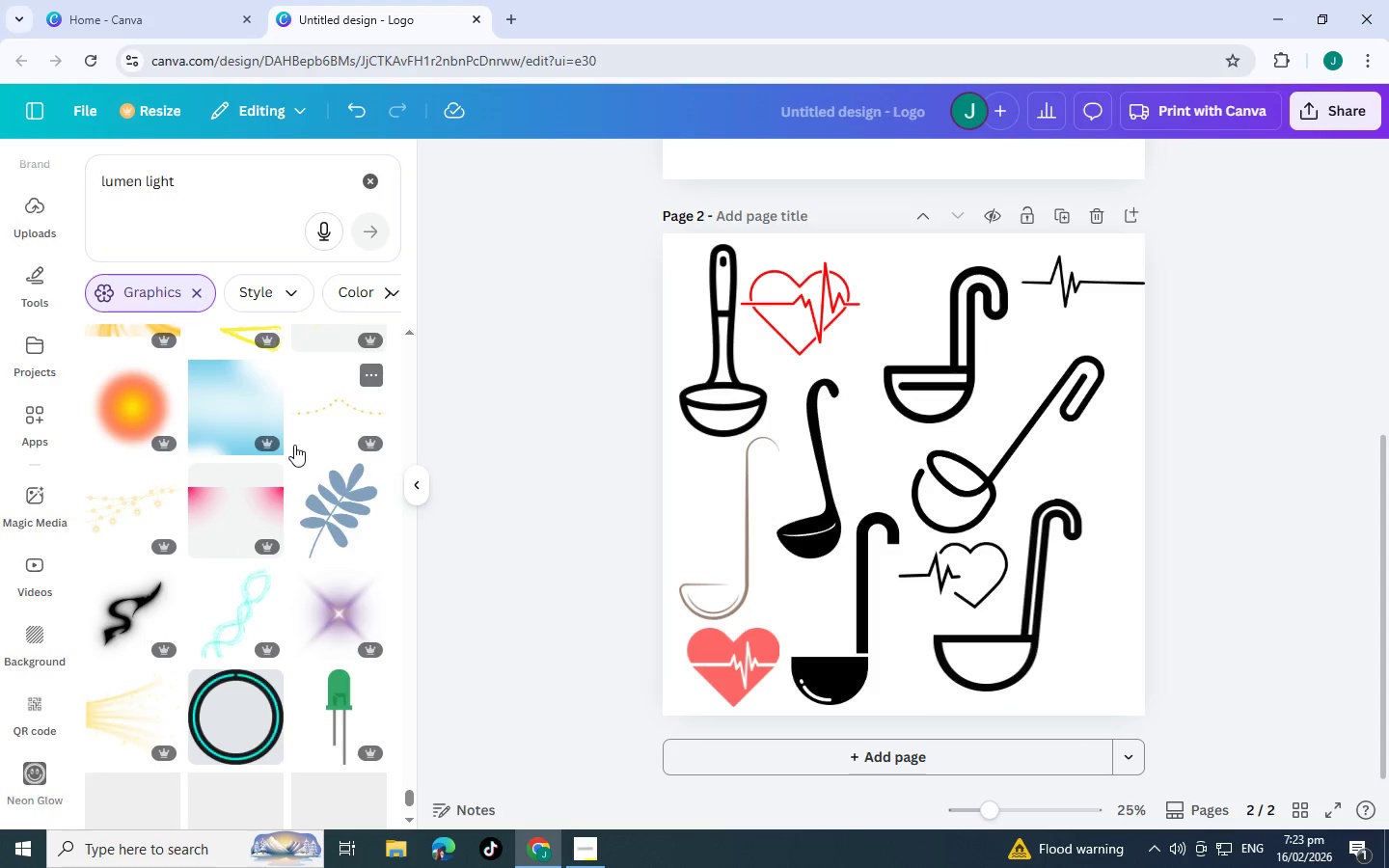 
scroll: coordinate [306, 464], scroll_direction: down, amount: 6.0
 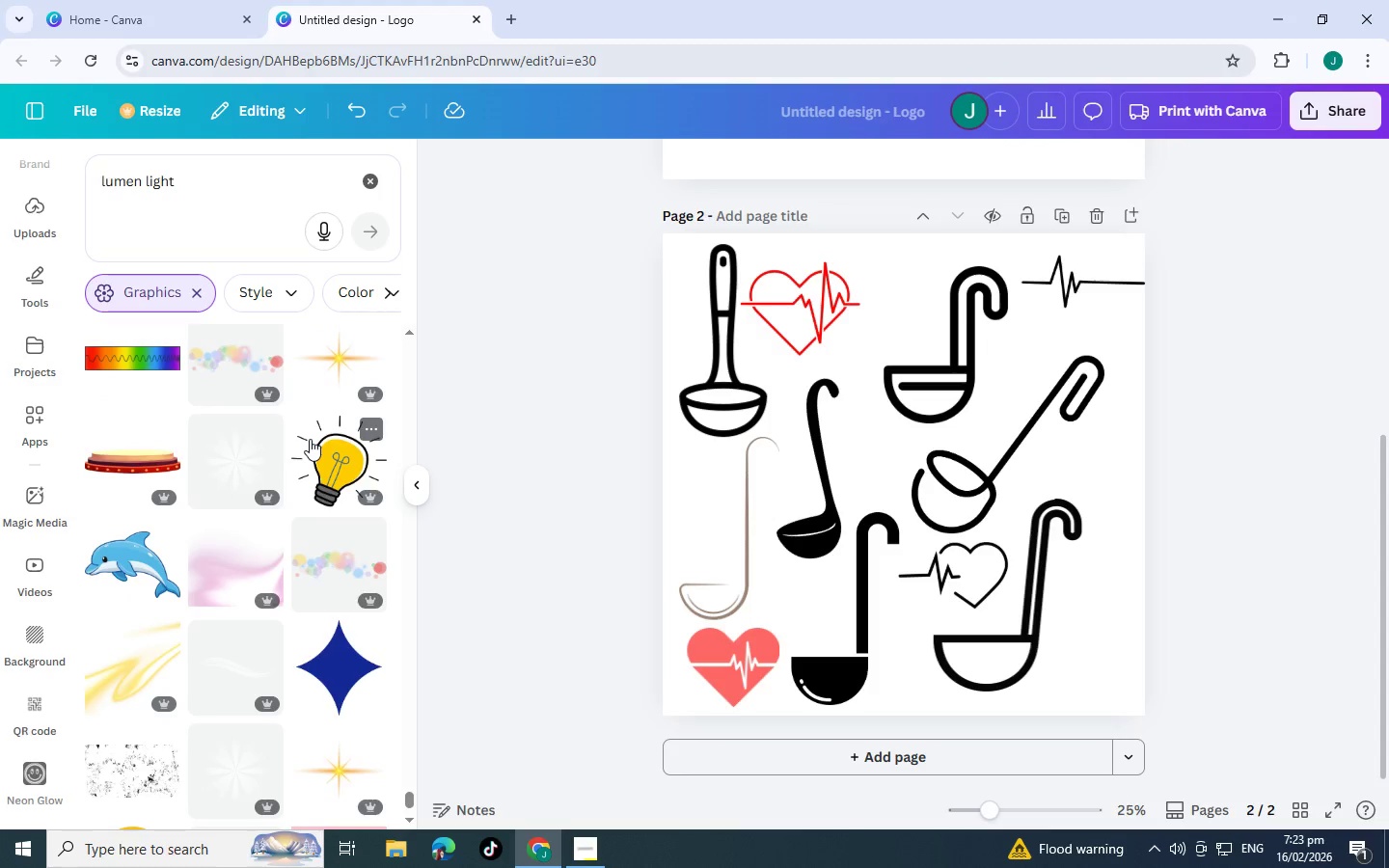 
scroll: coordinate [319, 495], scroll_direction: down, amount: 5.0
 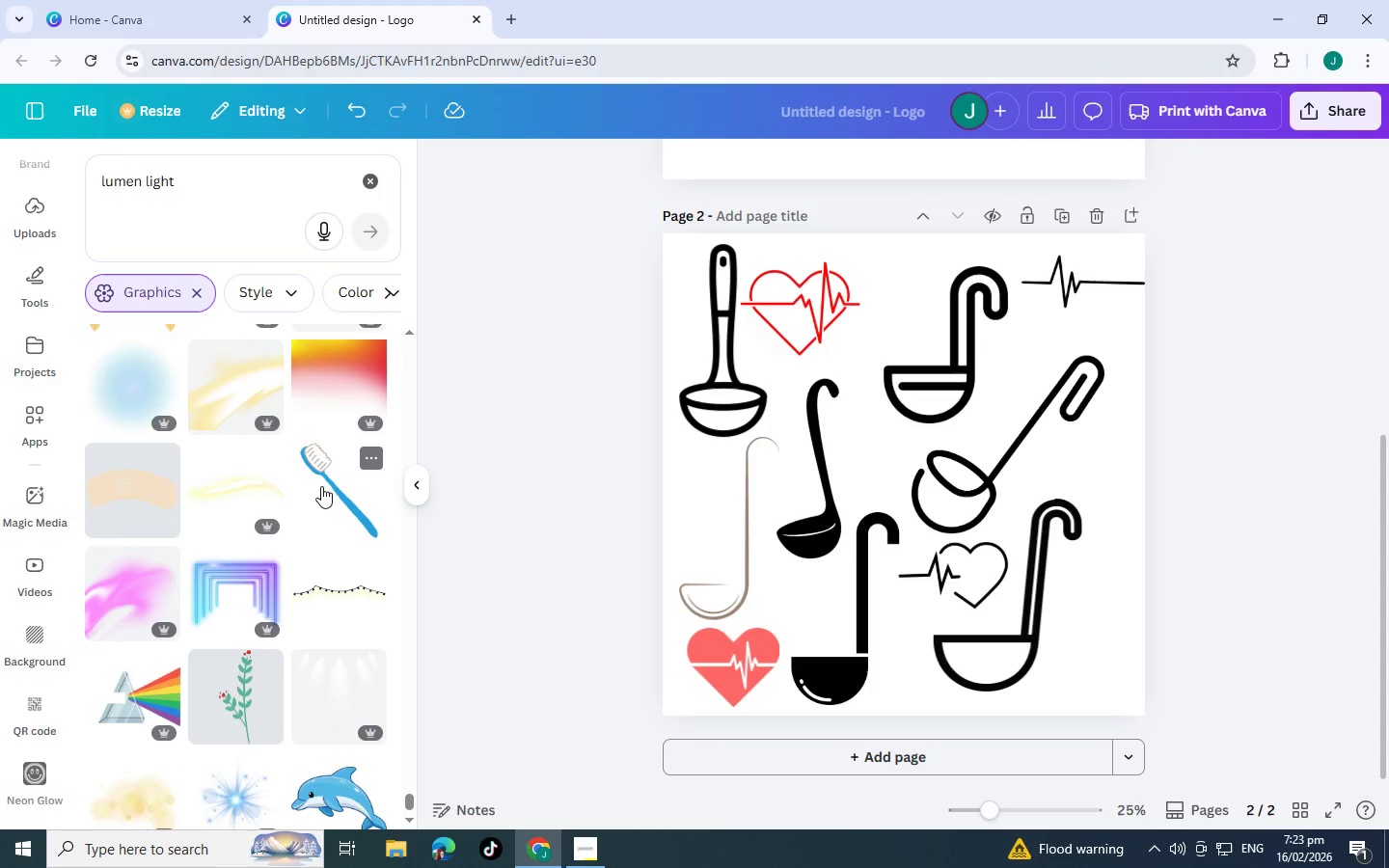 
scroll: coordinate [211, 515], scroll_direction: down, amount: 13.0
 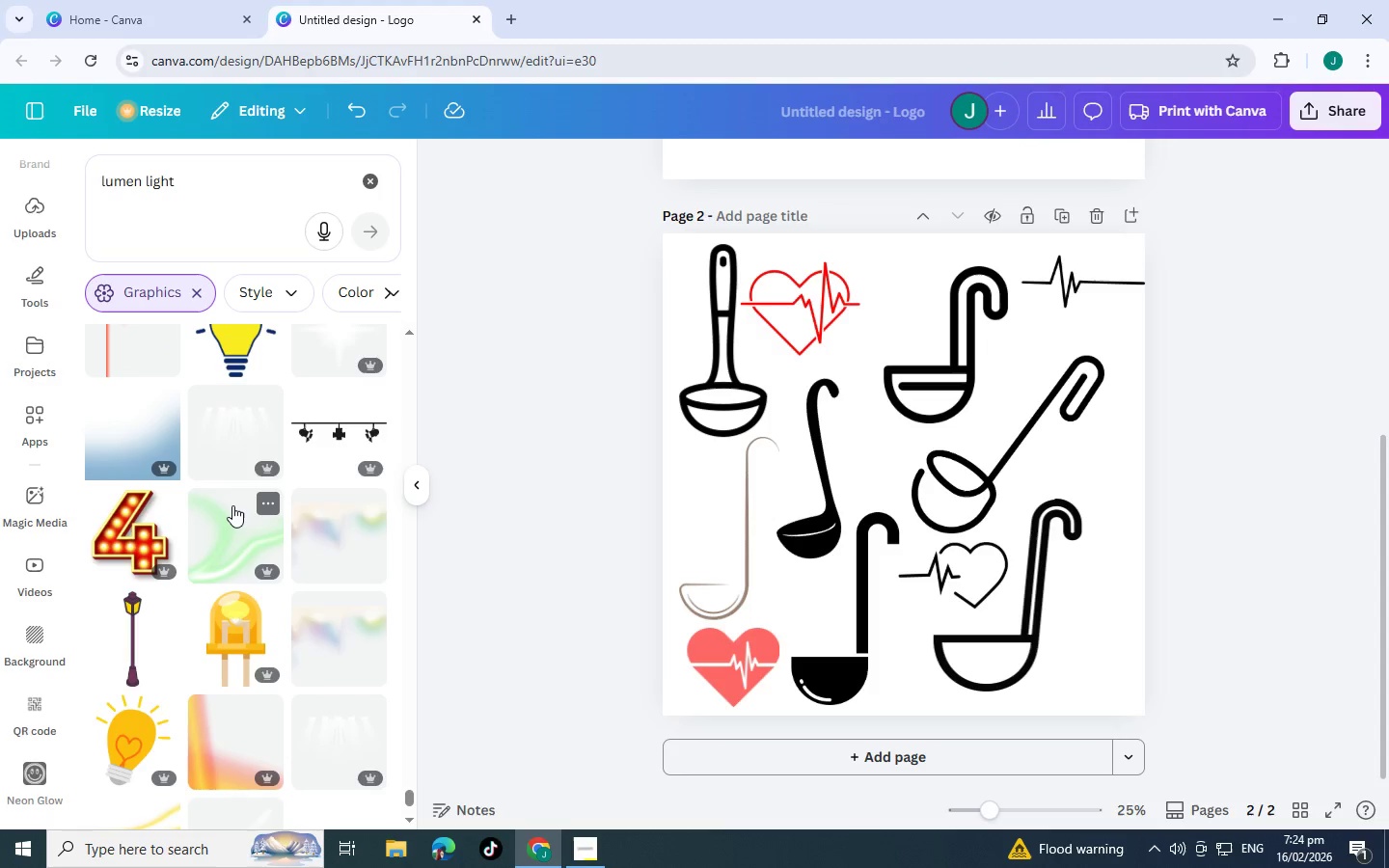 
scroll: coordinate [239, 502], scroll_direction: down, amount: 9.0
 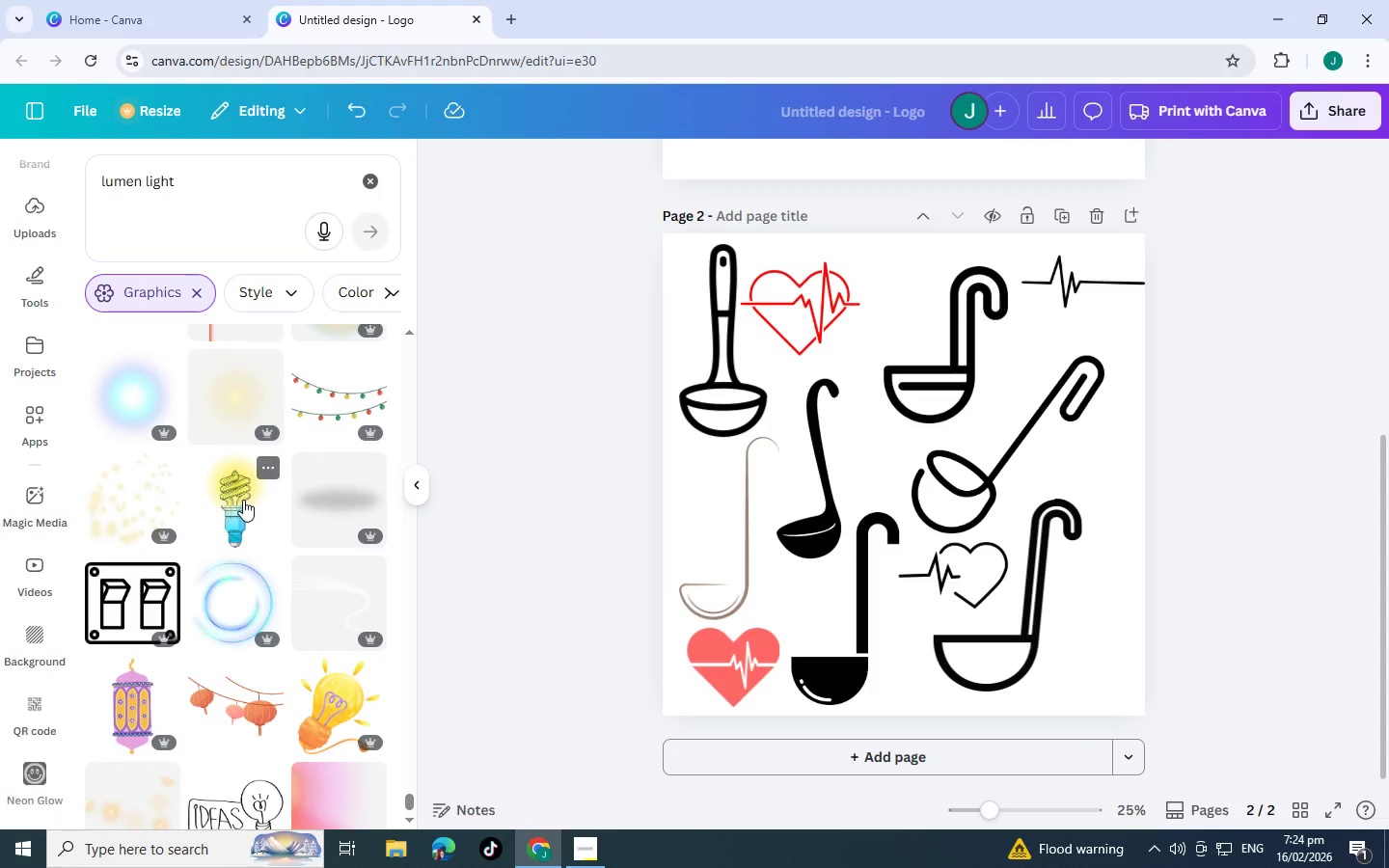 
scroll: coordinate [264, 535], scroll_direction: down, amount: 12.0
 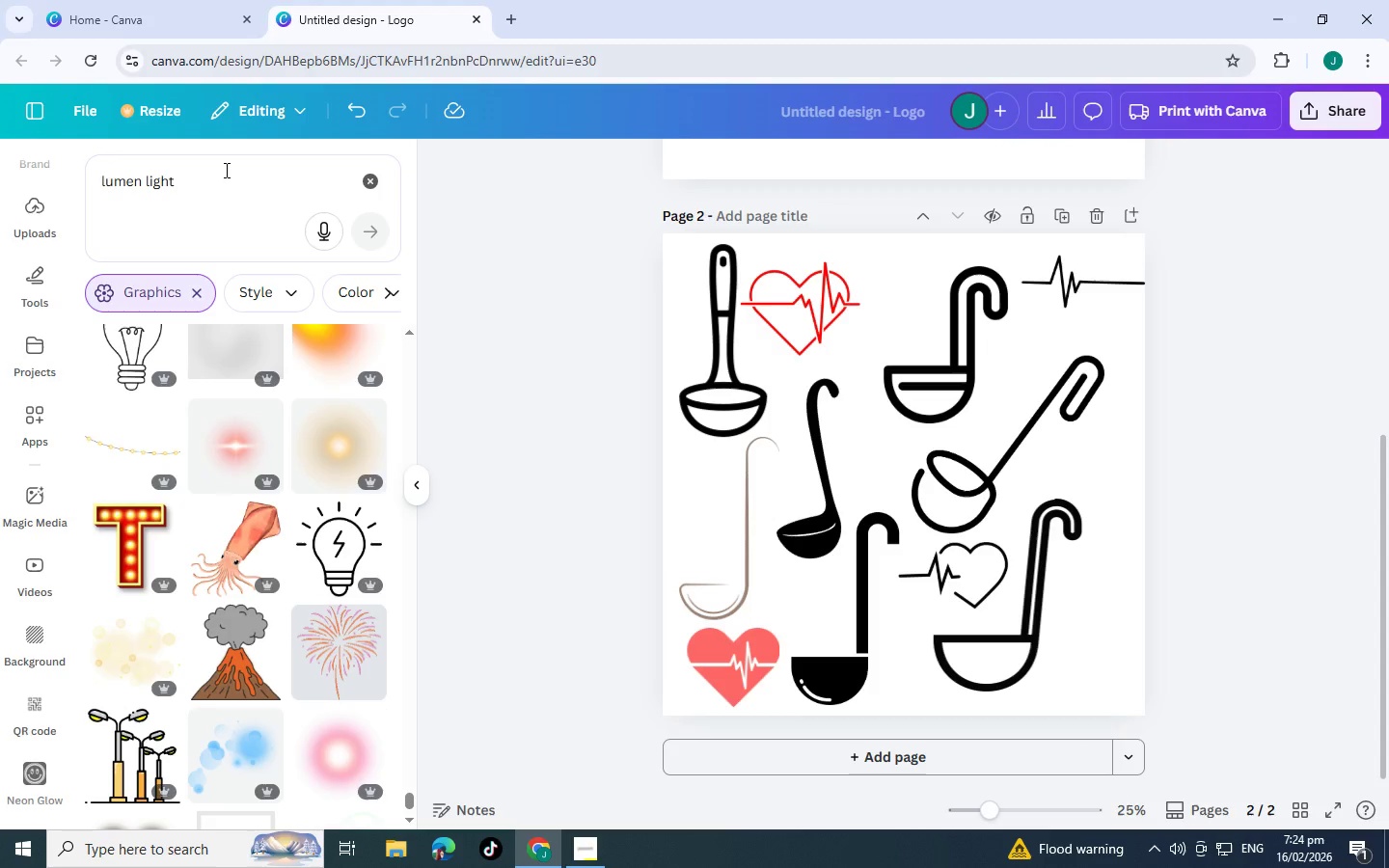 
left_click([225, 170])
 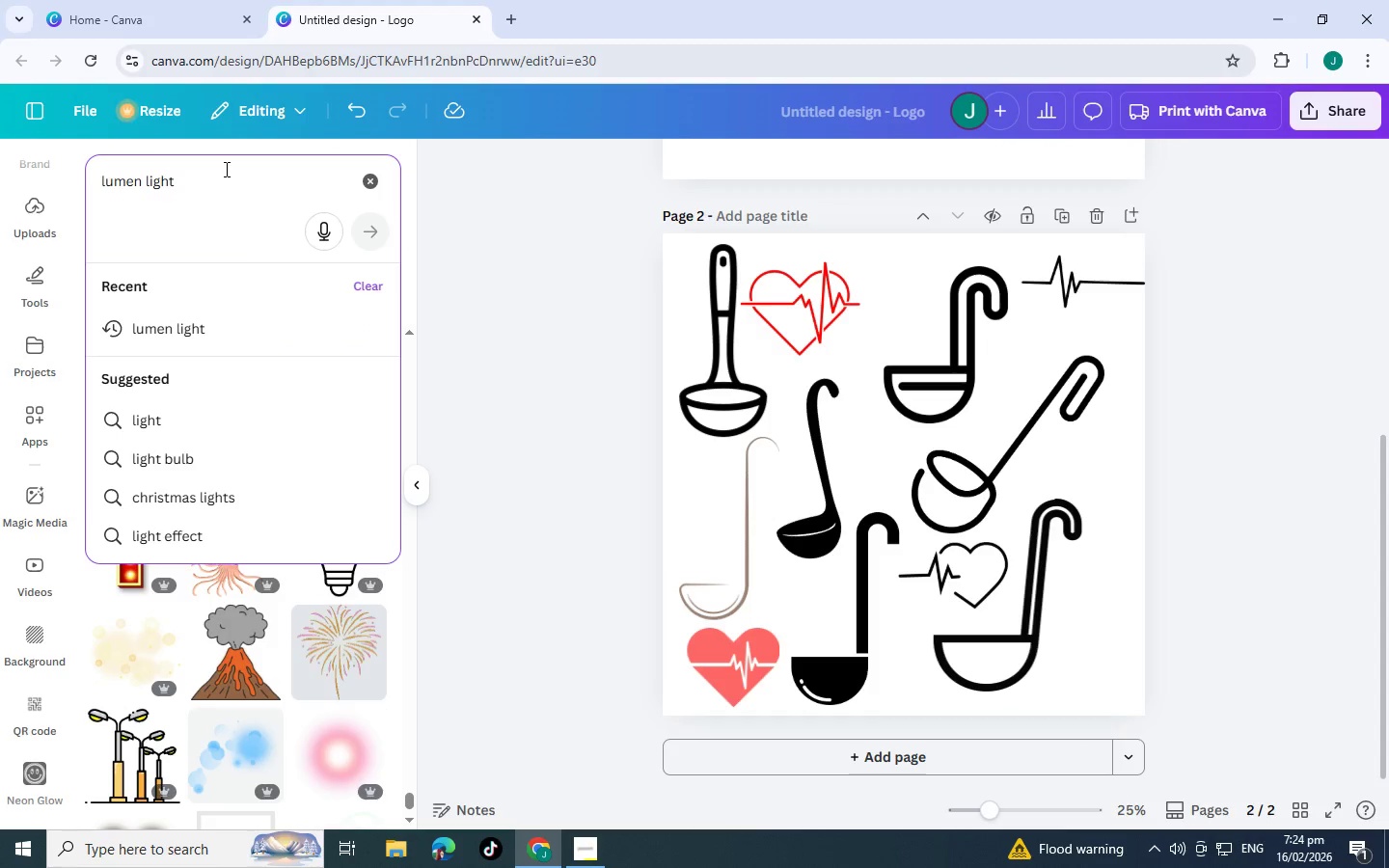 
key(Backspace)
key(Backspace)
key(Backspace)
key(Backspace)
key(Backspace)
key(Backspace)
key(Backspace)
key(Backspace)
key(Backspace)
key(Backspace)
key(Backspace)
key(Backspace)
key(Backspace)
key(Backspace)
type(moon)
 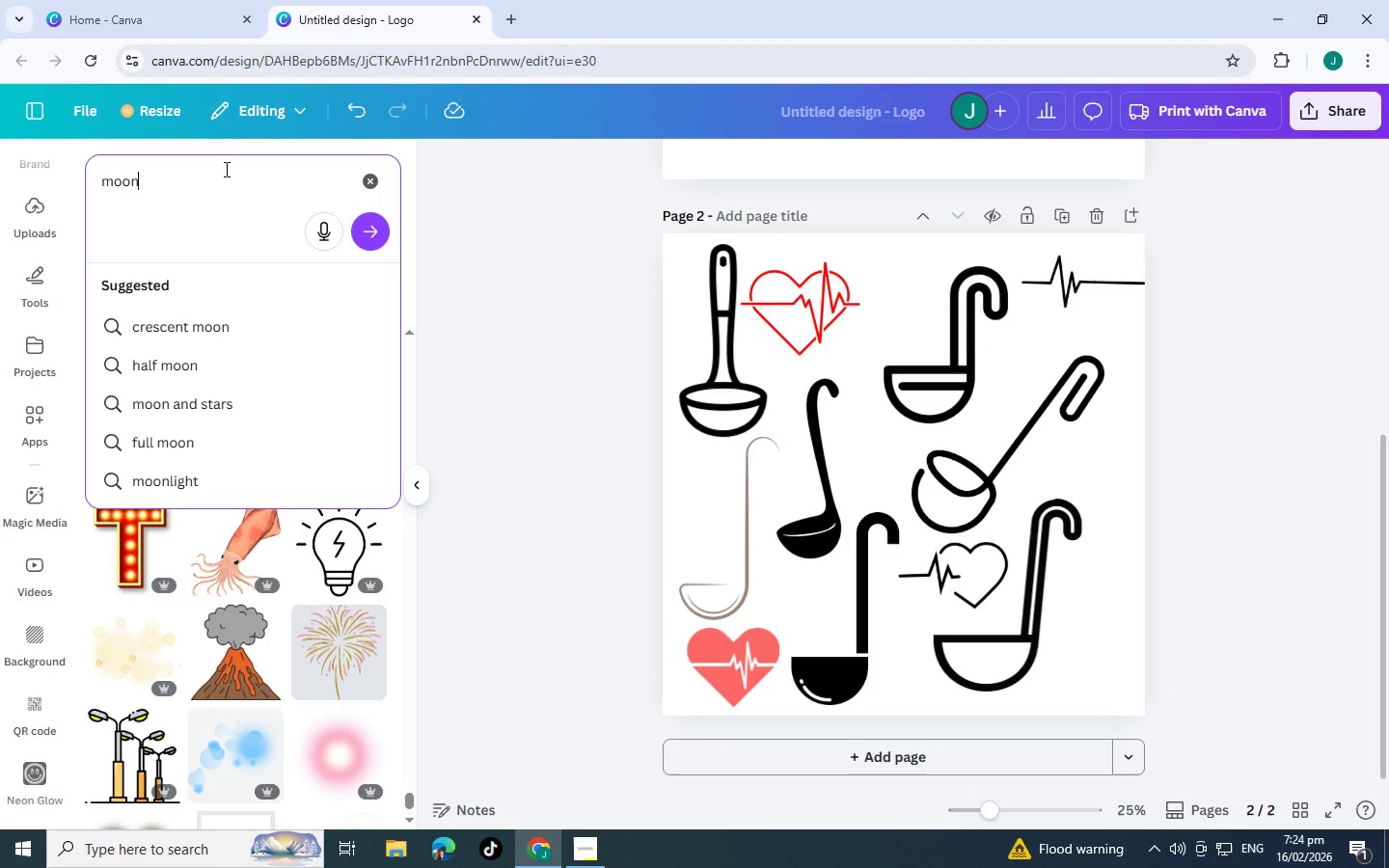 
key(Enter)
 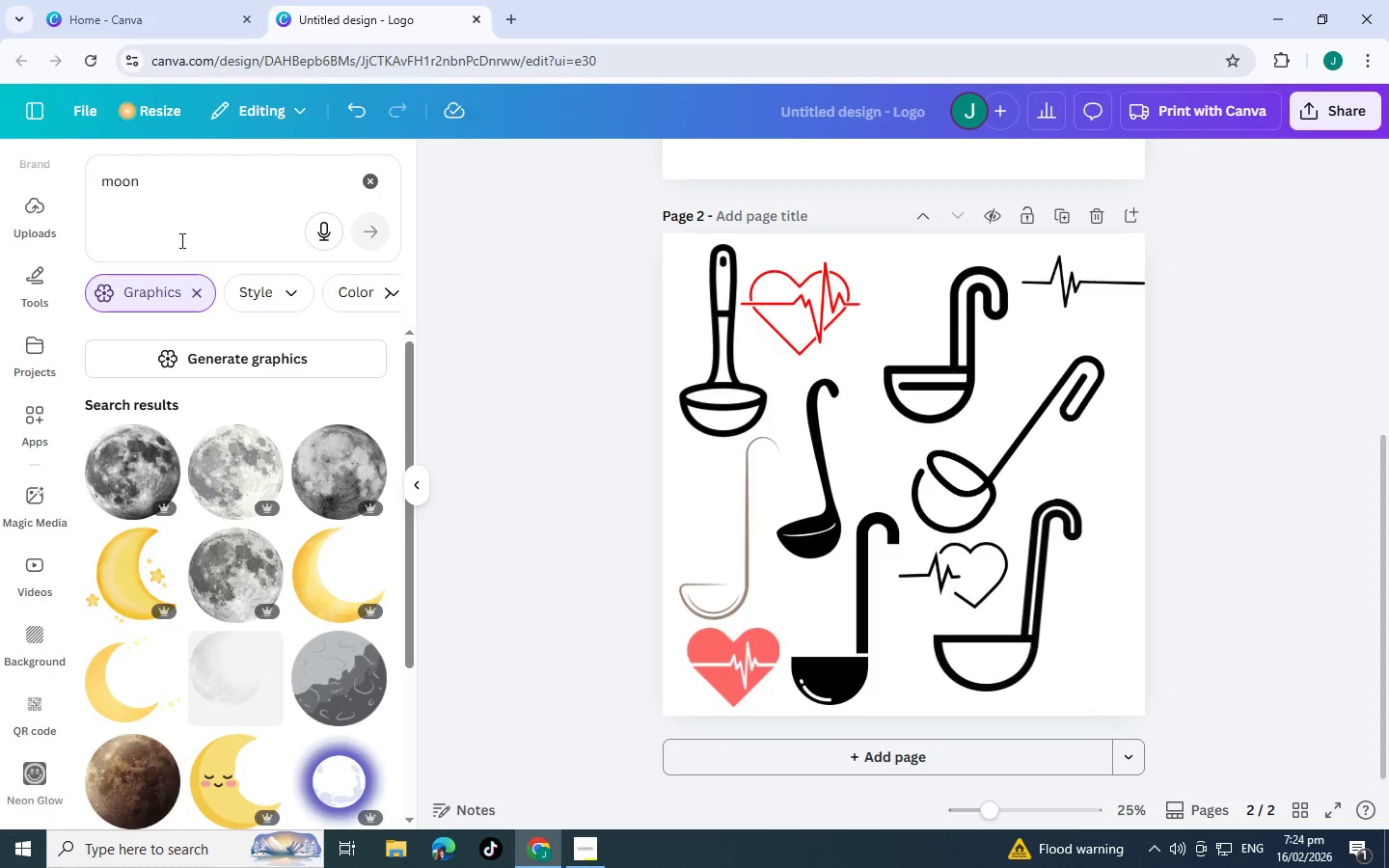 
scroll: coordinate [240, 505], scroll_direction: down, amount: 7.0
 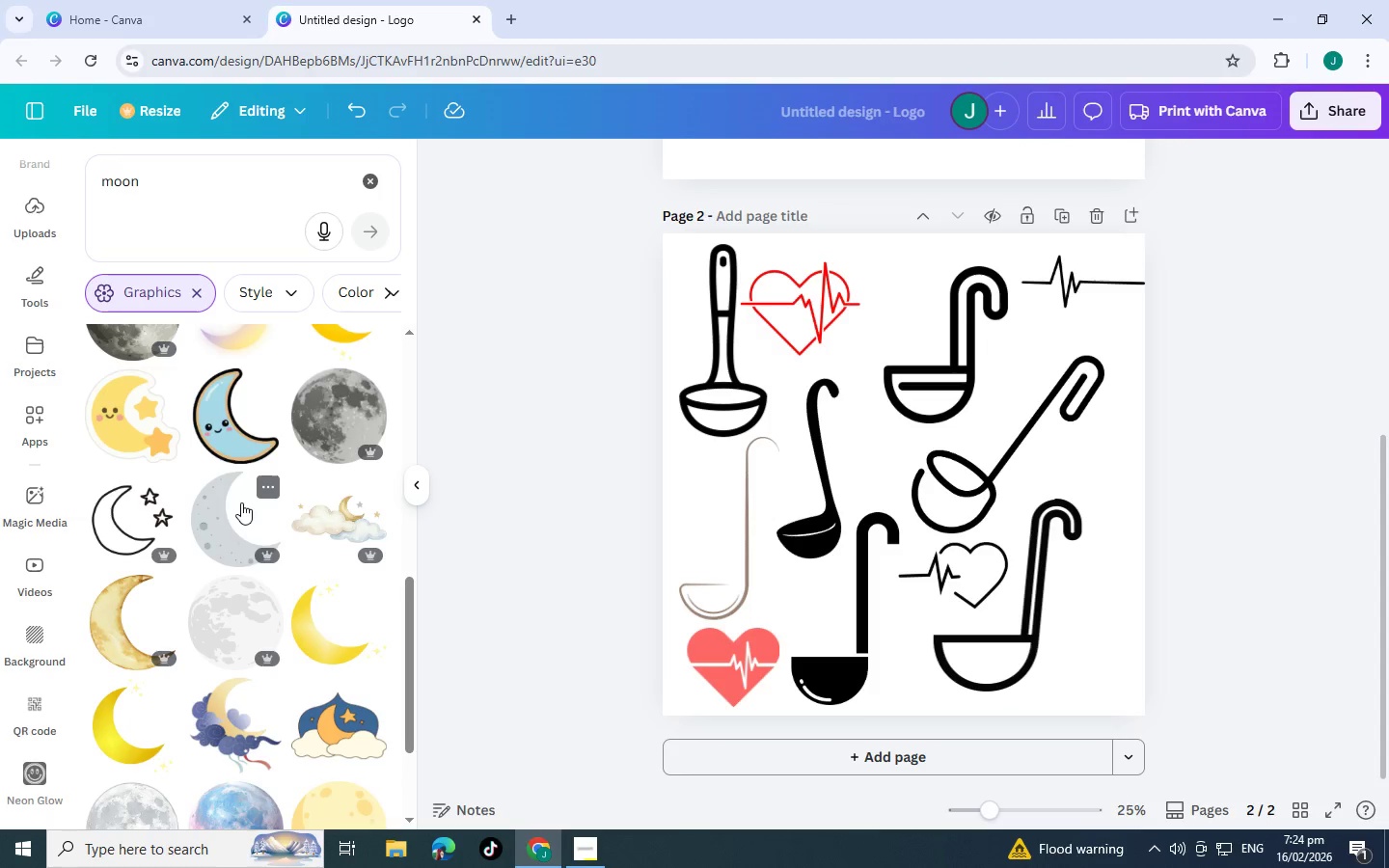 
scroll: coordinate [254, 481], scroll_direction: down, amount: 5.0
 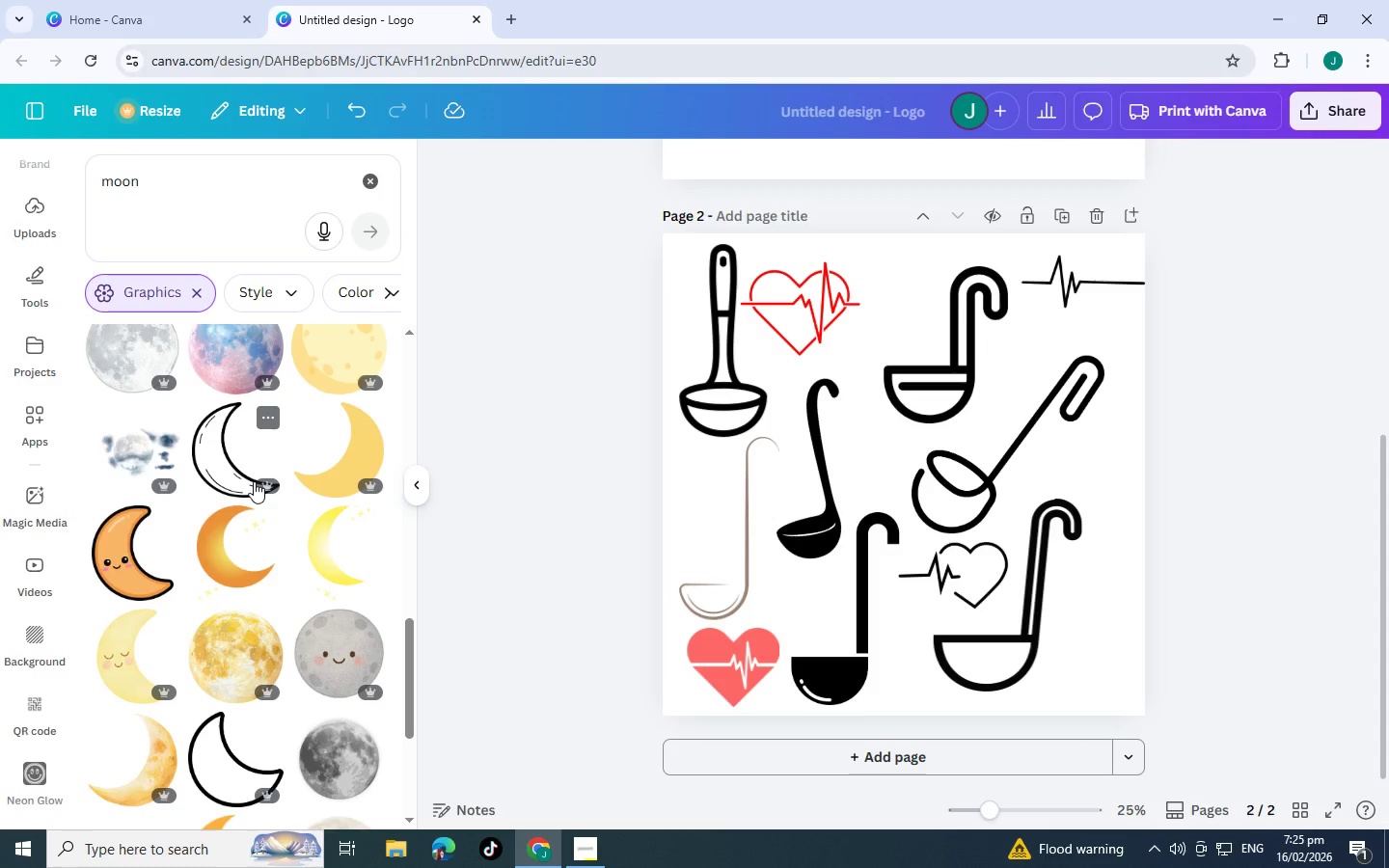 
scroll: coordinate [222, 573], scroll_direction: down, amount: 3.0
 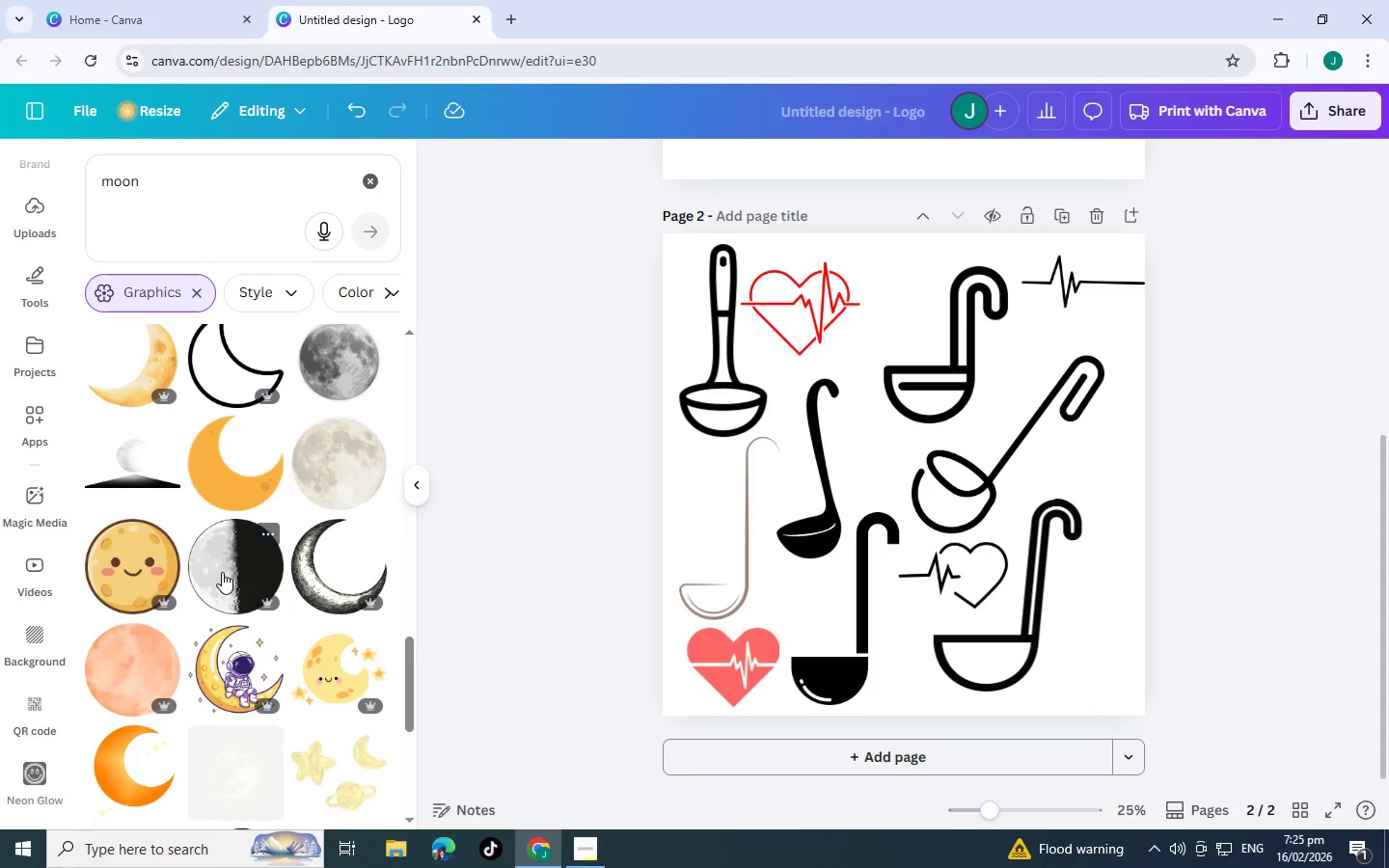 
scroll: coordinate [222, 572], scroll_direction: up, amount: 3.0
 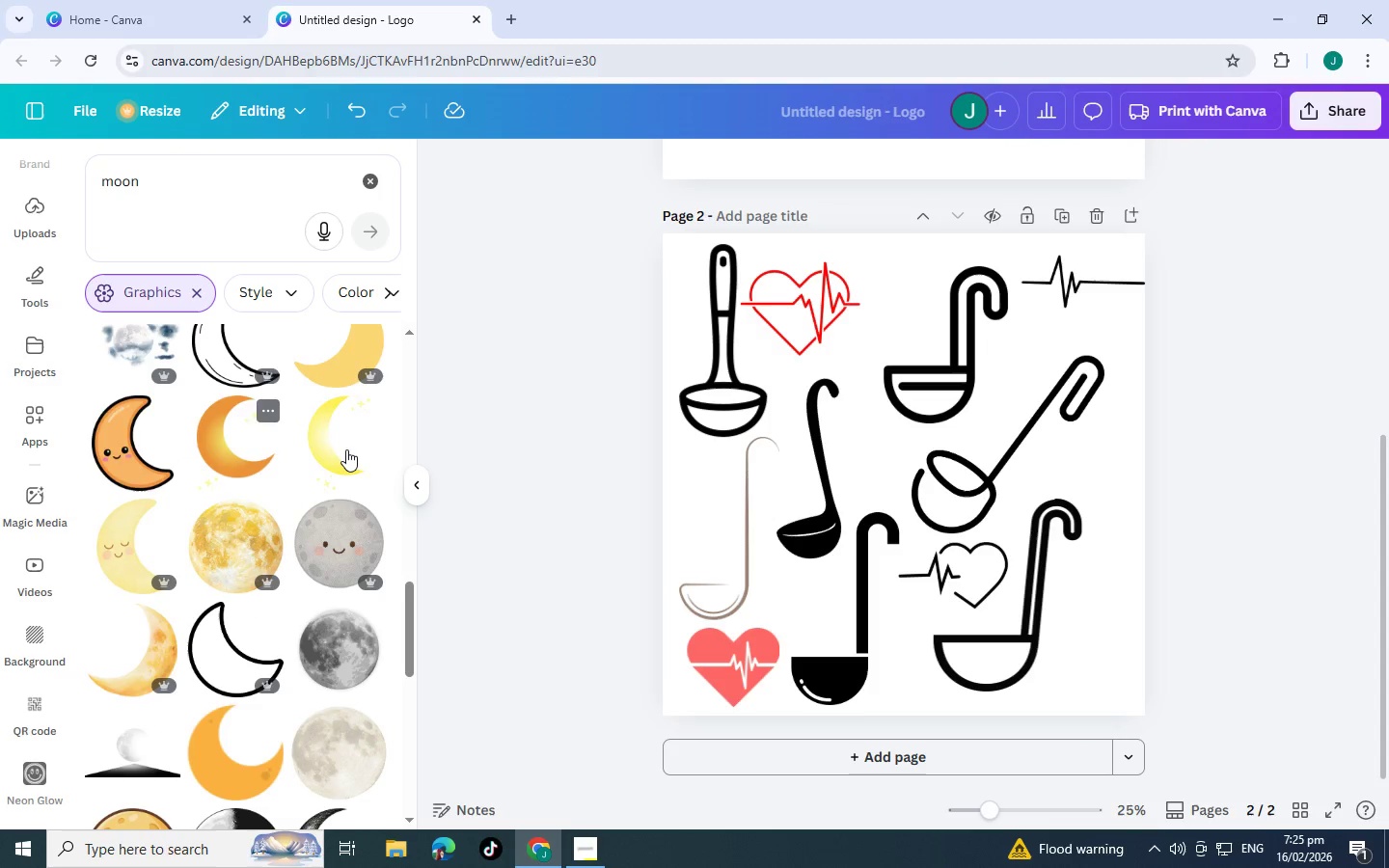 
left_click([346, 449])
 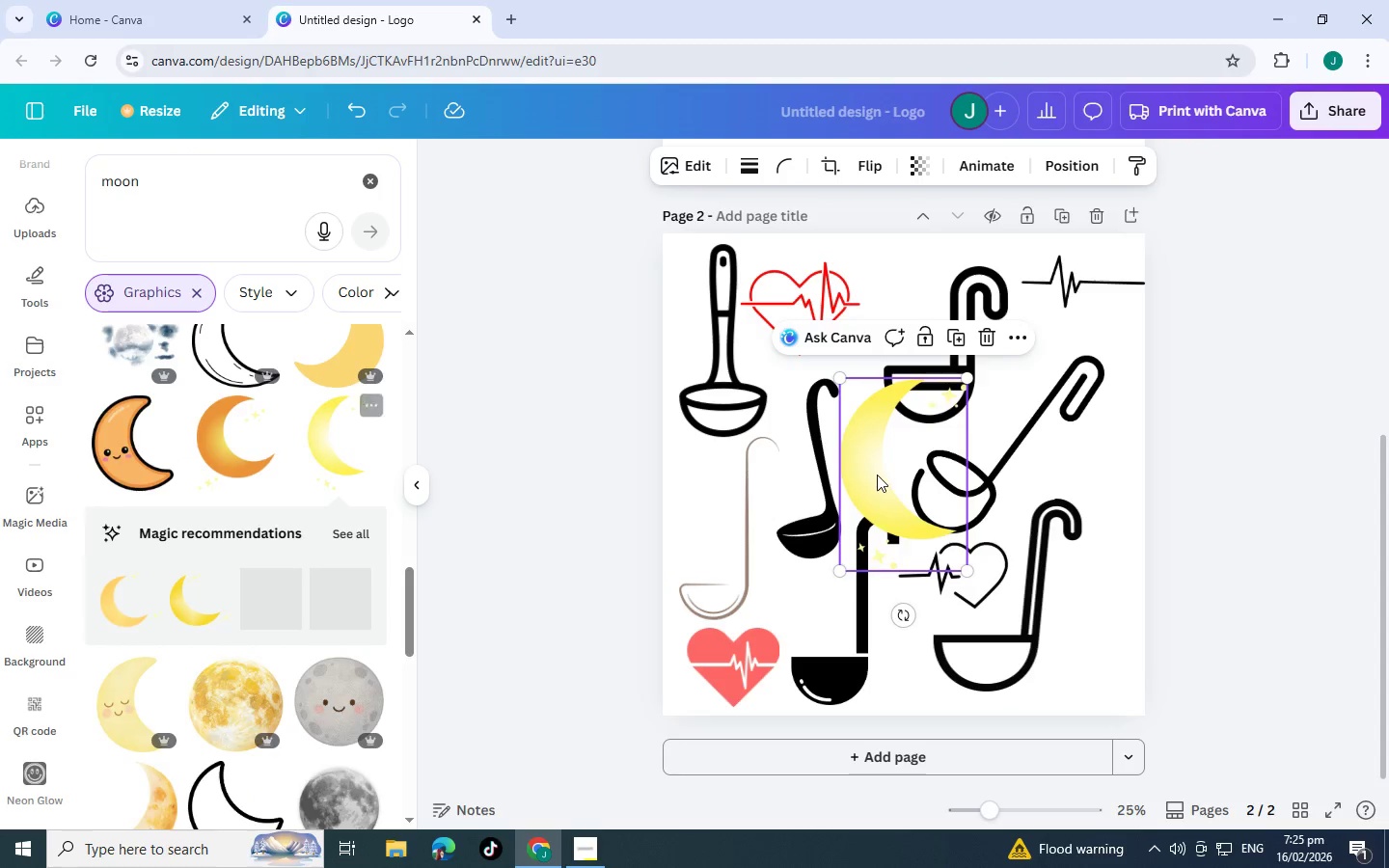 
left_click_drag(start_coordinate=[877, 475], to_coordinate=[718, 484])
 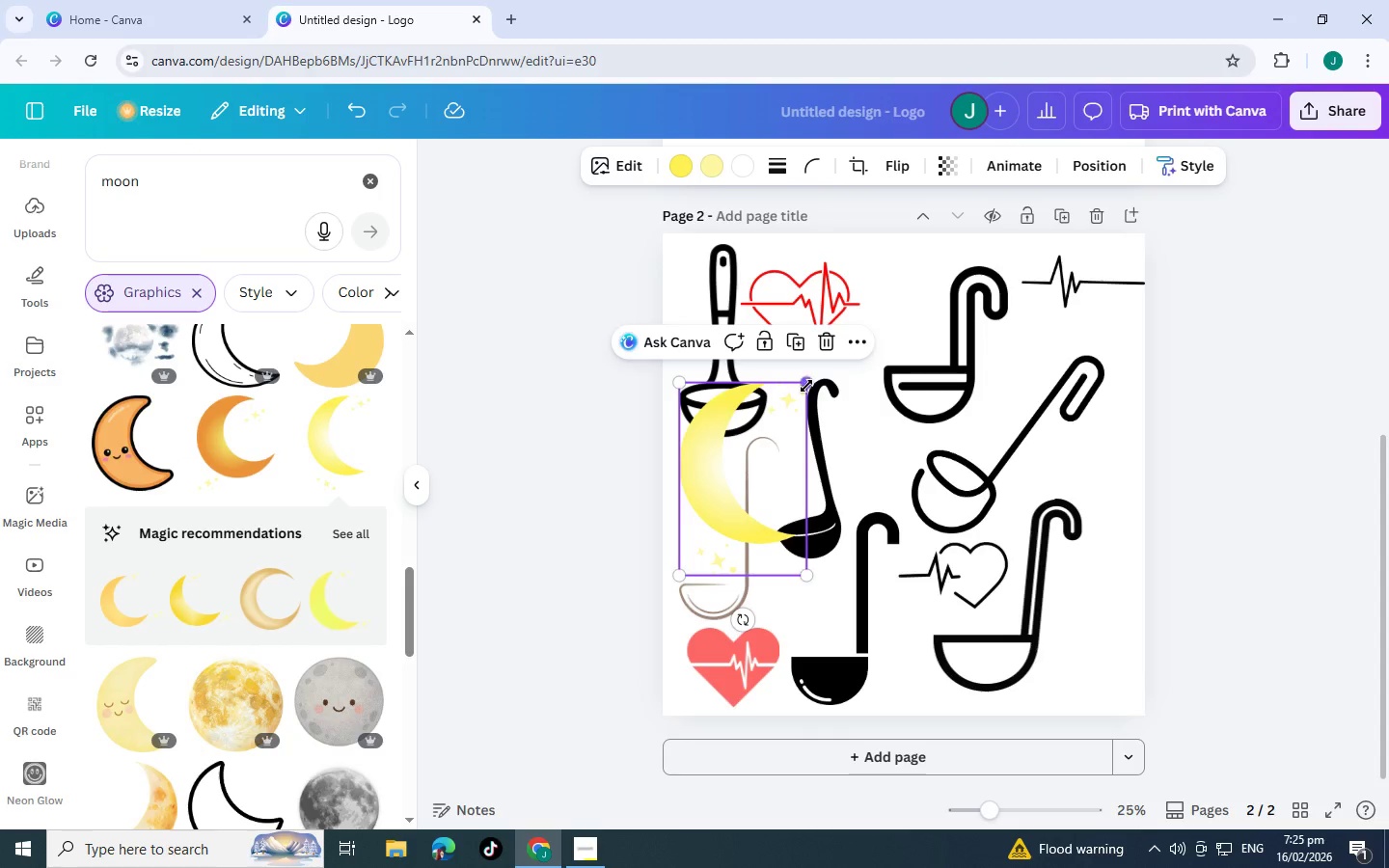 
left_click_drag(start_coordinate=[806, 386], to_coordinate=[729, 468])
 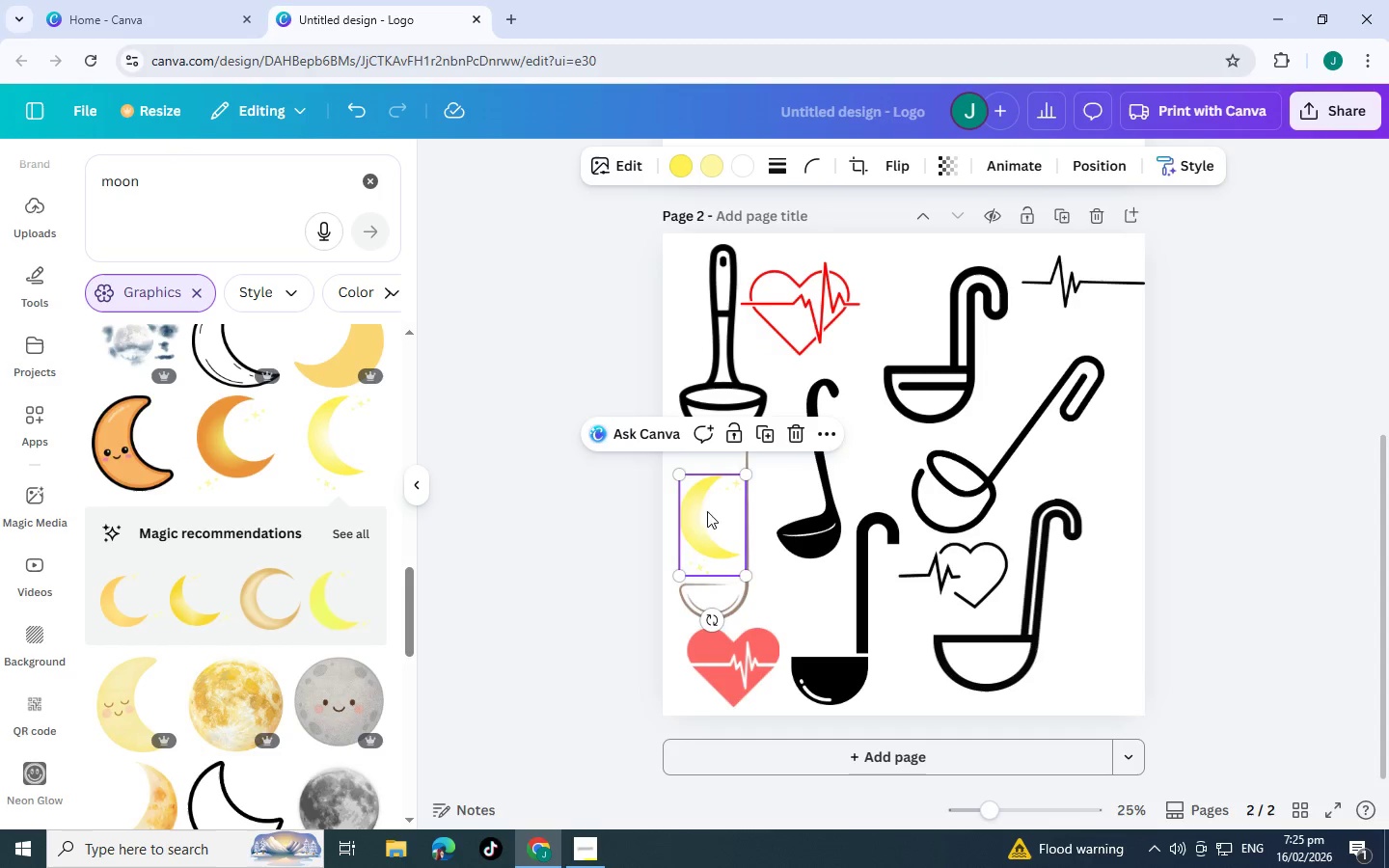 
left_click_drag(start_coordinate=[711, 512], to_coordinate=[710, 501])
 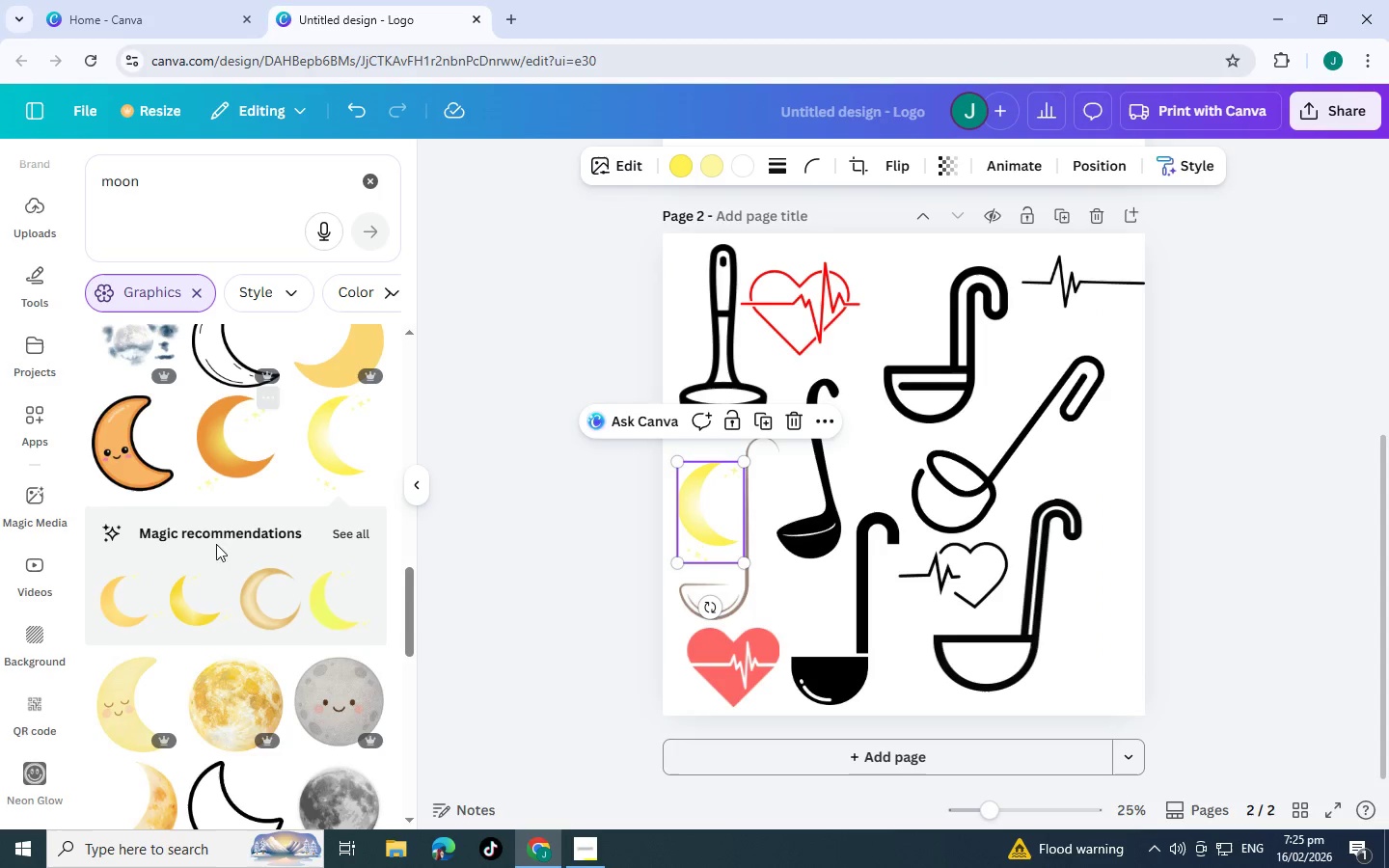 
scroll: coordinate [216, 467], scroll_direction: down, amount: 9.0
 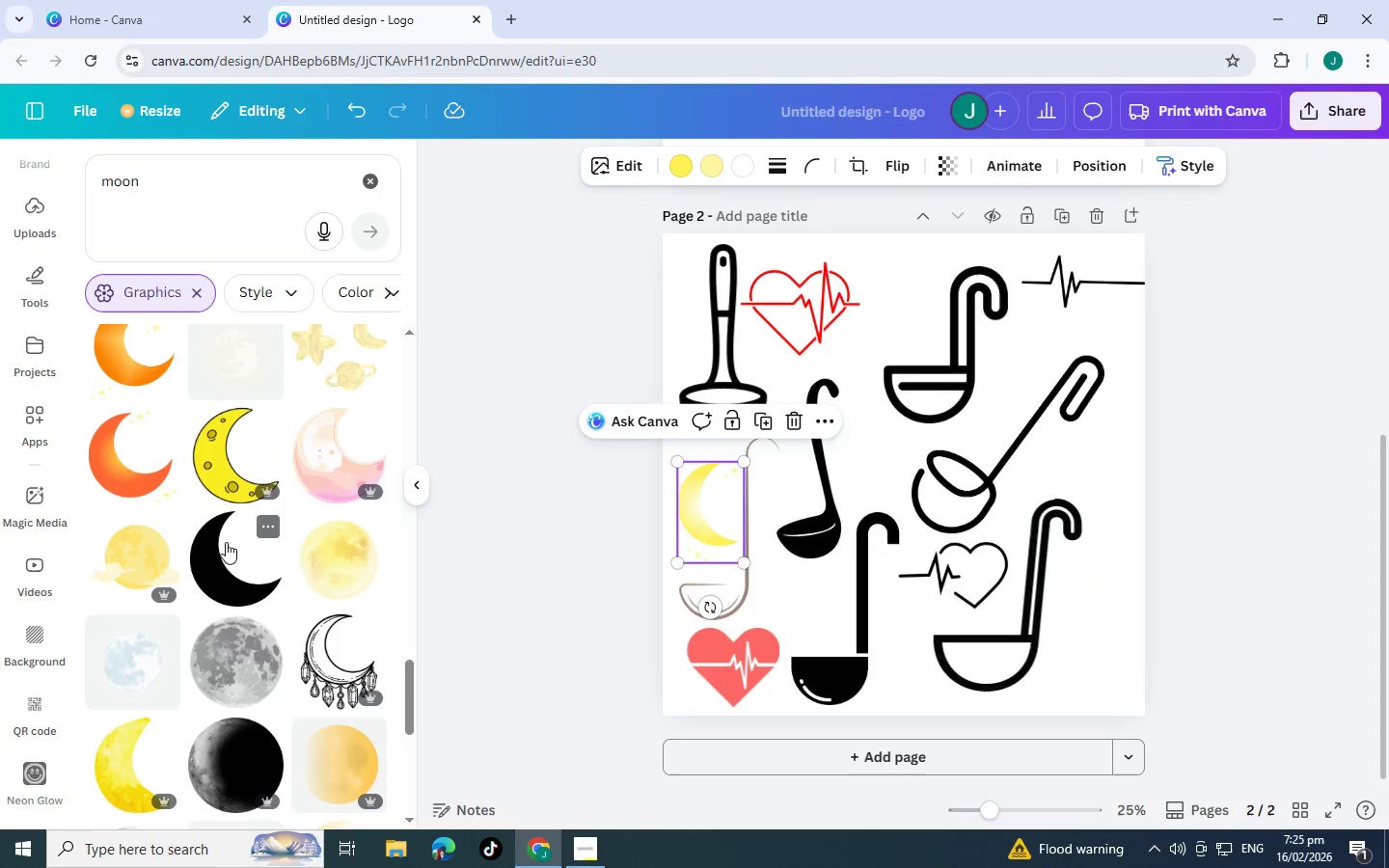 
left_click([226, 542])
 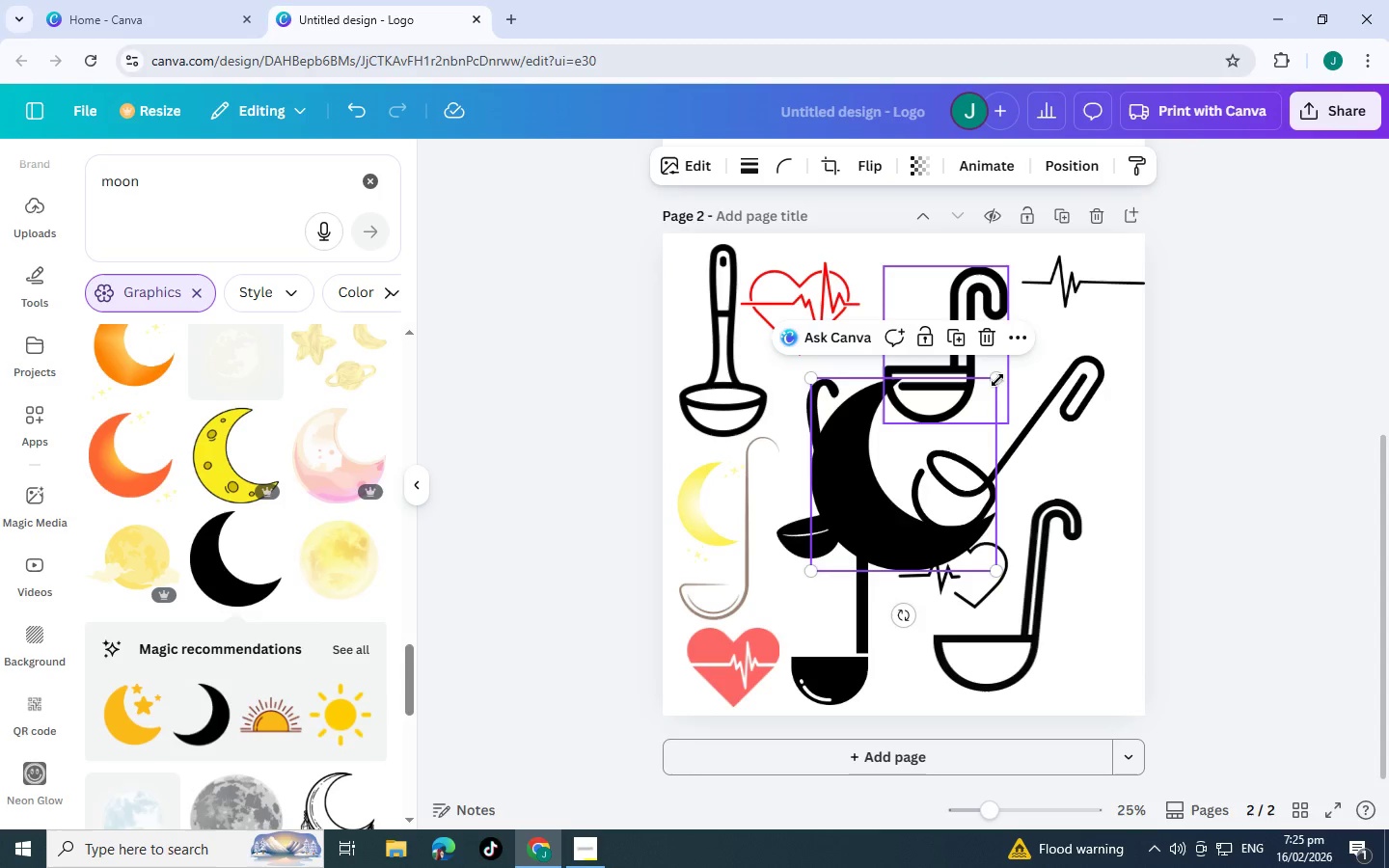 
left_click_drag(start_coordinate=[997, 380], to_coordinate=[879, 478])
 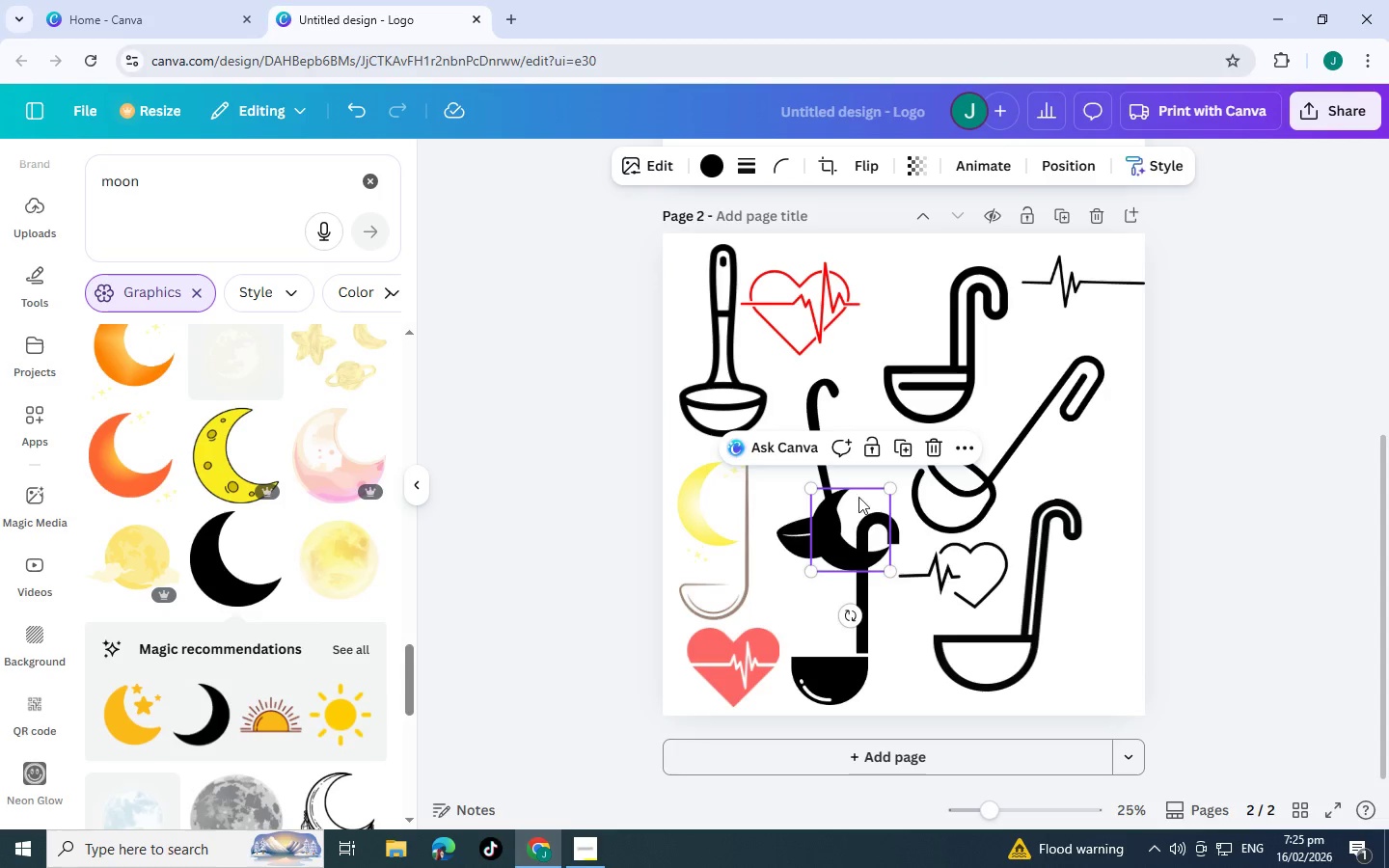 
left_click_drag(start_coordinate=[850, 533], to_coordinate=[903, 290])
 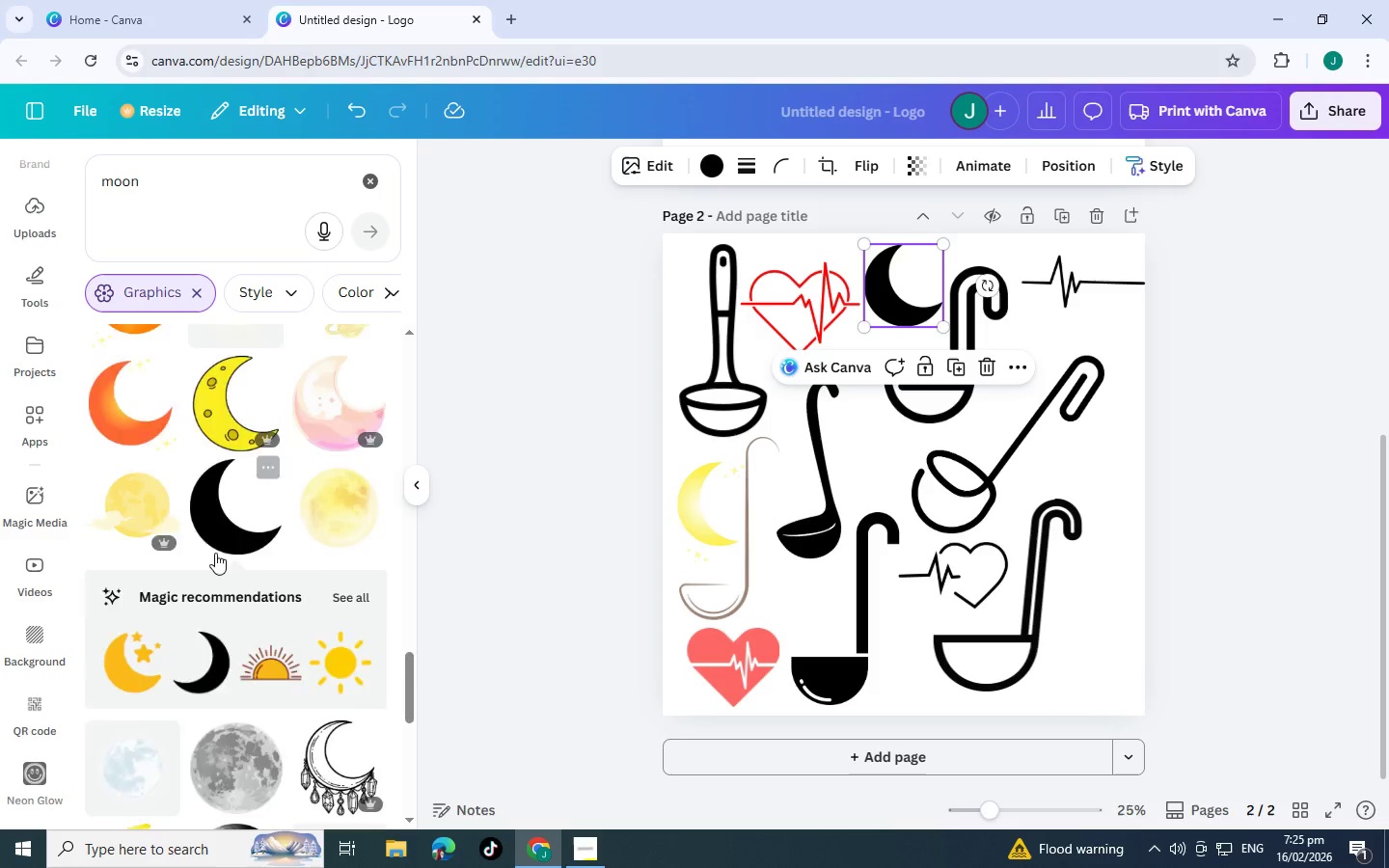 
scroll: coordinate [223, 538], scroll_direction: down, amount: 10.0
 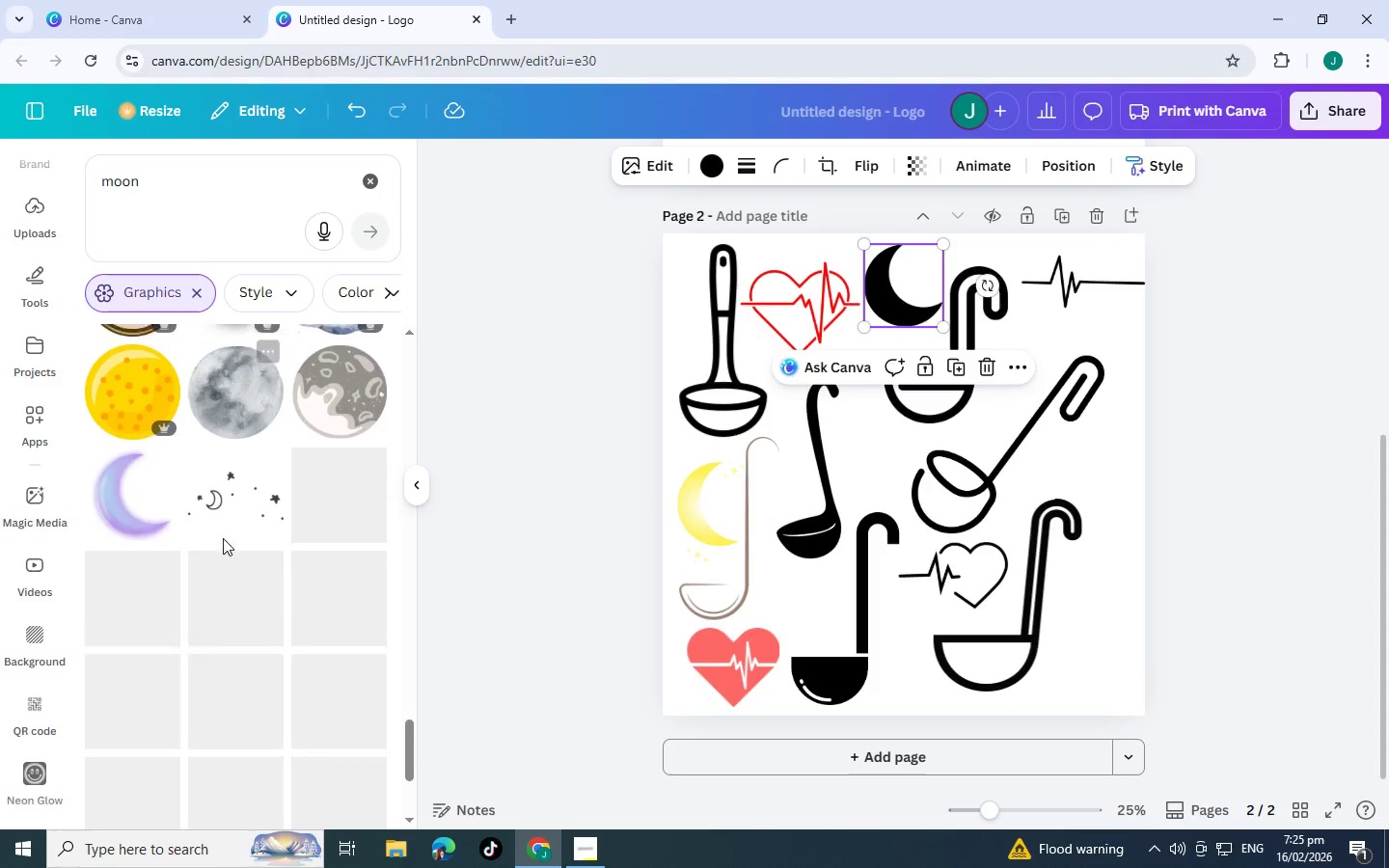 
scroll: coordinate [223, 538], scroll_direction: up, amount: 2.0
 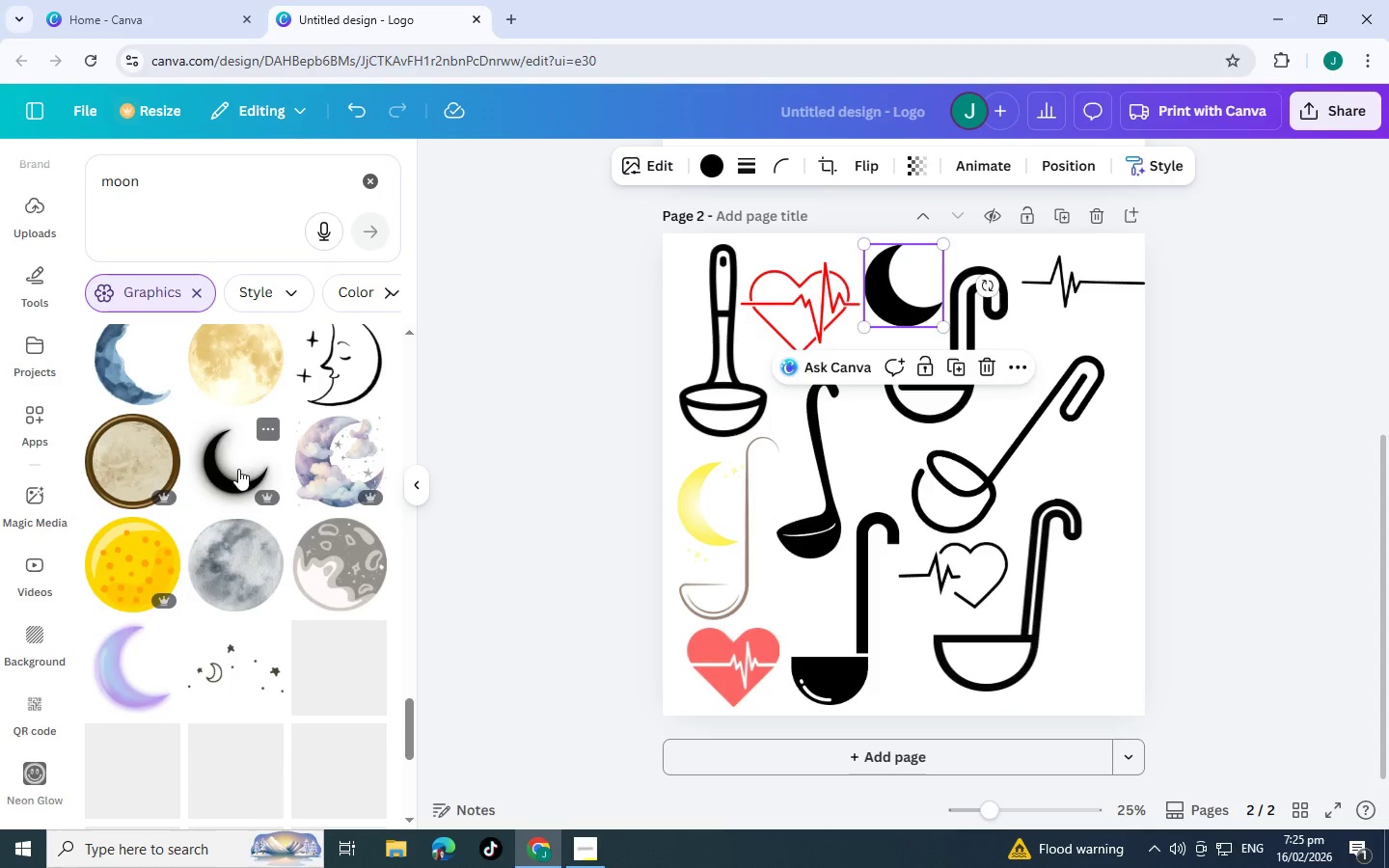 
left_click([238, 469])
 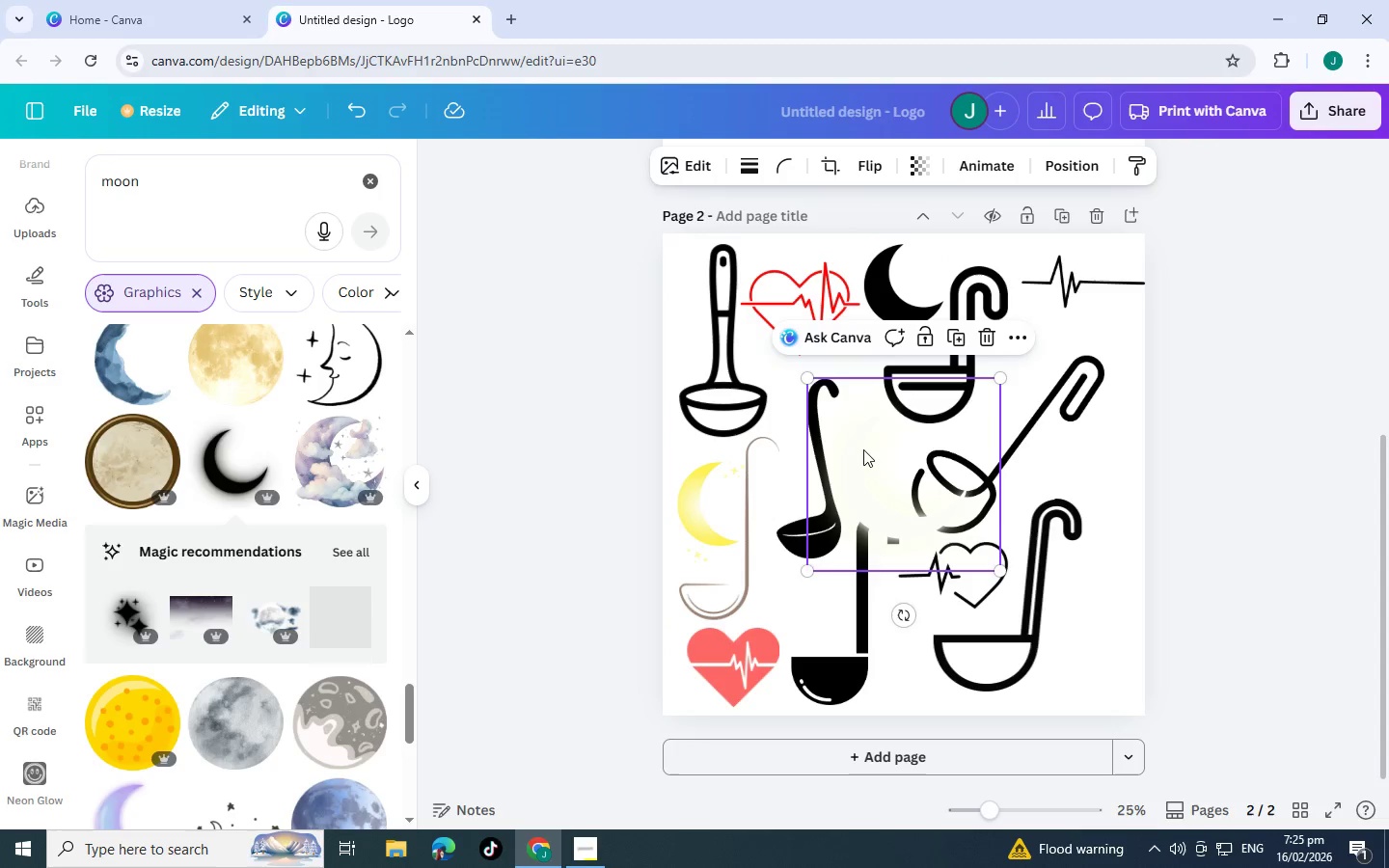 
left_click_drag(start_coordinate=[865, 450], to_coordinate=[1022, 644])
 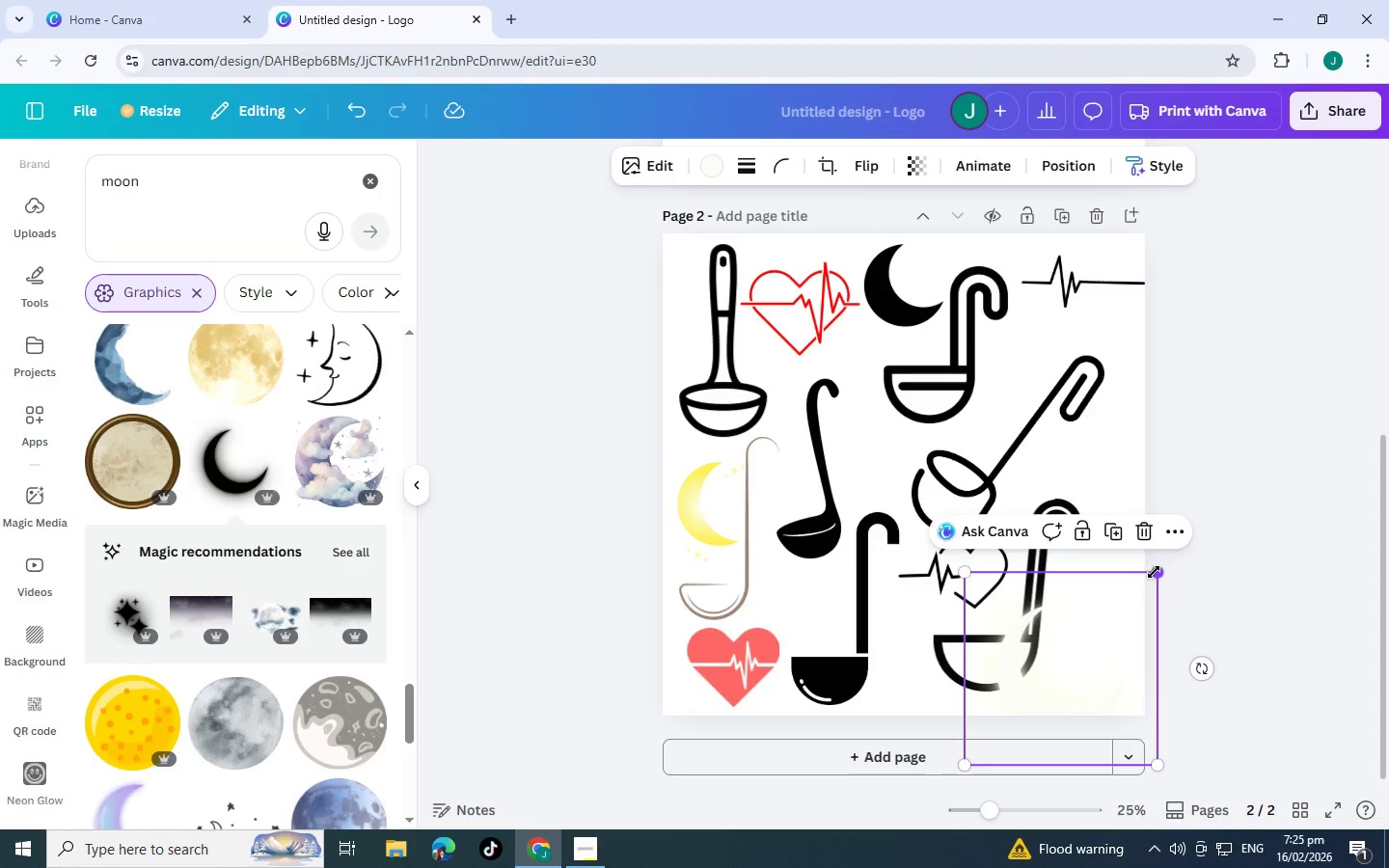 
left_click_drag(start_coordinate=[1154, 572], to_coordinate=[1017, 659])
 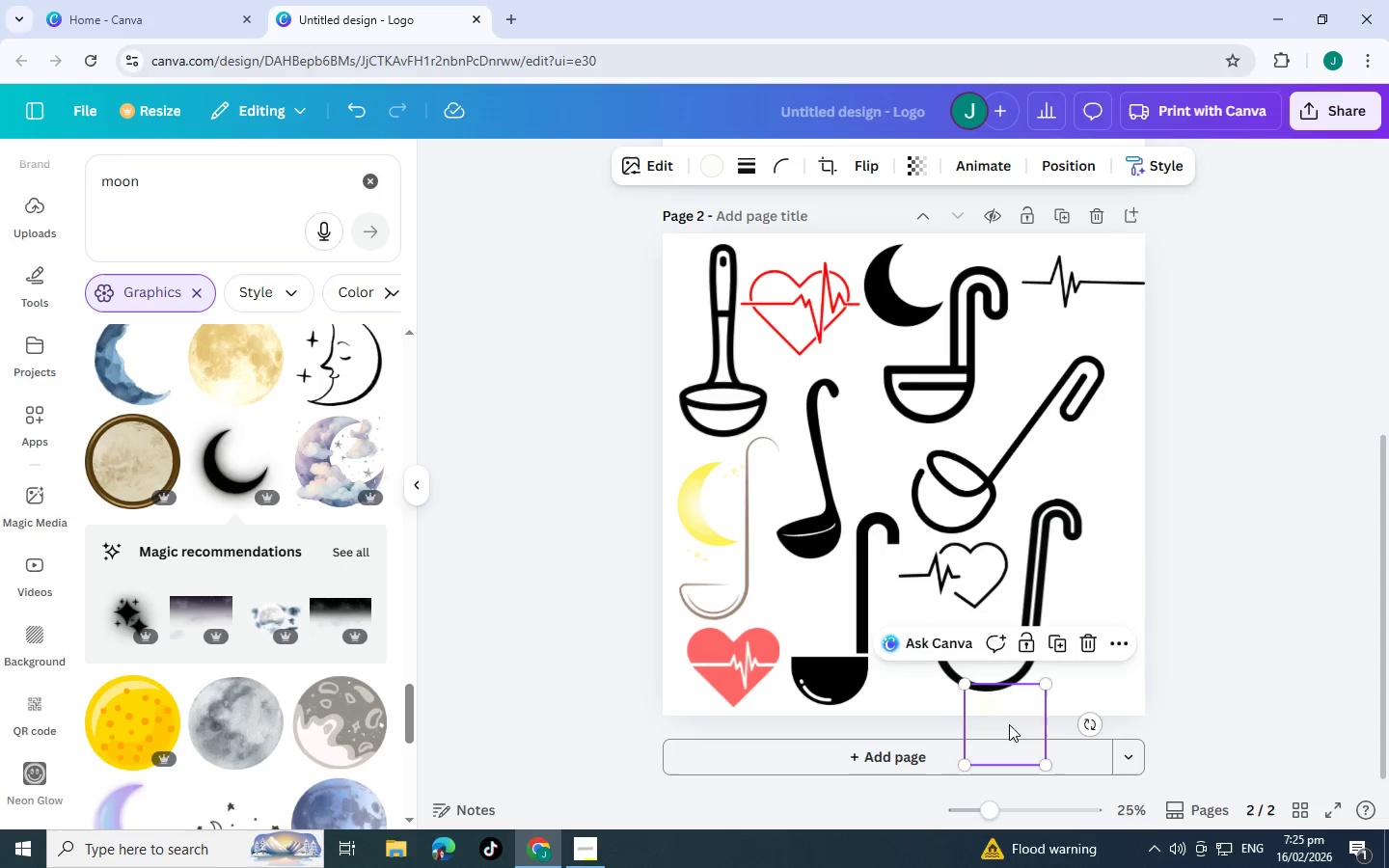 
left_click_drag(start_coordinate=[994, 733], to_coordinate=[1092, 662])
 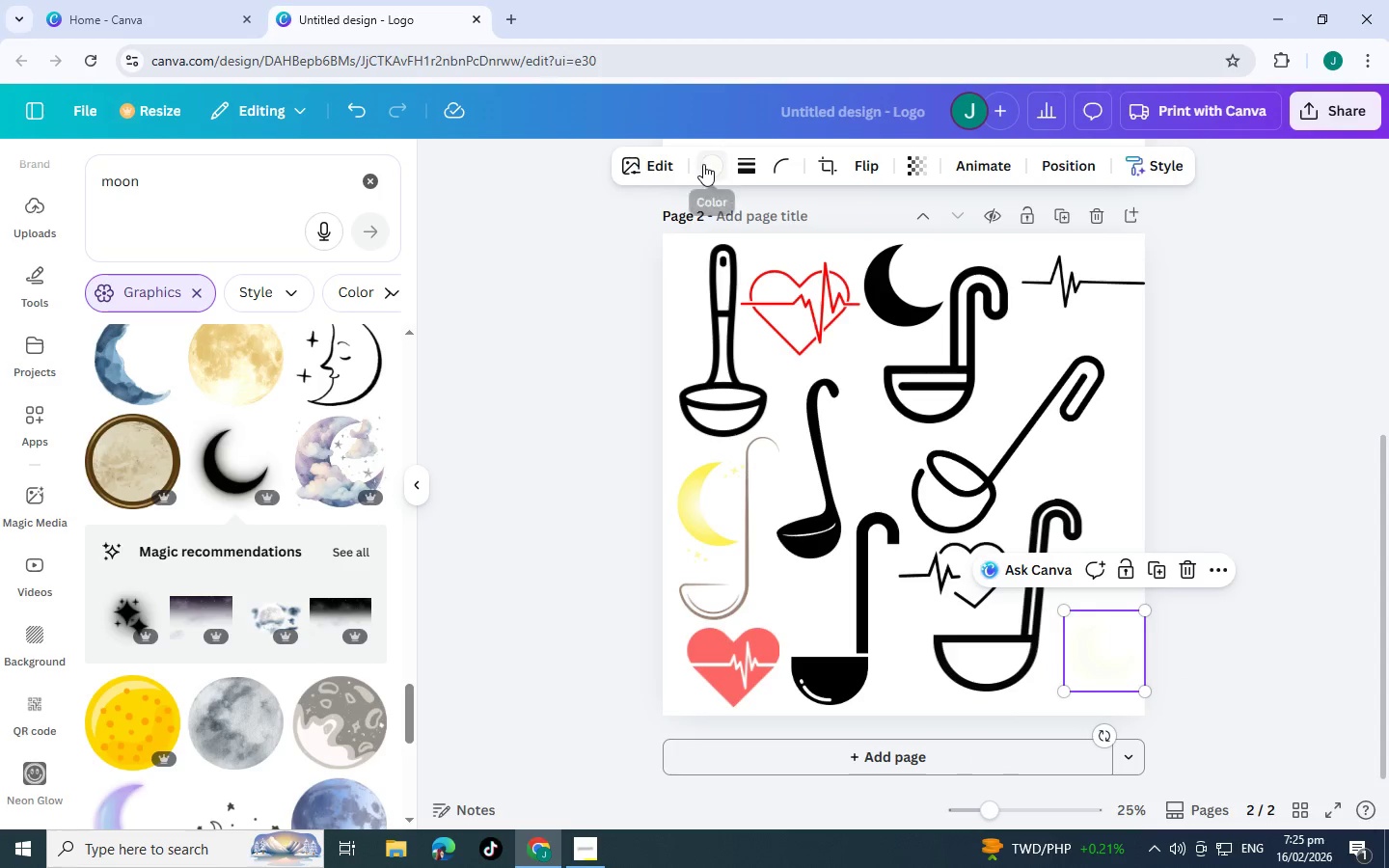 
left_click([703, 164])
 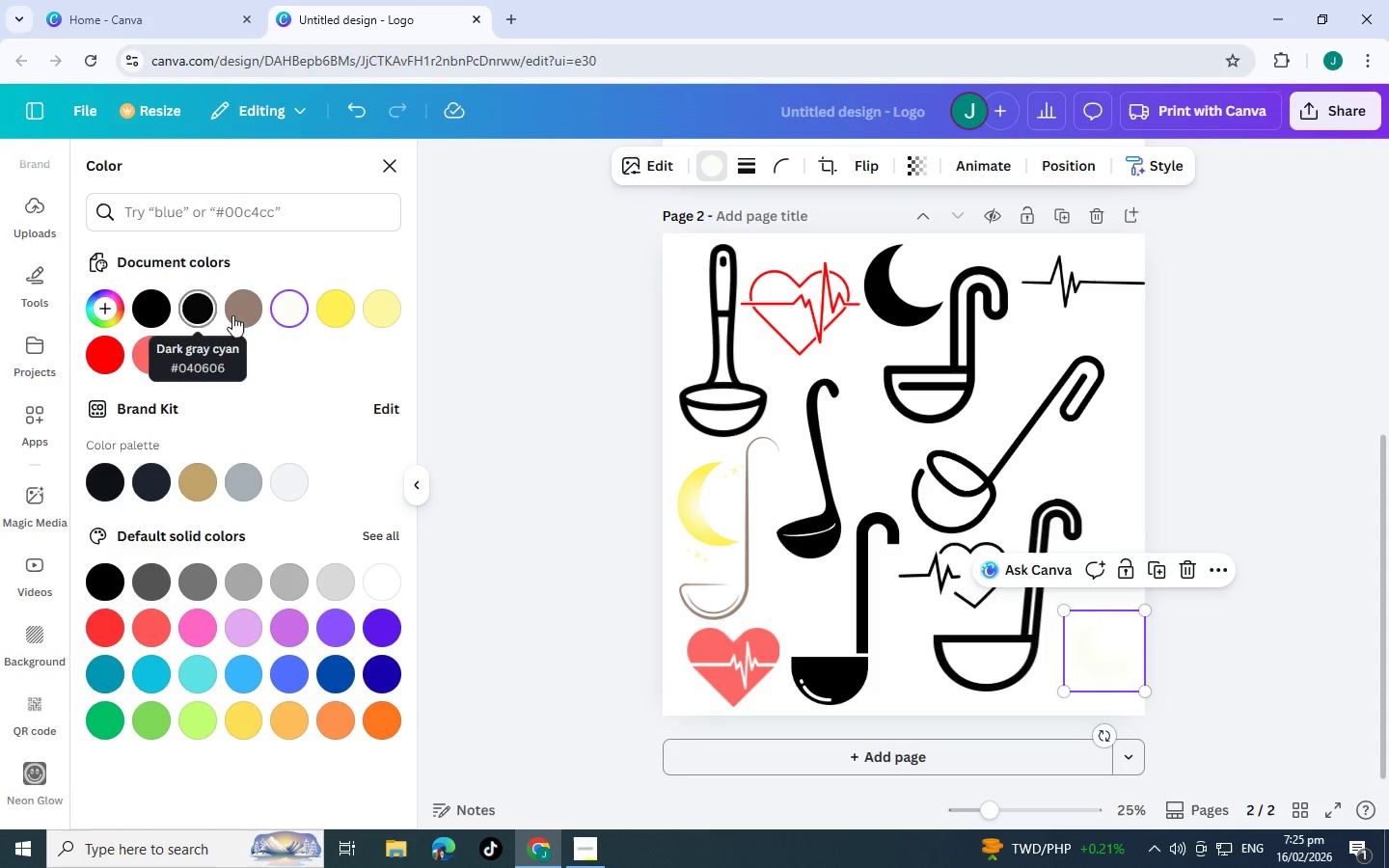 
left_click([346, 302])
 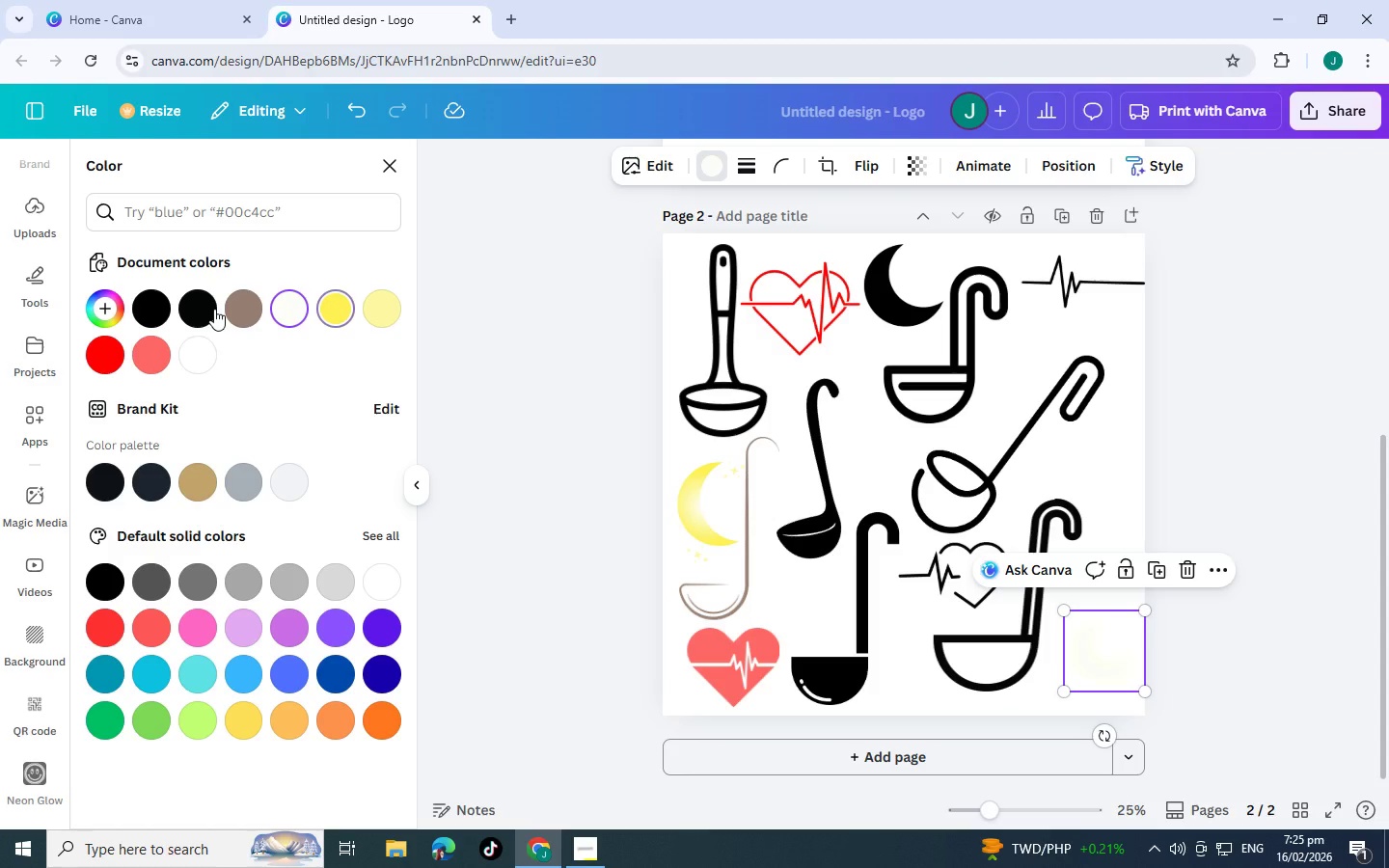 
left_click([199, 308])
 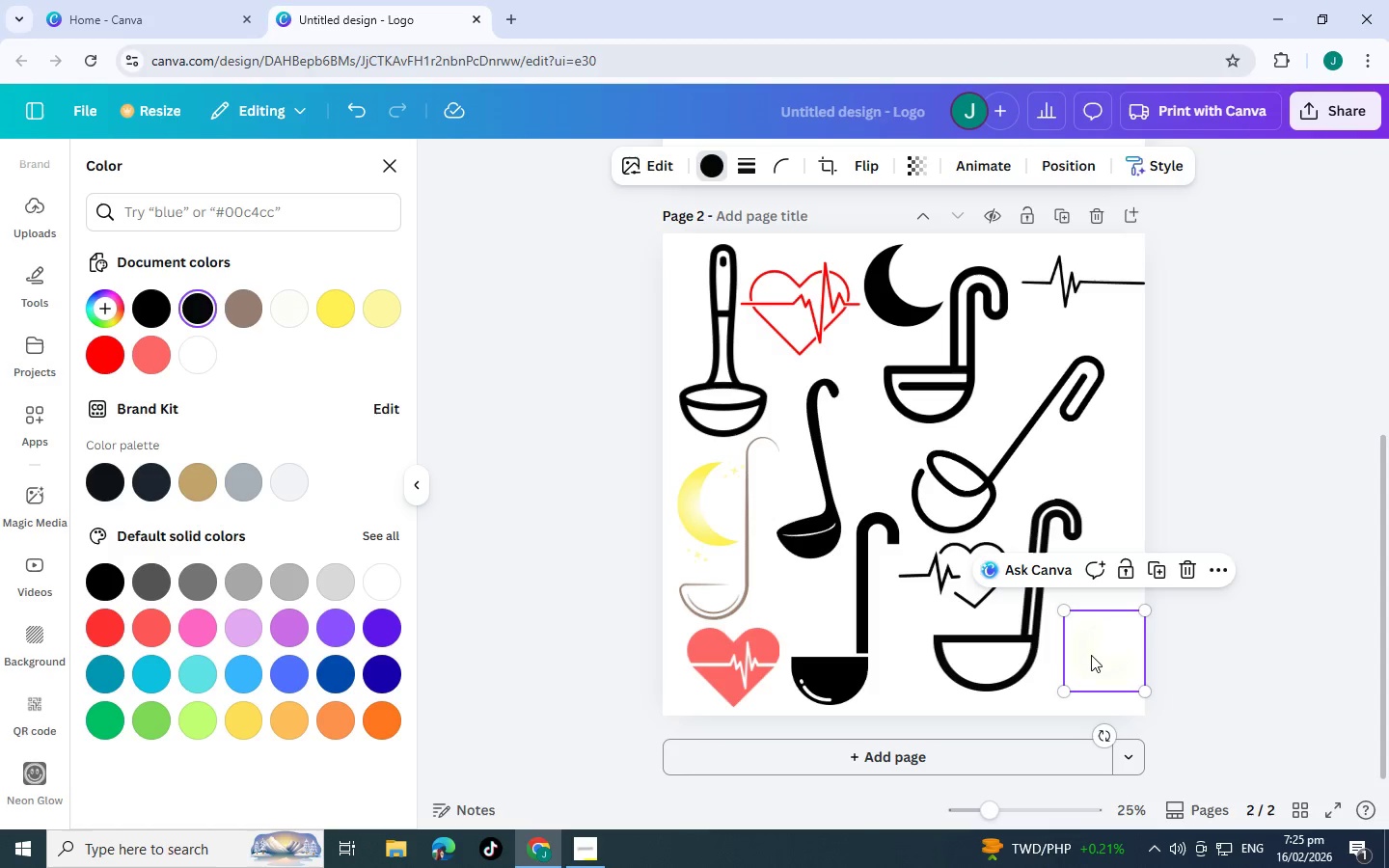 
double_click([1091, 655])
 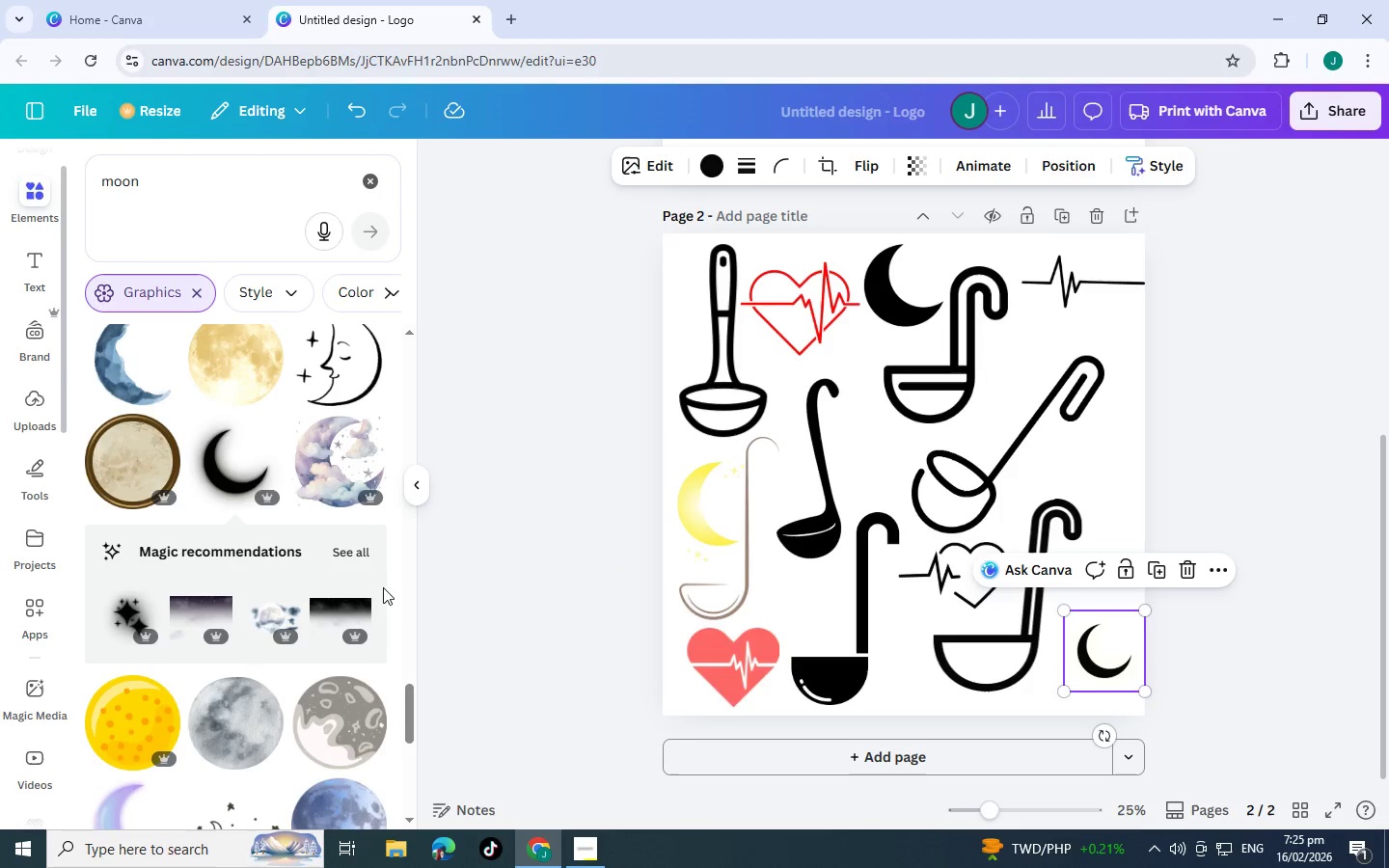 
scroll: coordinate [312, 540], scroll_direction: down, amount: 9.0
 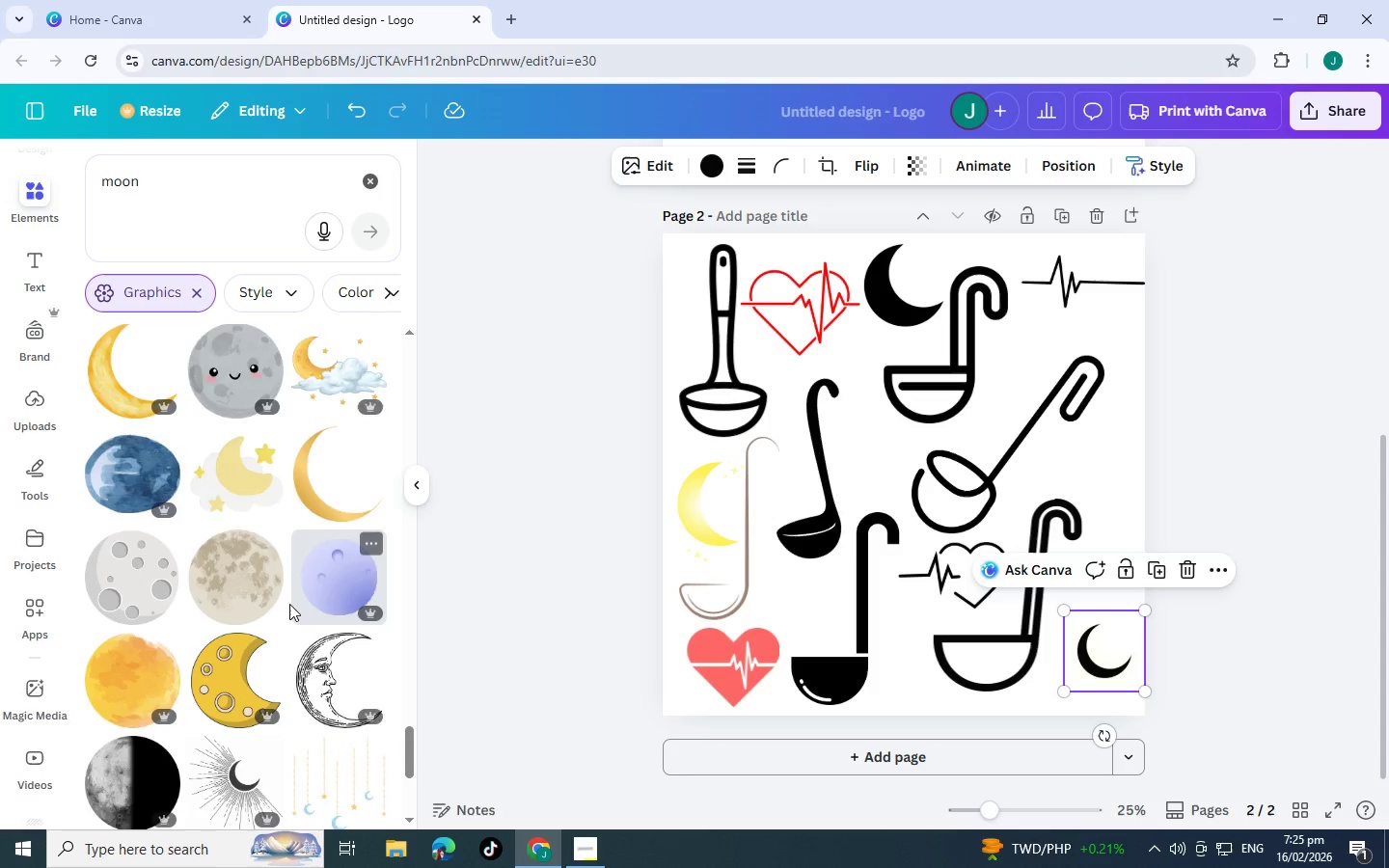 
scroll: coordinate [289, 604], scroll_direction: down, amount: 2.0
 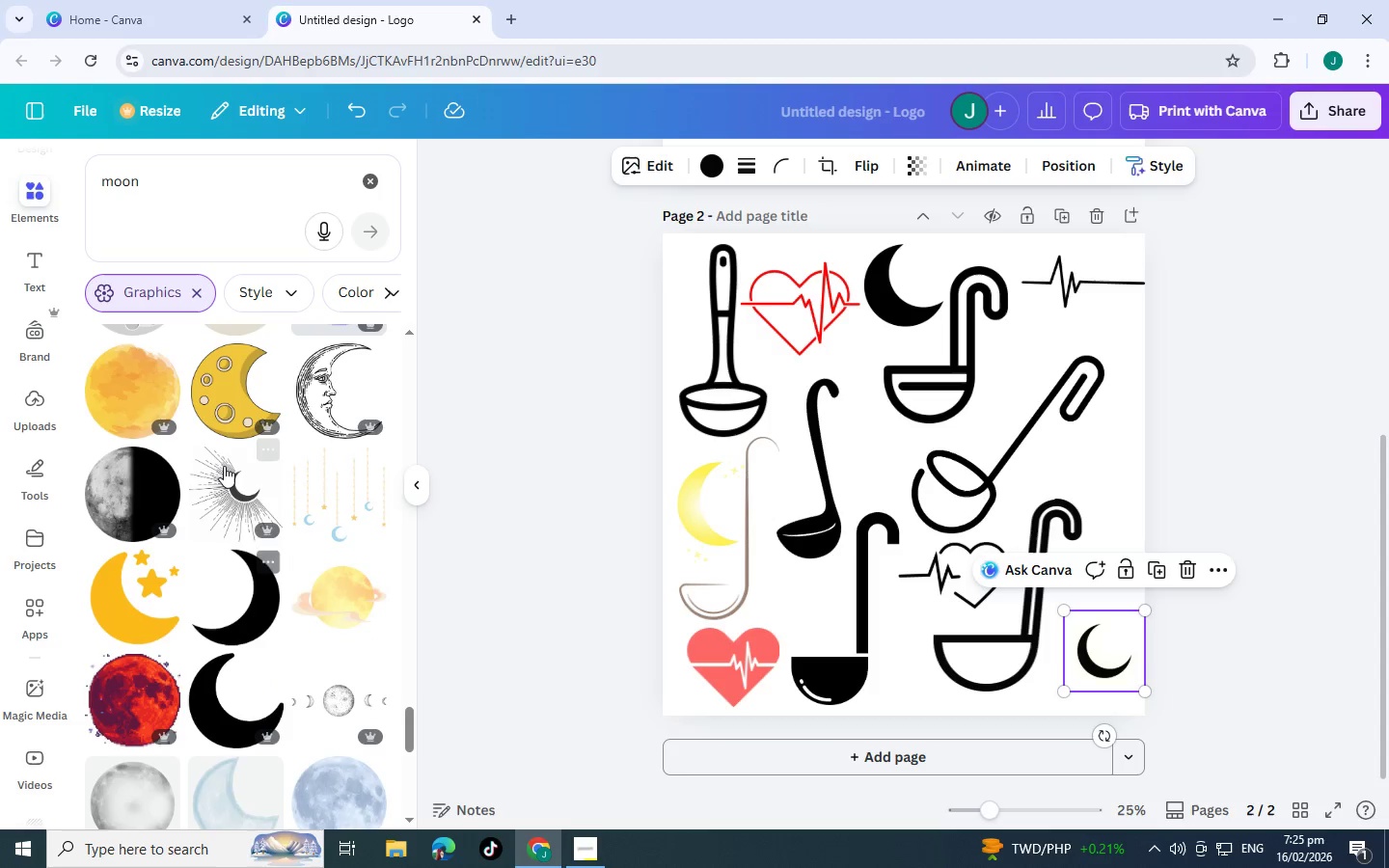 
left_click([224, 466])
 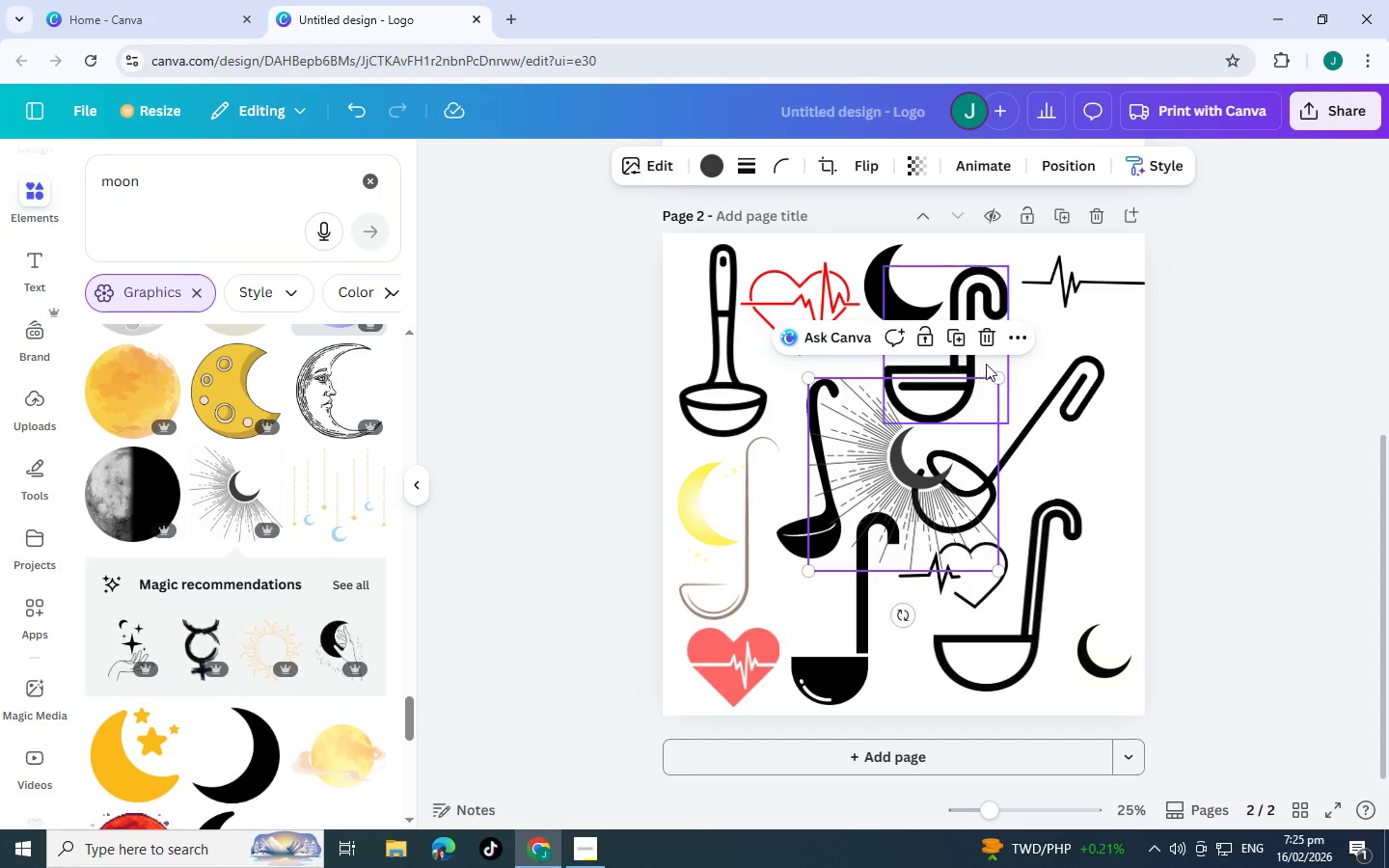 
left_click_drag(start_coordinate=[998, 374], to_coordinate=[885, 454])
 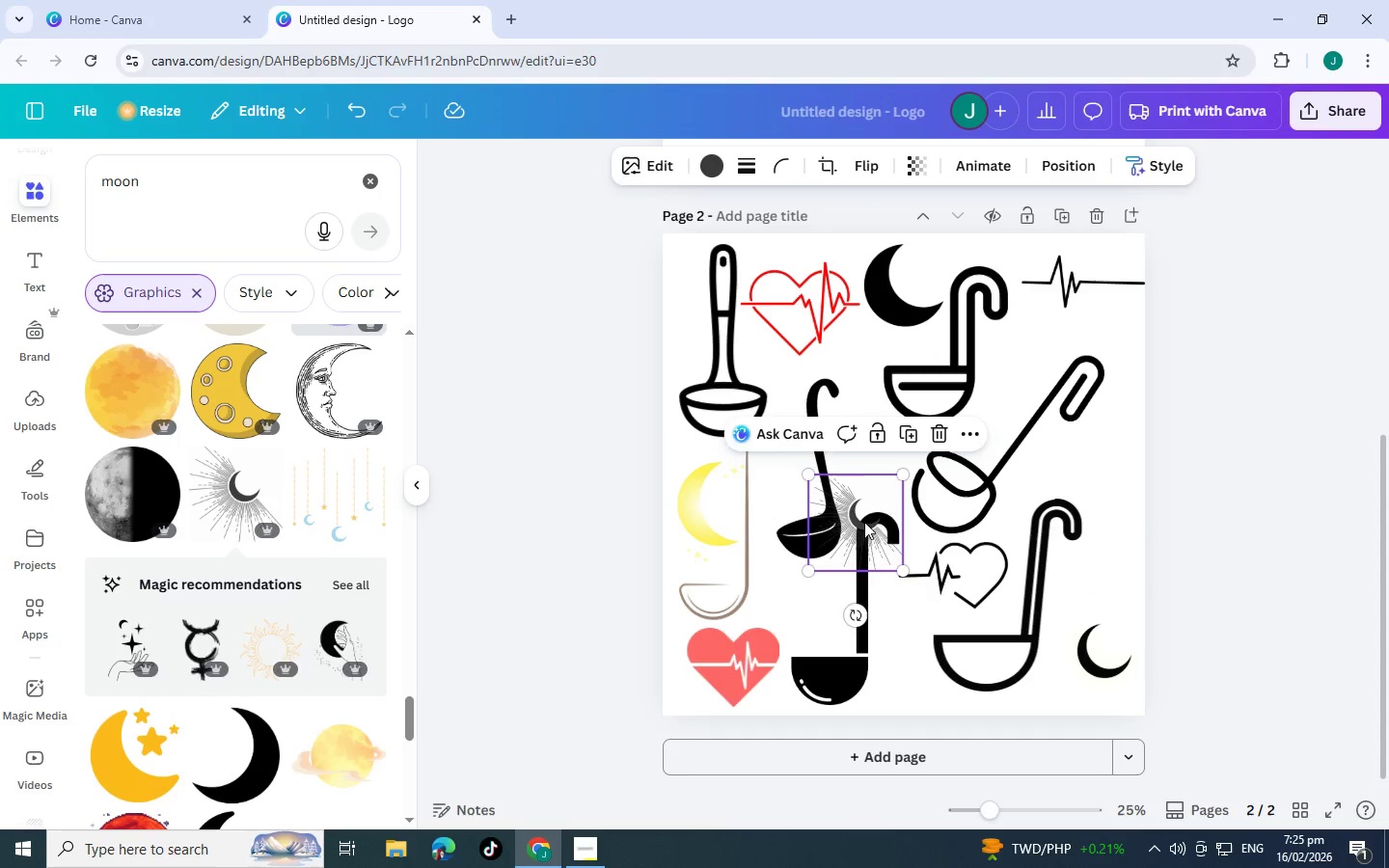 
left_click_drag(start_coordinate=[860, 522], to_coordinate=[1042, 335])
 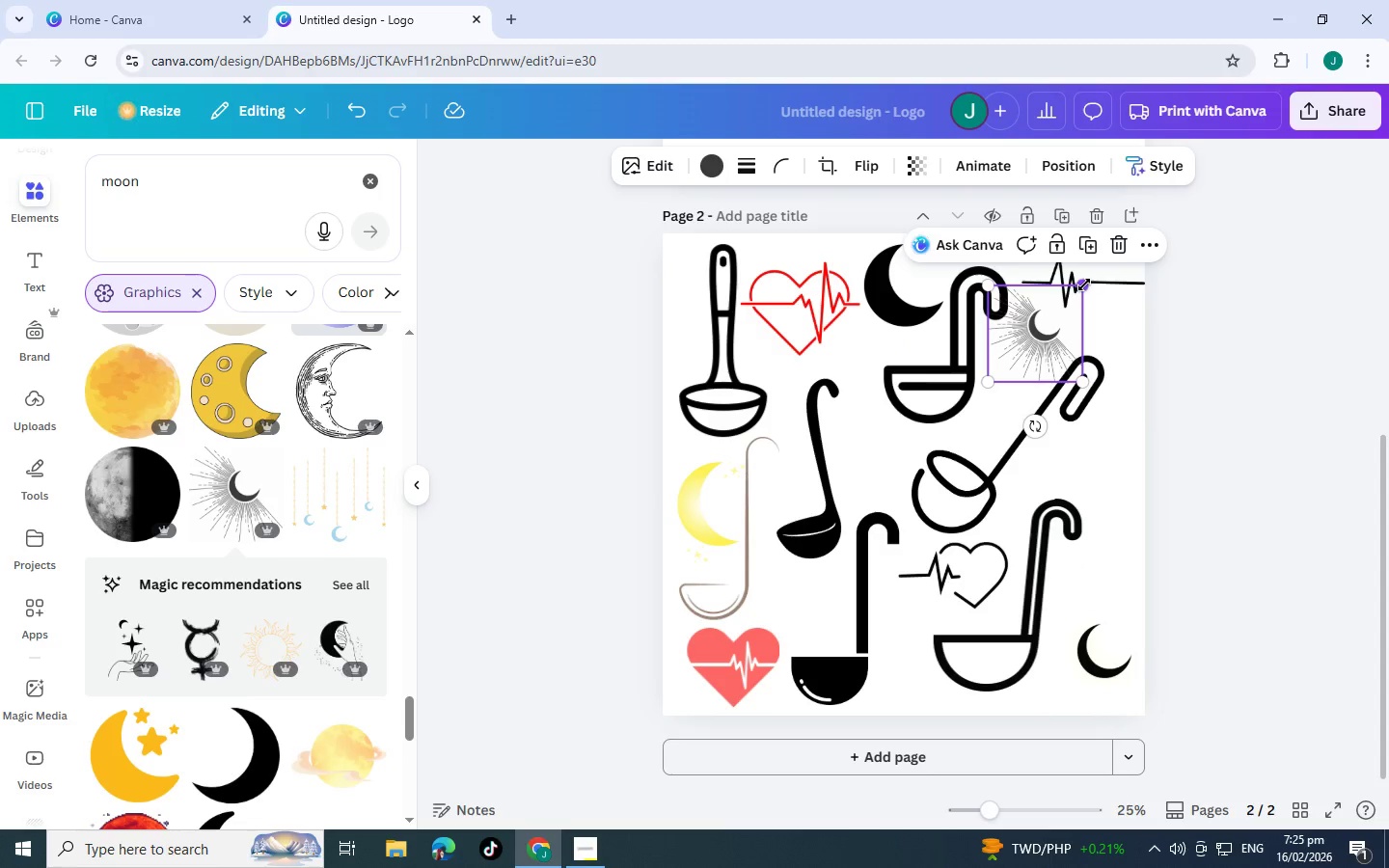 
left_click_drag(start_coordinate=[1084, 285], to_coordinate=[1053, 334])
 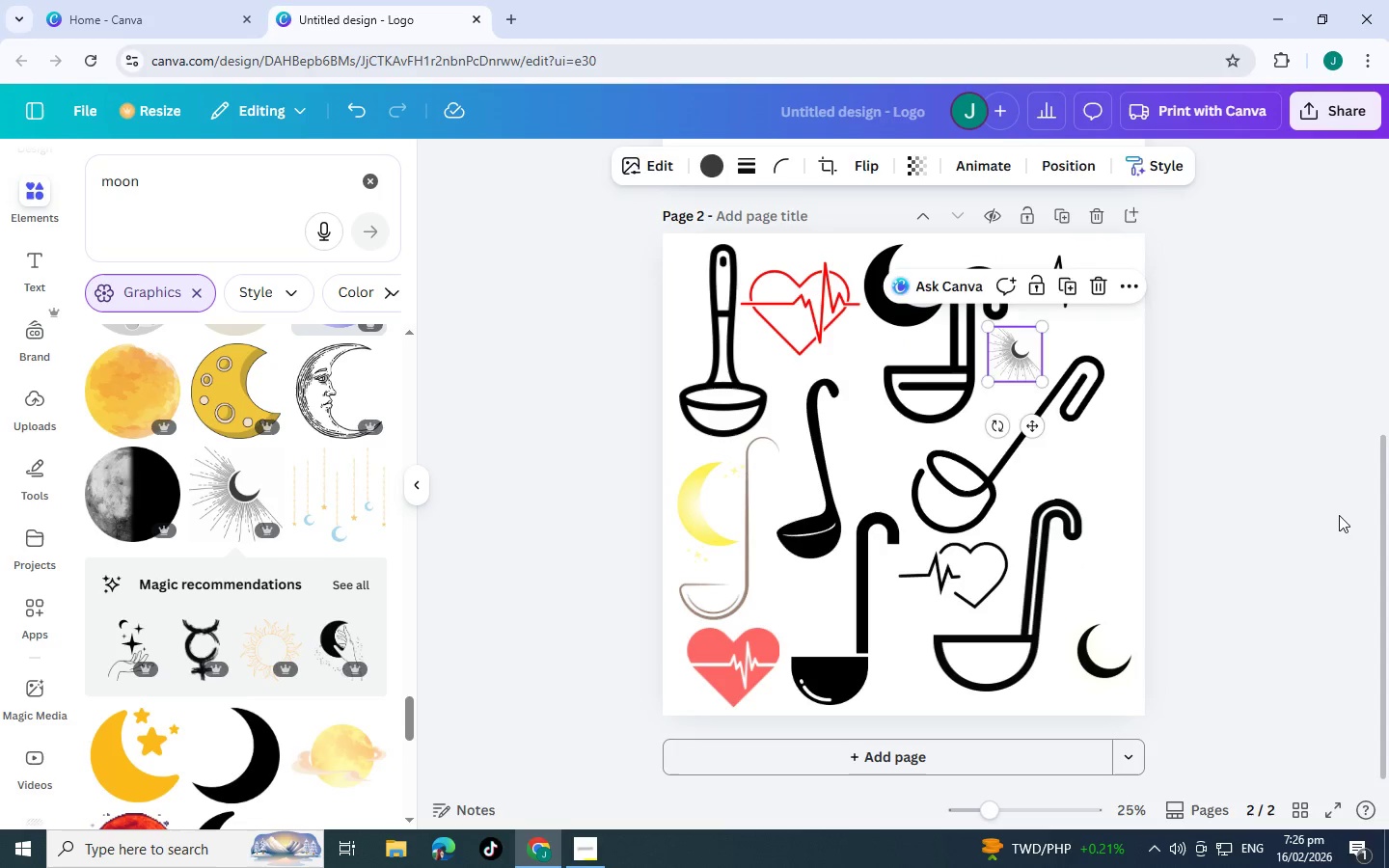 
left_click([1339, 515])
 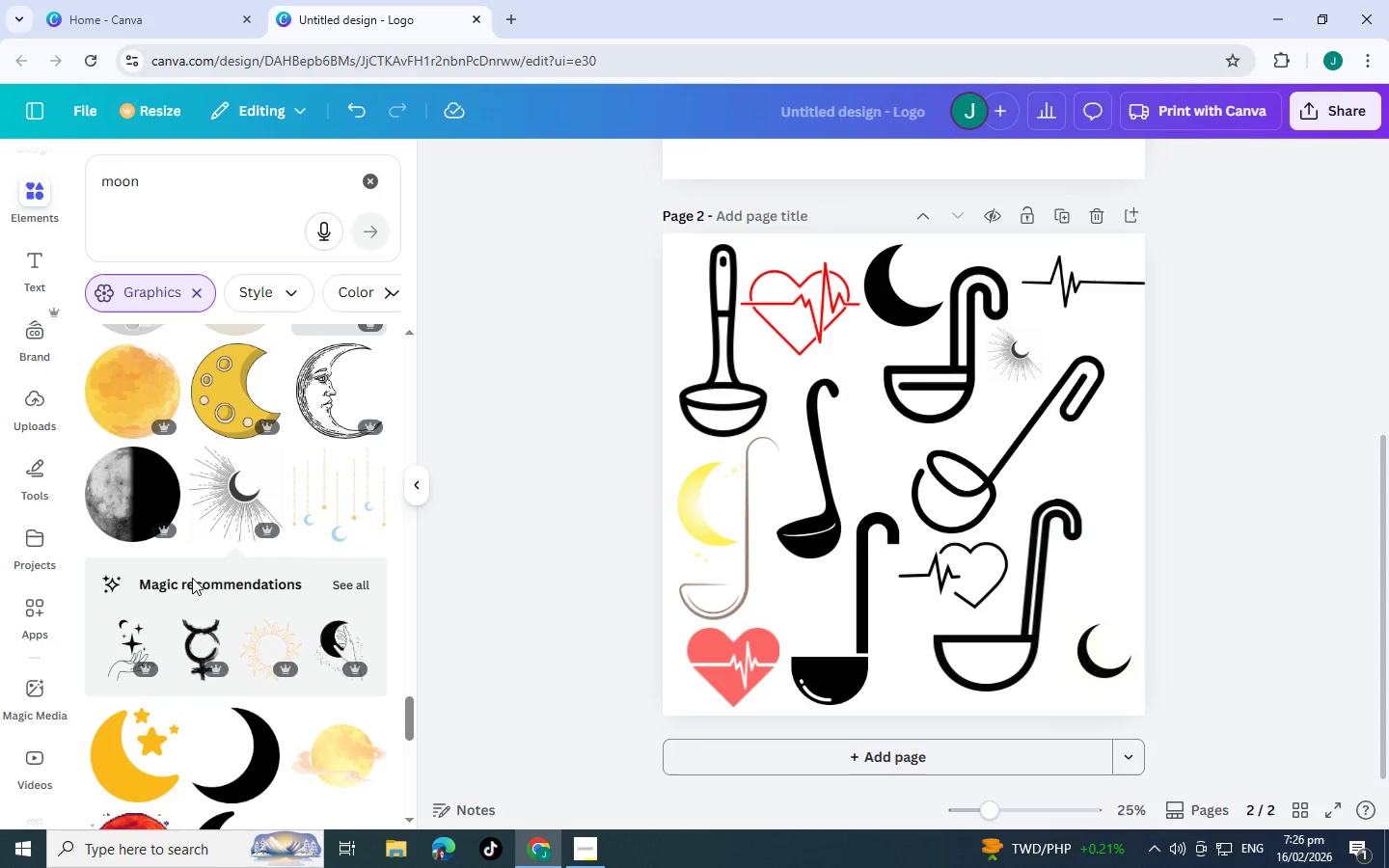 
scroll: coordinate [109, 573], scroll_direction: down, amount: 2.0
 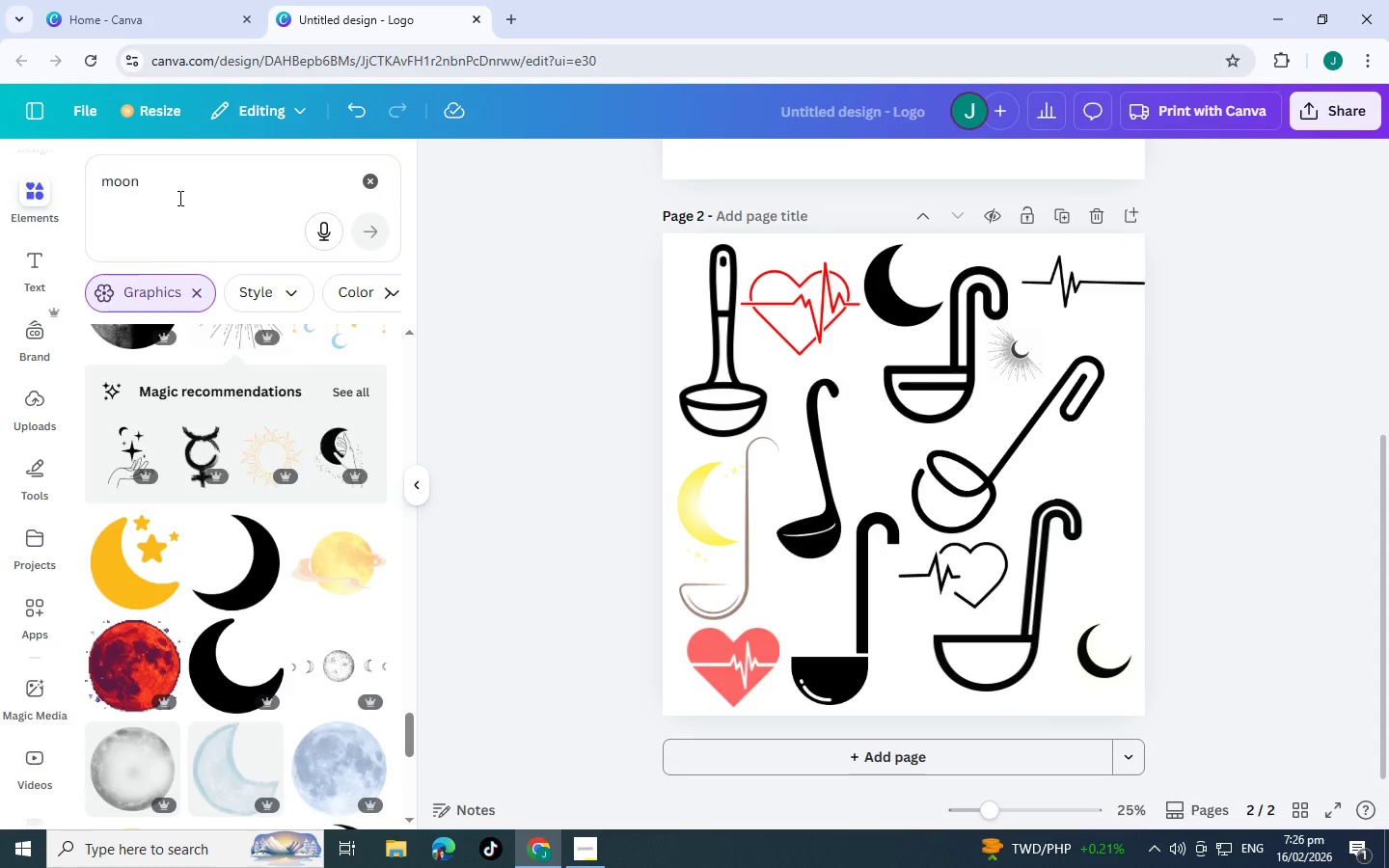 
left_click([178, 198])
 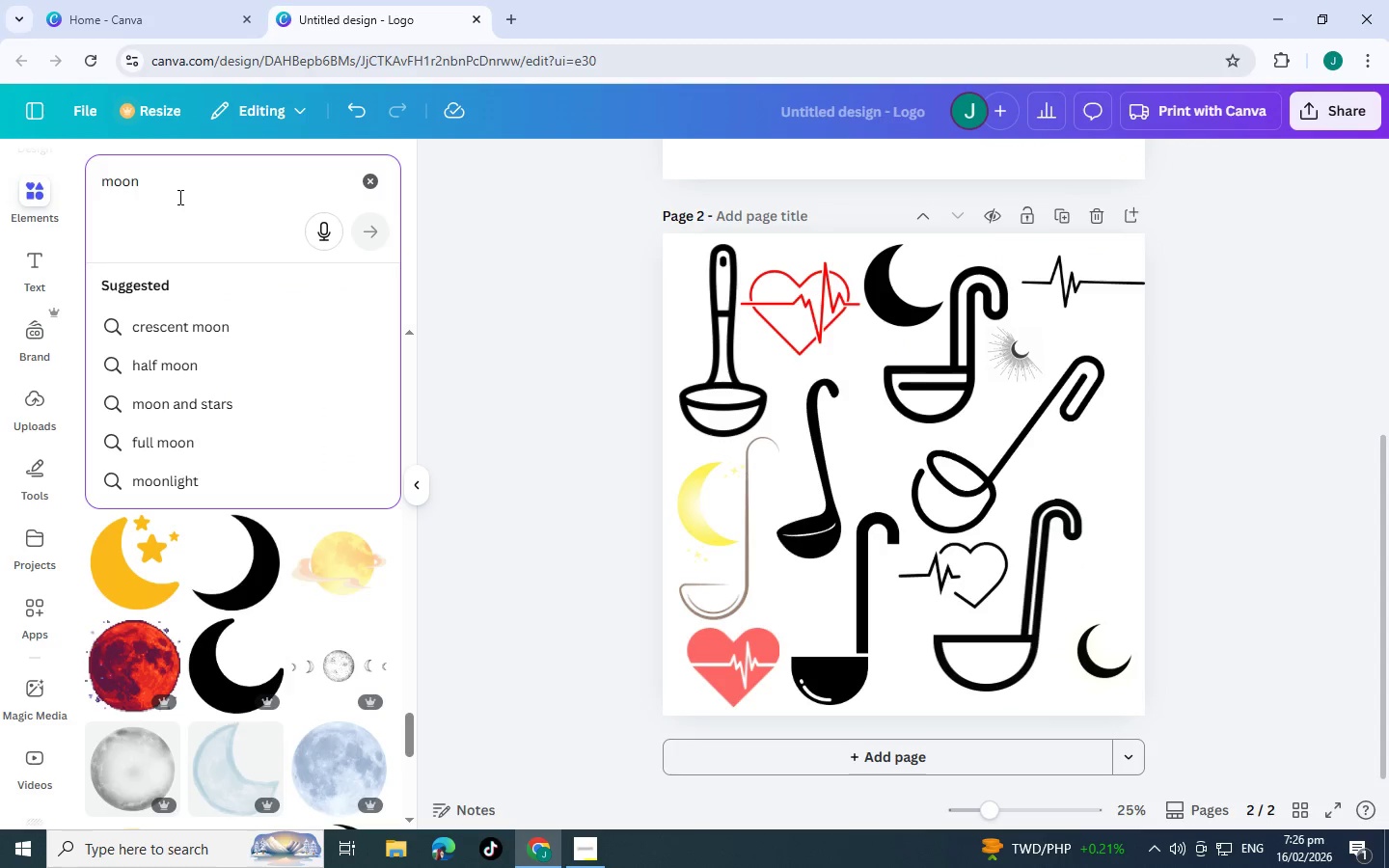 
hold_key(key=Backspace, duration=1.0)
 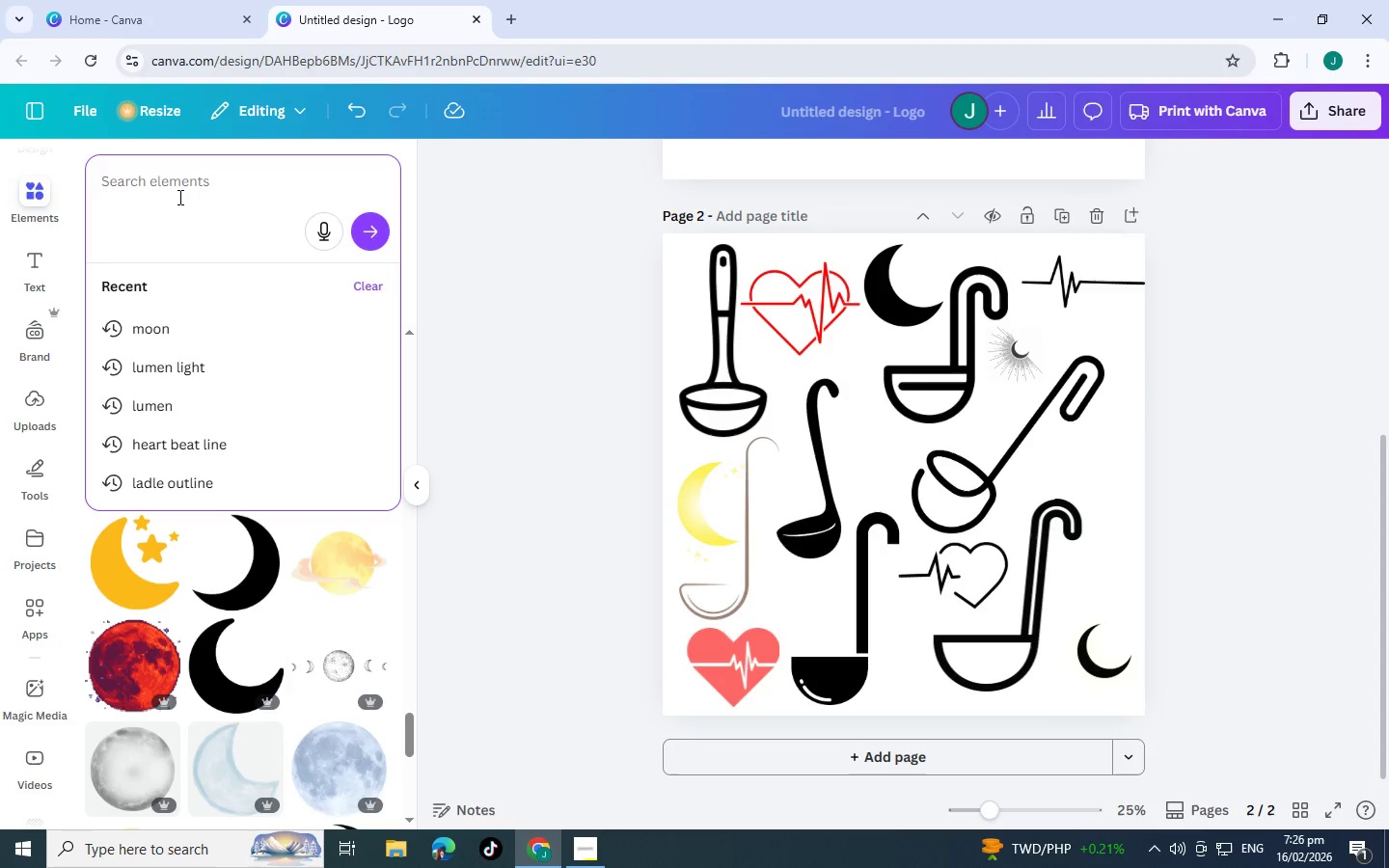 
key(Backspace)
type(hour g)
key(Backspace)
key(Backspace)
type(glass)
 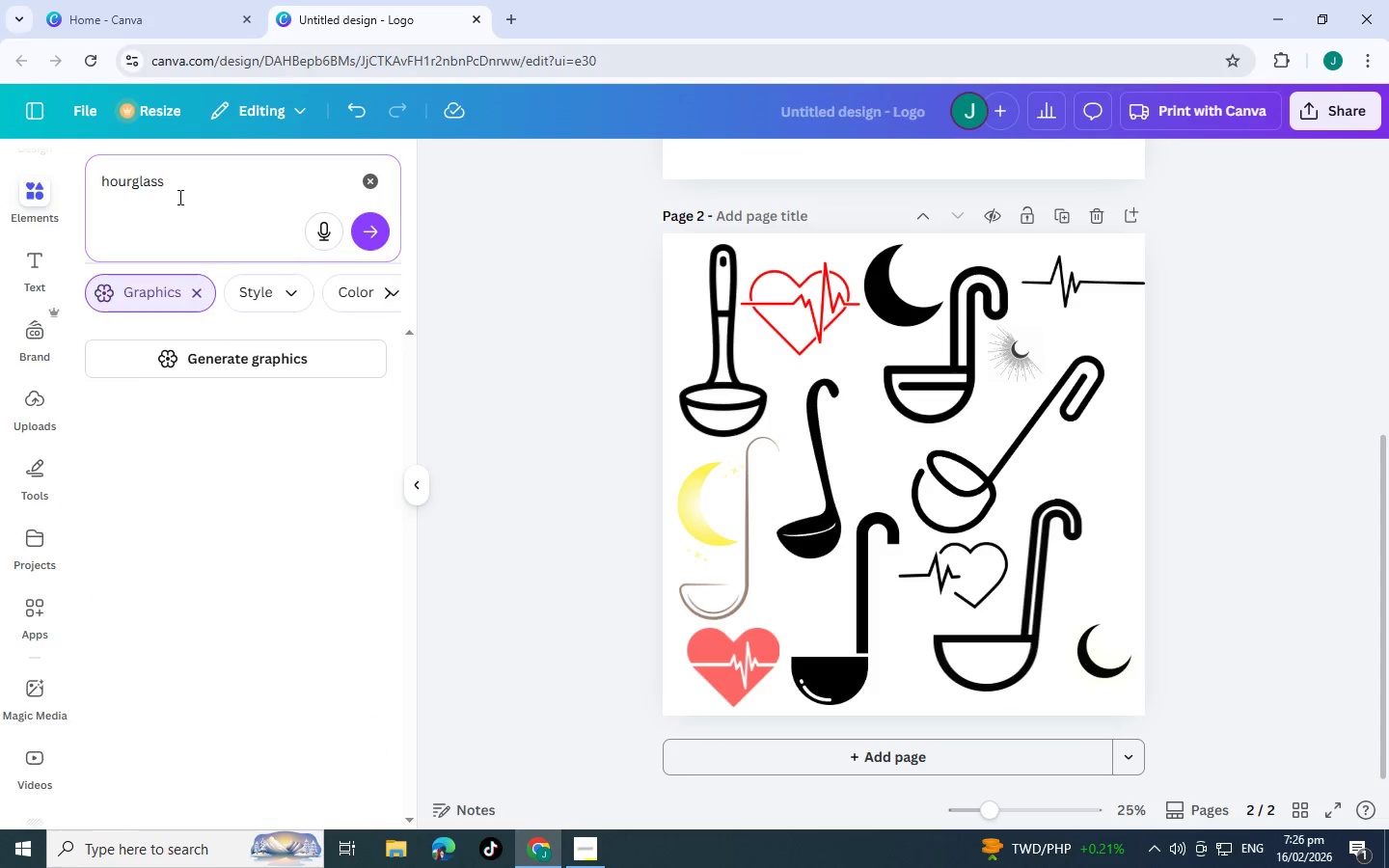 
key(Enter)
 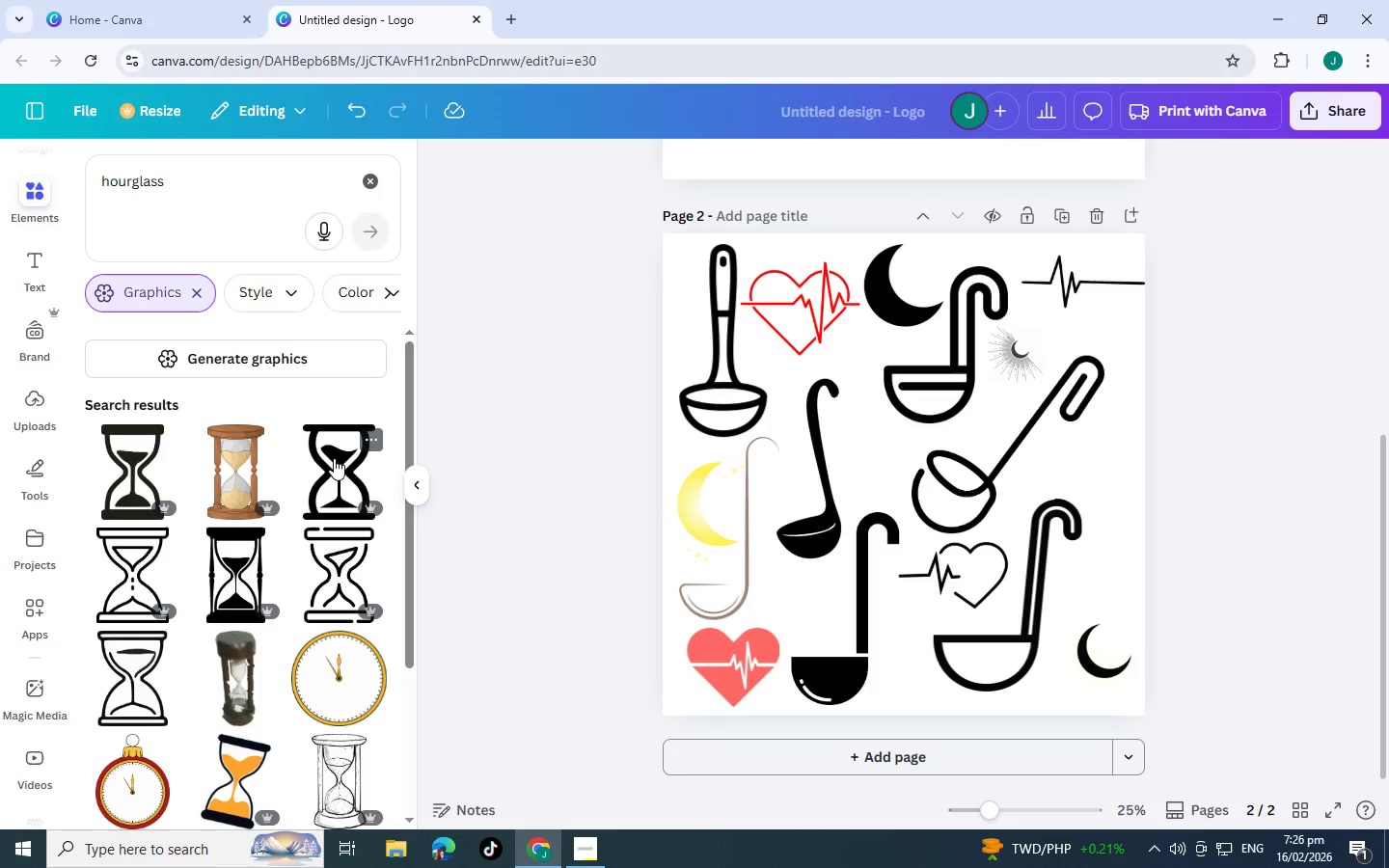 
wait(41.38)
 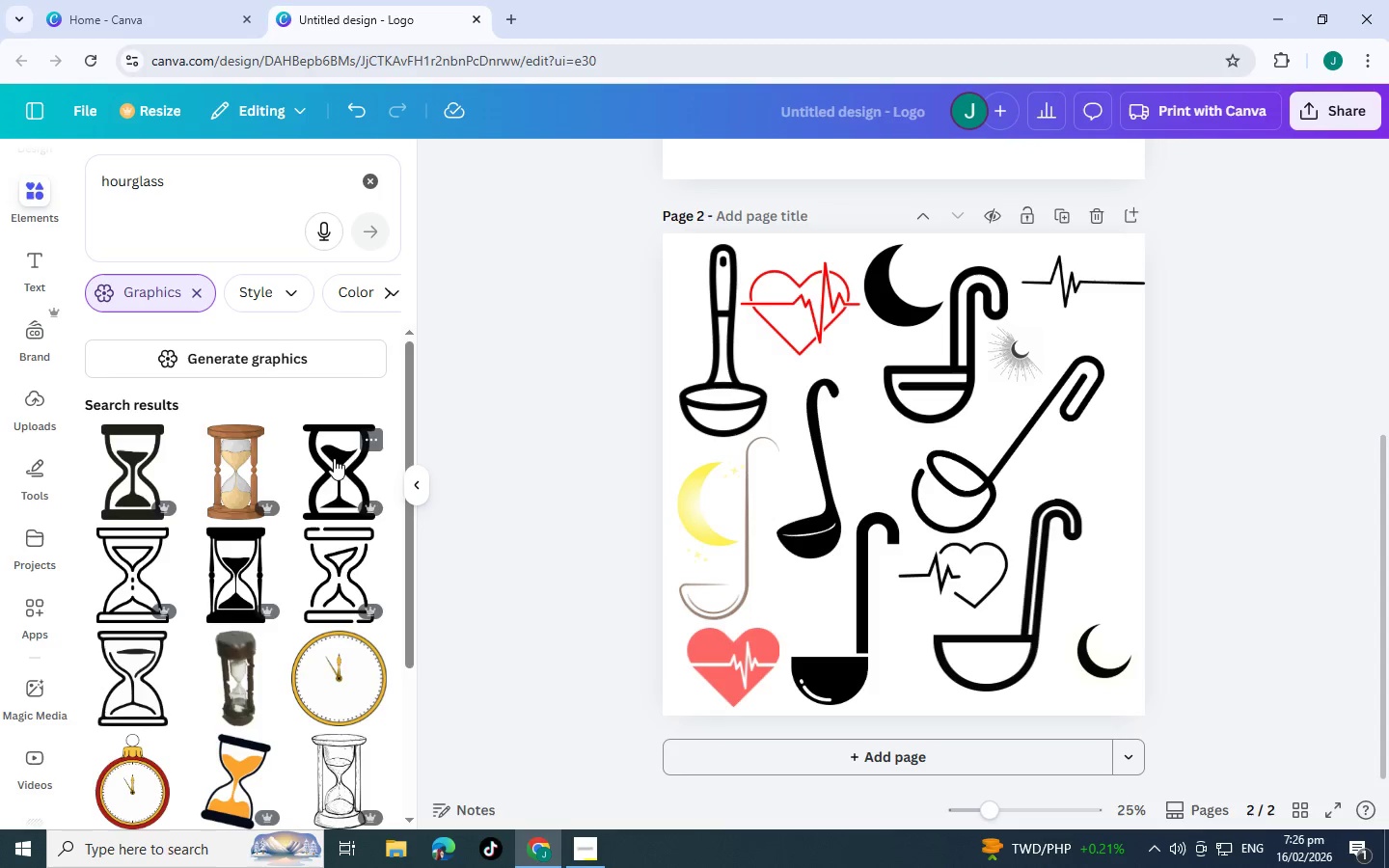 
left_click([315, 466])
 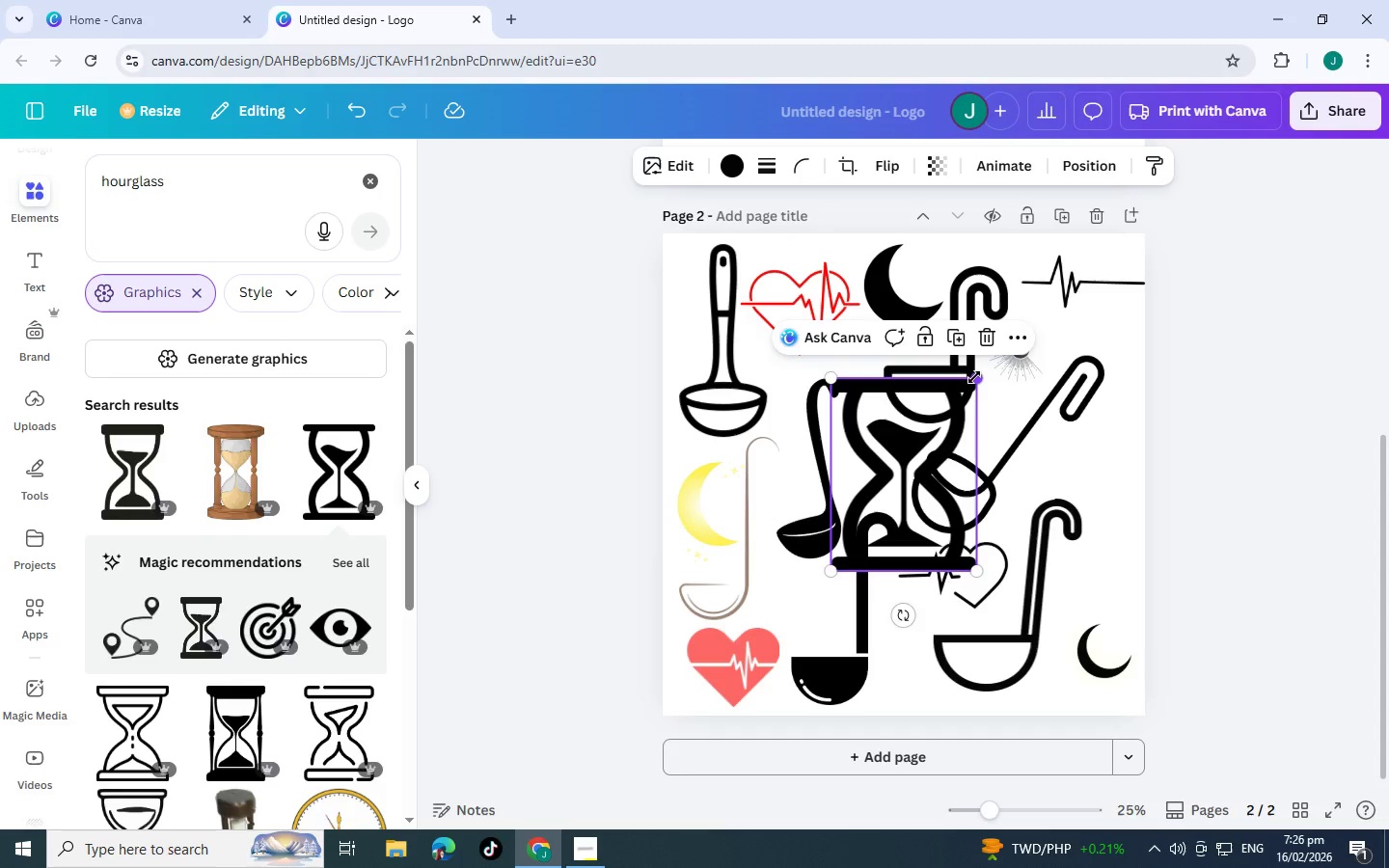 
left_click_drag(start_coordinate=[974, 377], to_coordinate=[885, 505])
 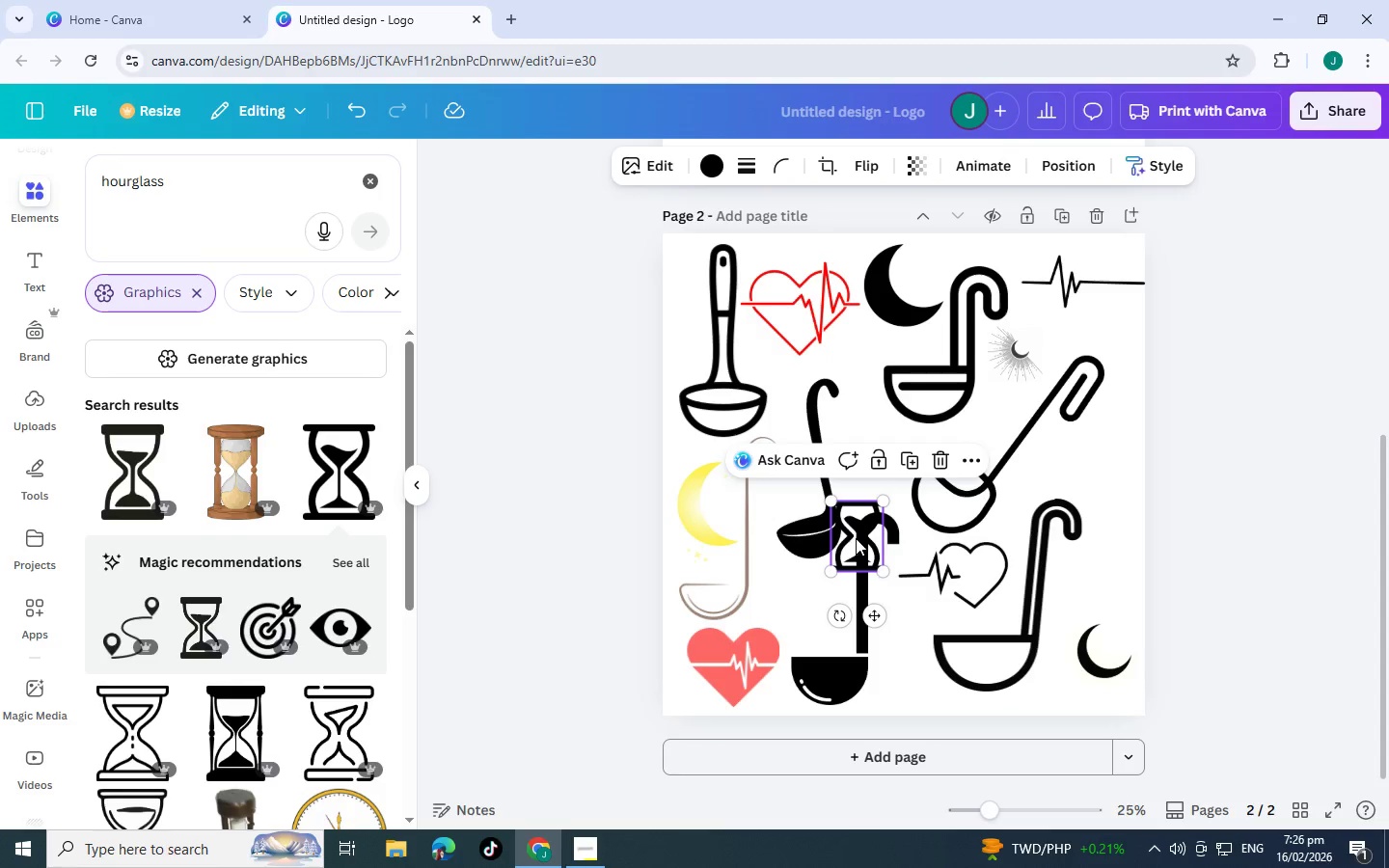 
left_click_drag(start_coordinate=[854, 538], to_coordinate=[1106, 461])
 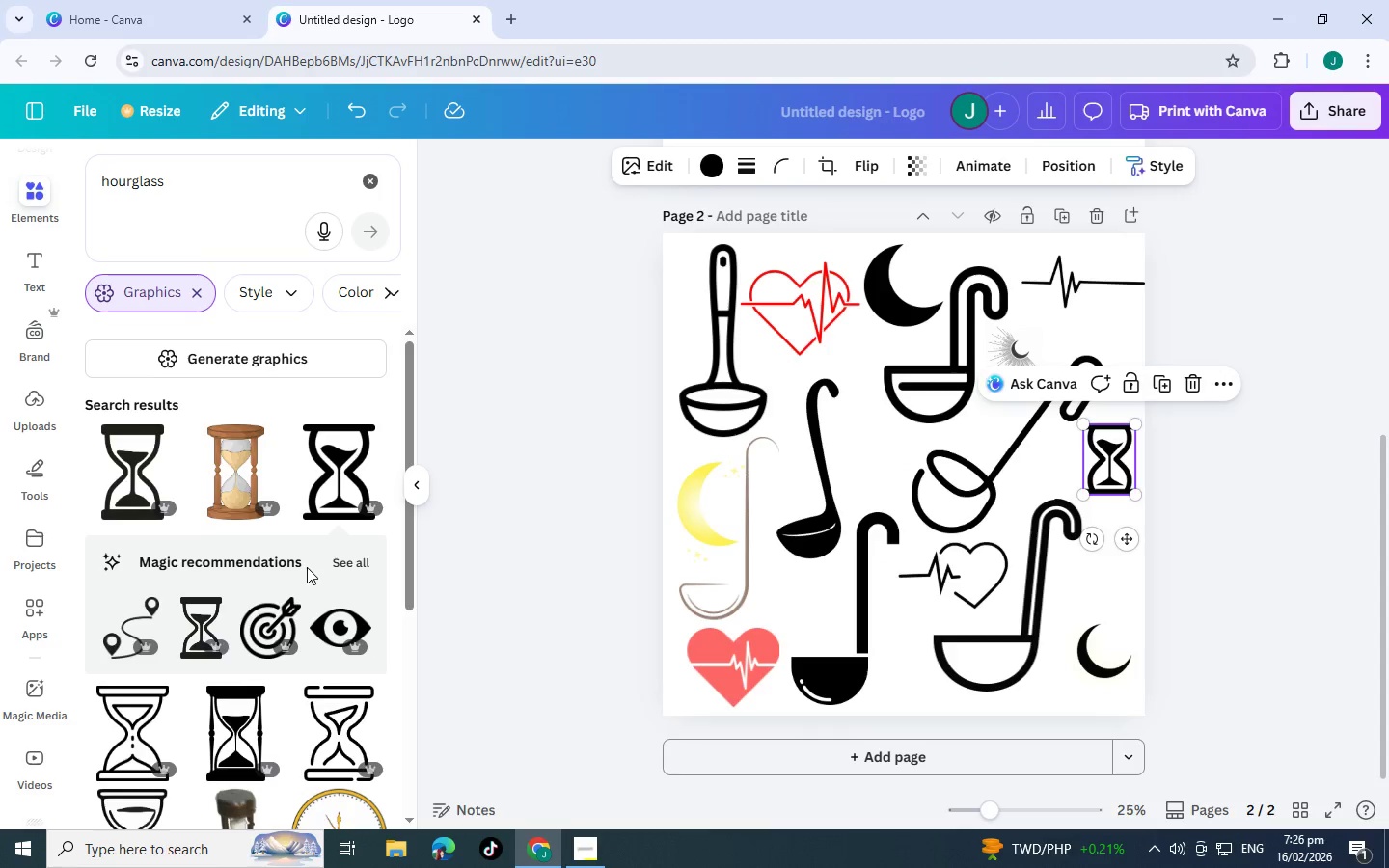 
scroll: coordinate [230, 547], scroll_direction: down, amount: 10.0
 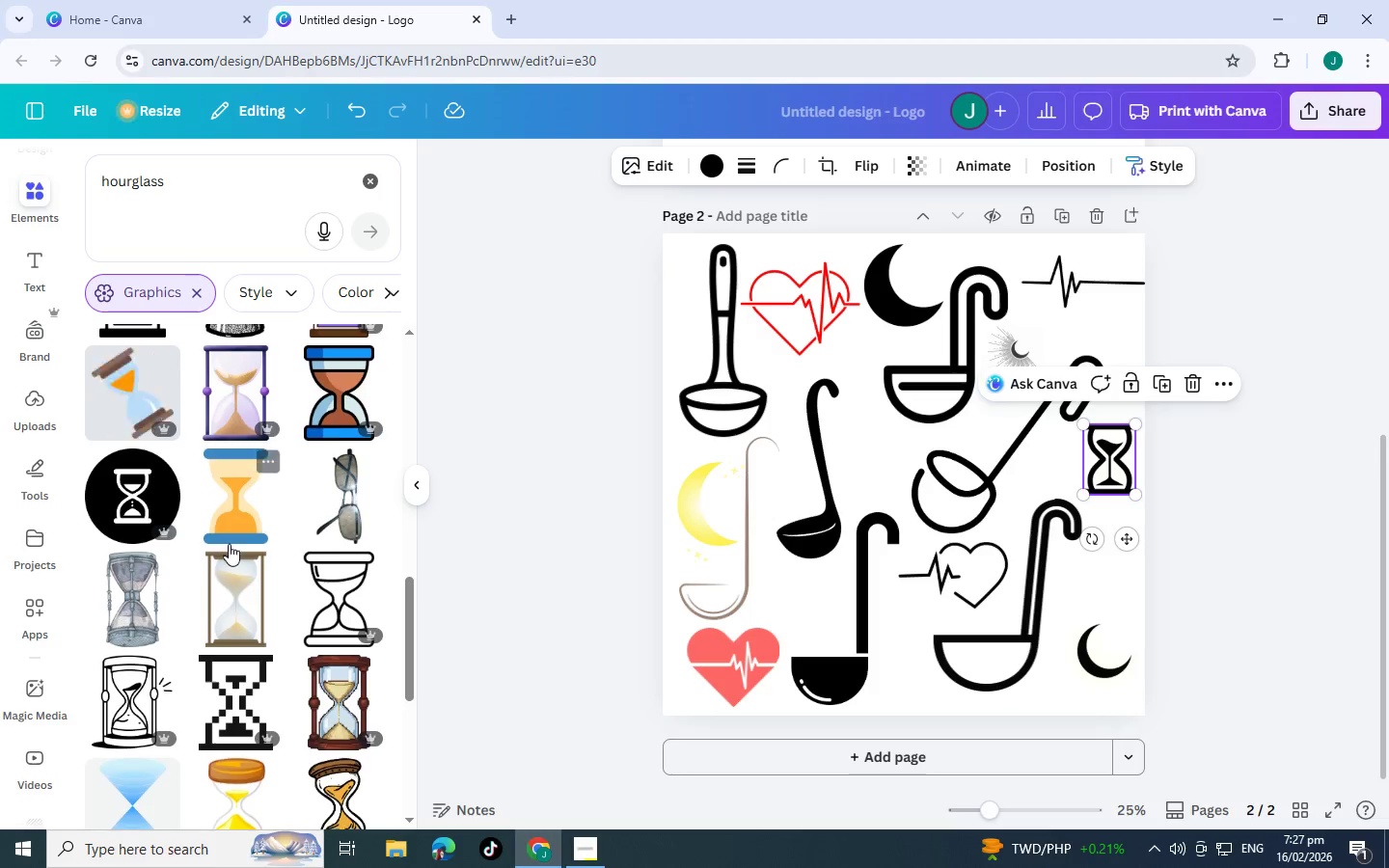 
scroll: coordinate [230, 536], scroll_direction: down, amount: 6.0
 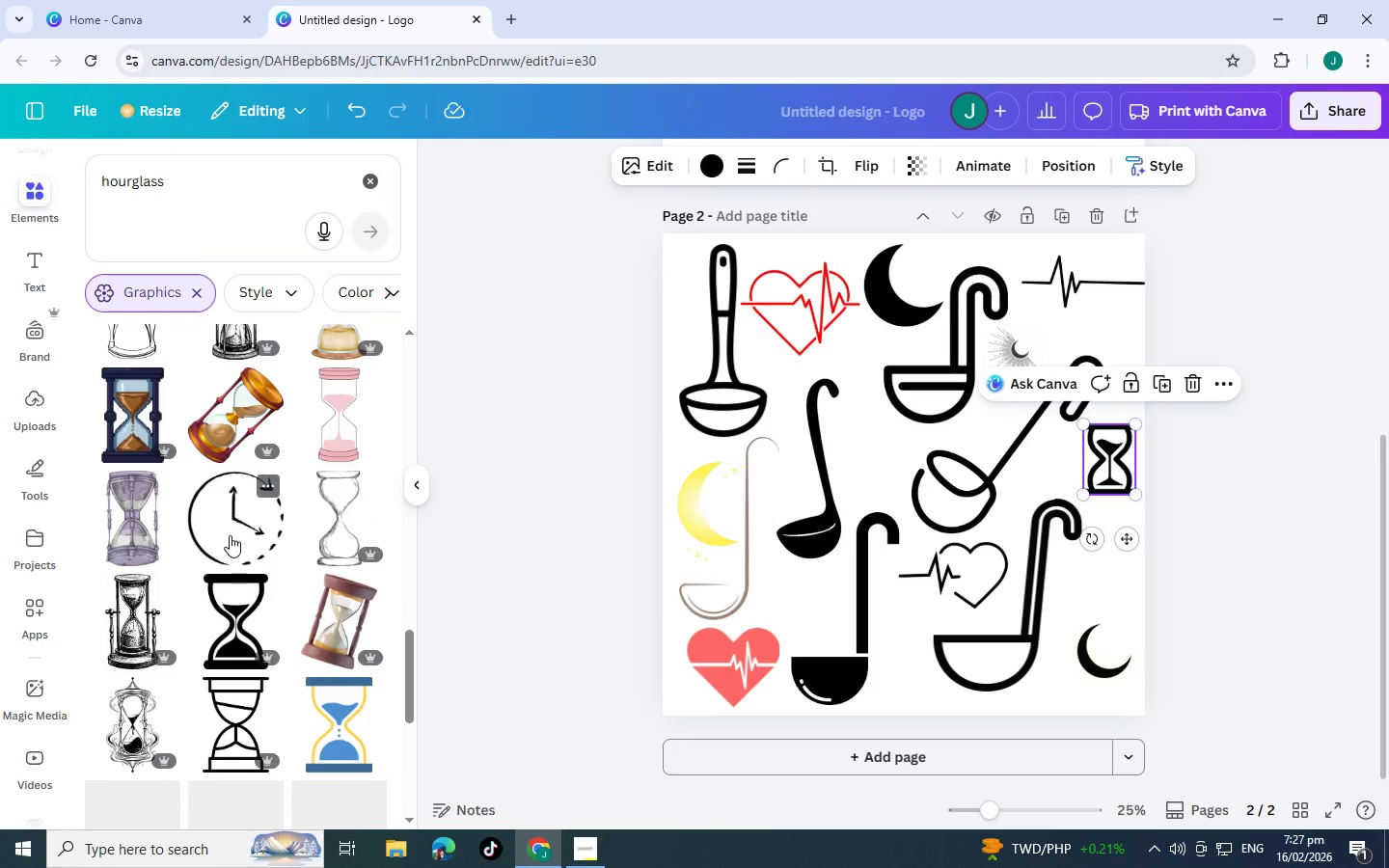 
scroll: coordinate [212, 534], scroll_direction: down, amount: 8.0
 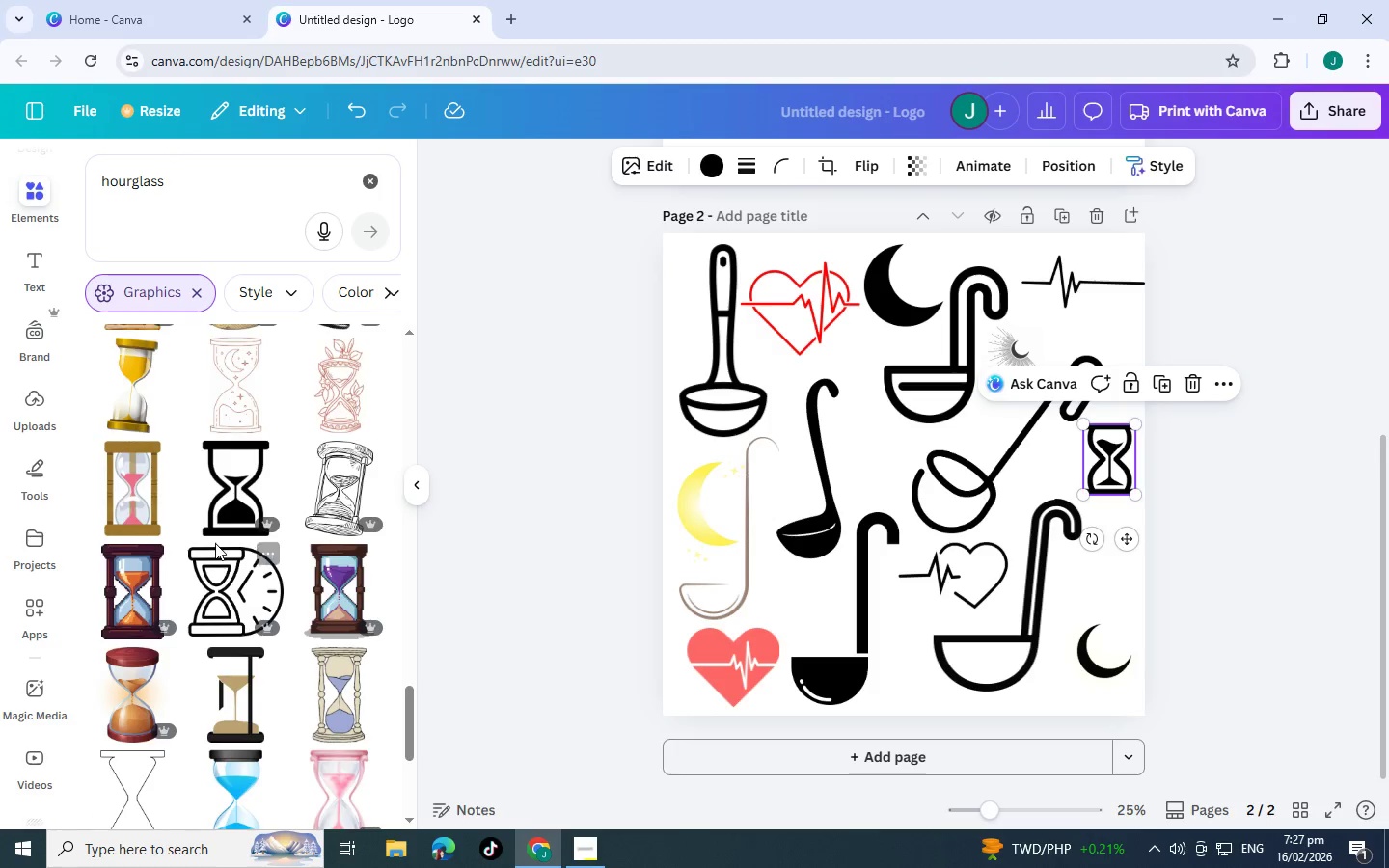 
scroll: coordinate [225, 543], scroll_direction: down, amount: 8.0
 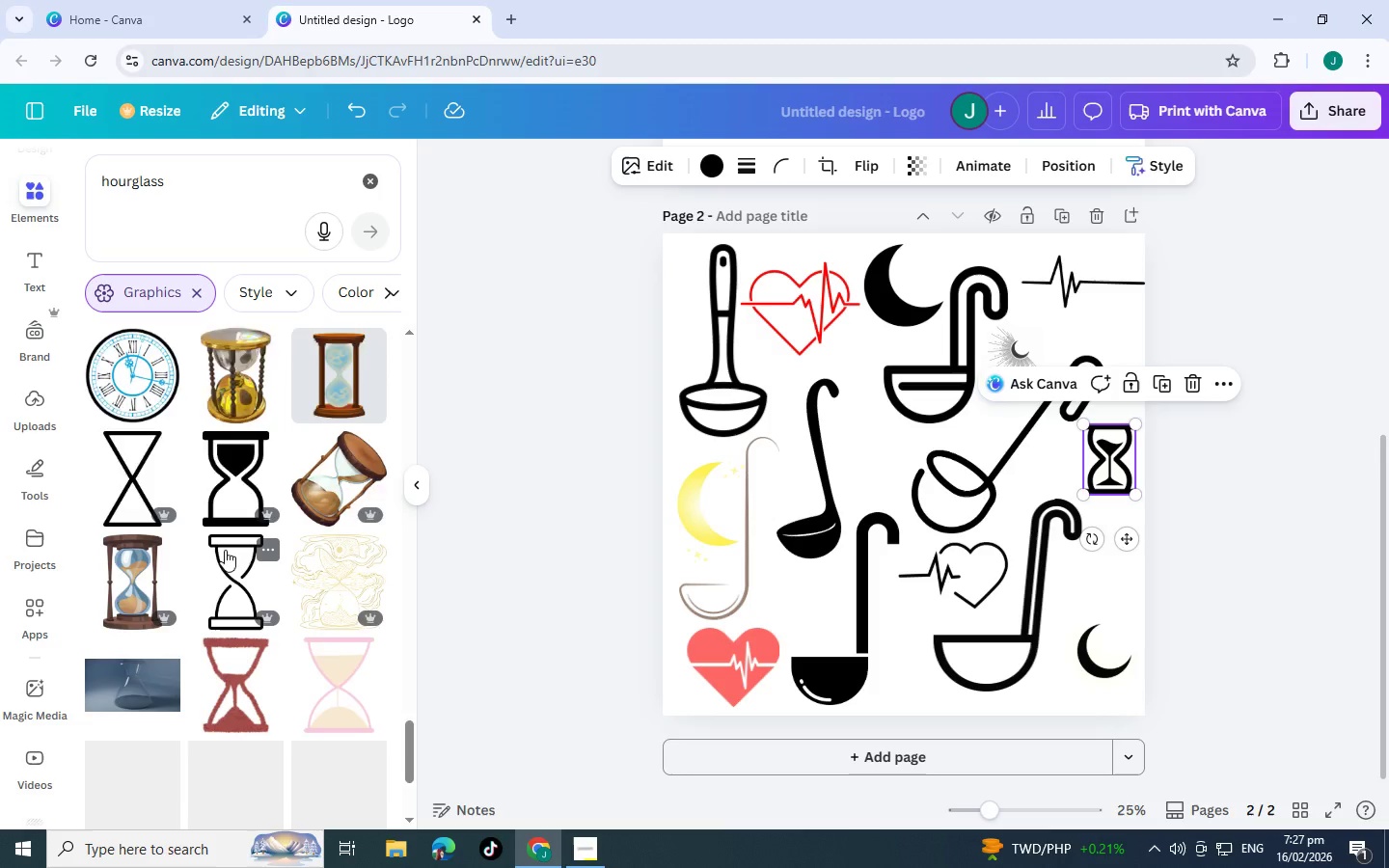 
scroll: coordinate [245, 581], scroll_direction: down, amount: 7.0
 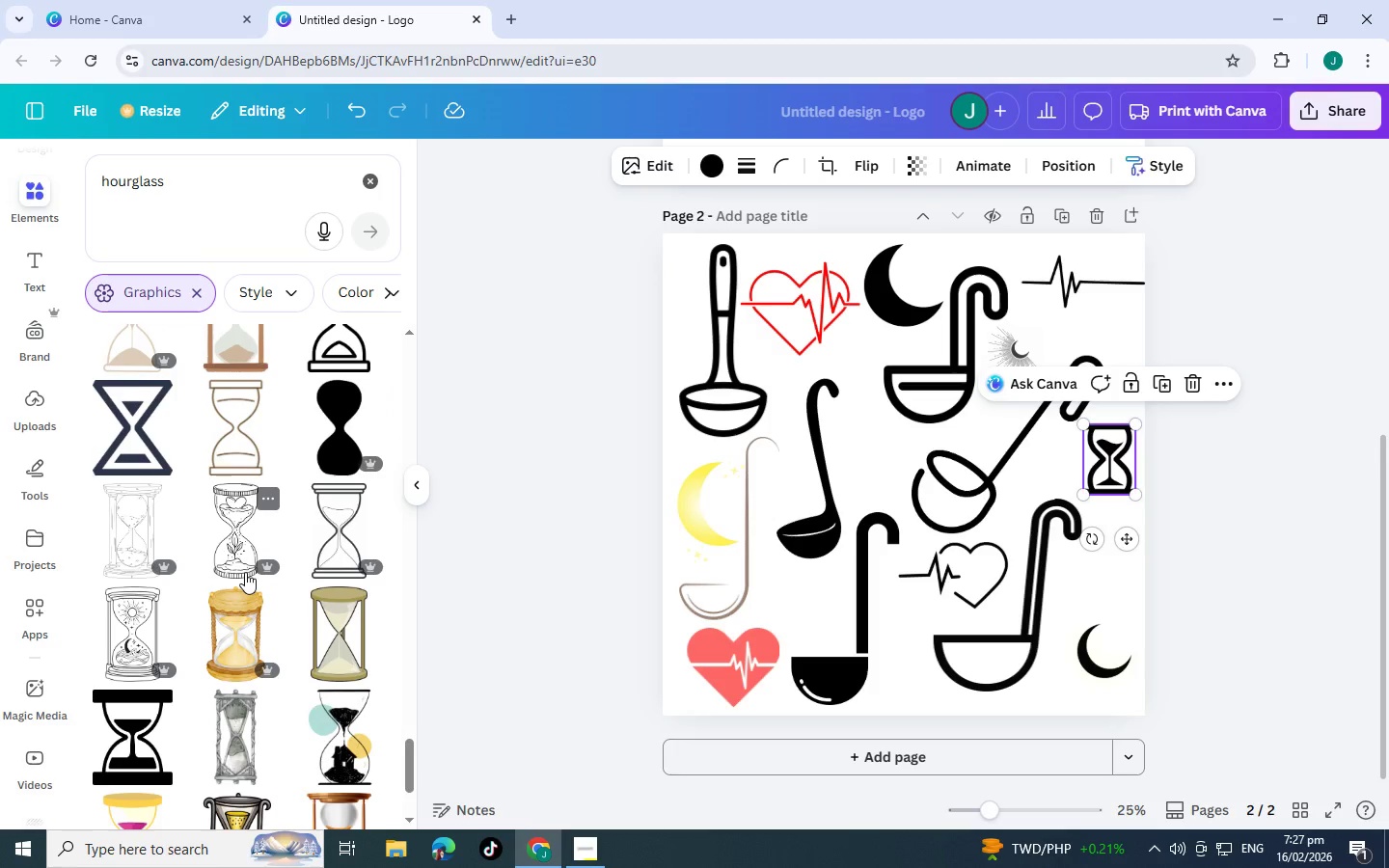 
scroll: coordinate [245, 578], scroll_direction: down, amount: 7.0
 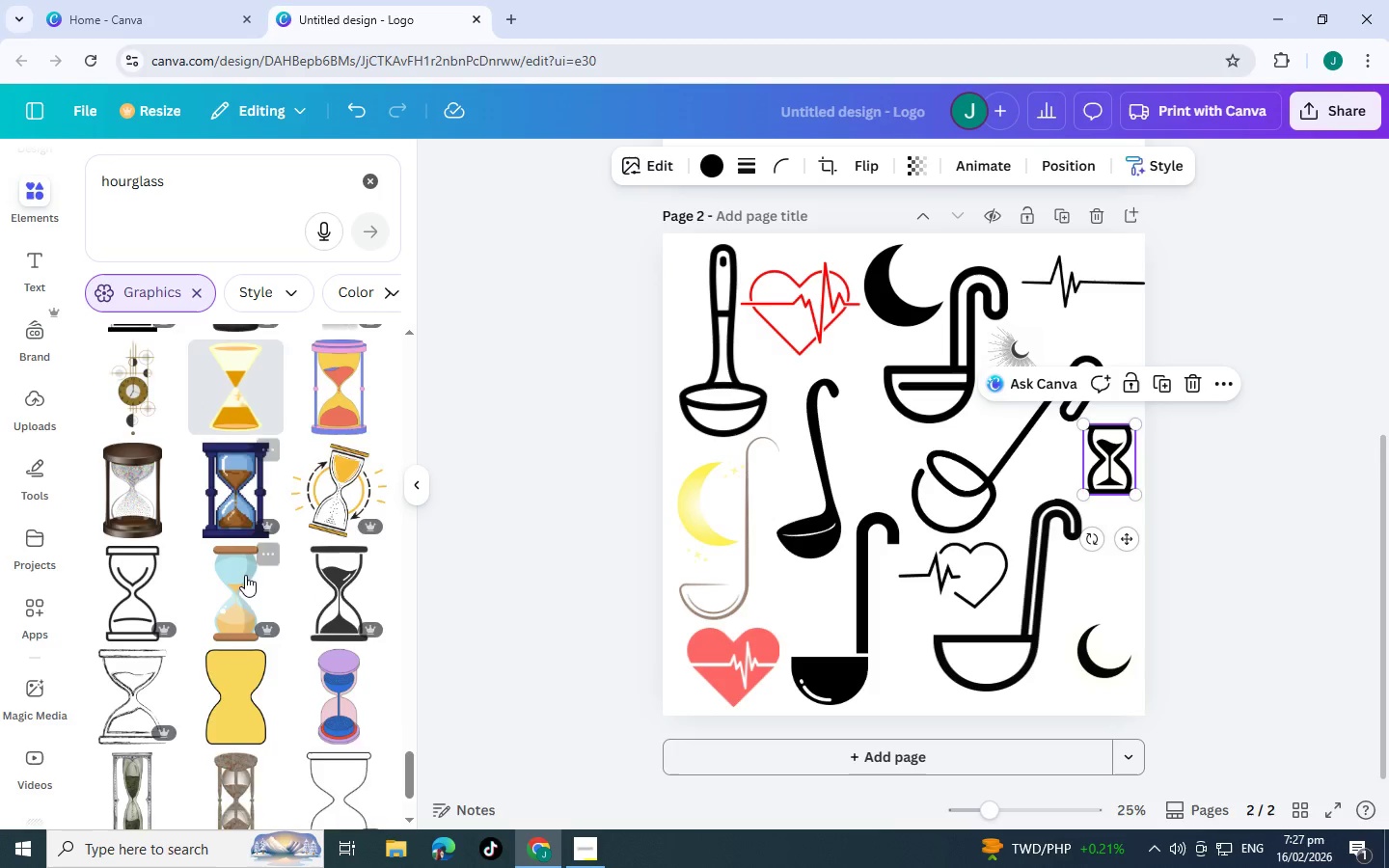 
scroll: coordinate [251, 531], scroll_direction: down, amount: 7.0
 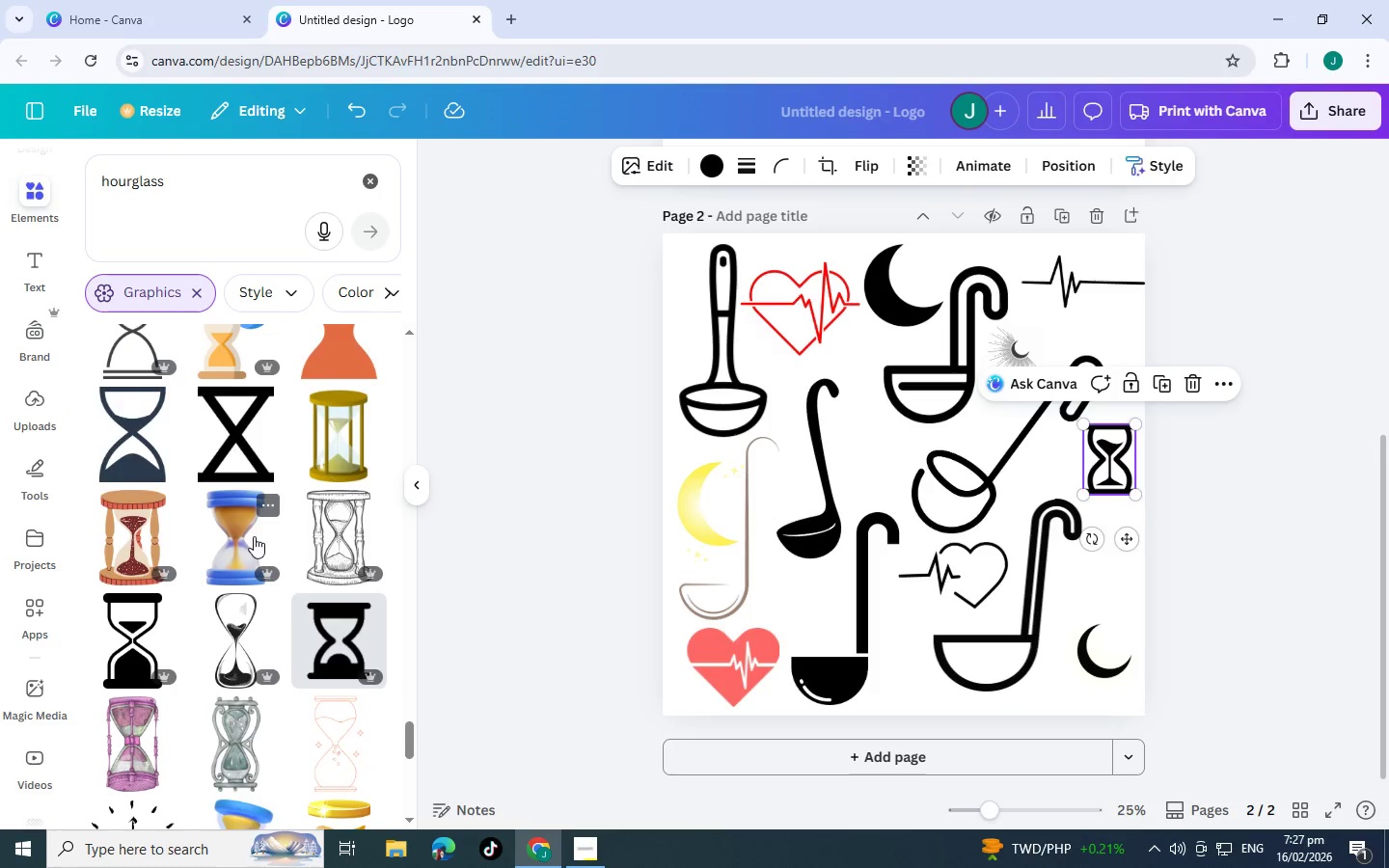 
scroll: coordinate [262, 509], scroll_direction: down, amount: 8.0
 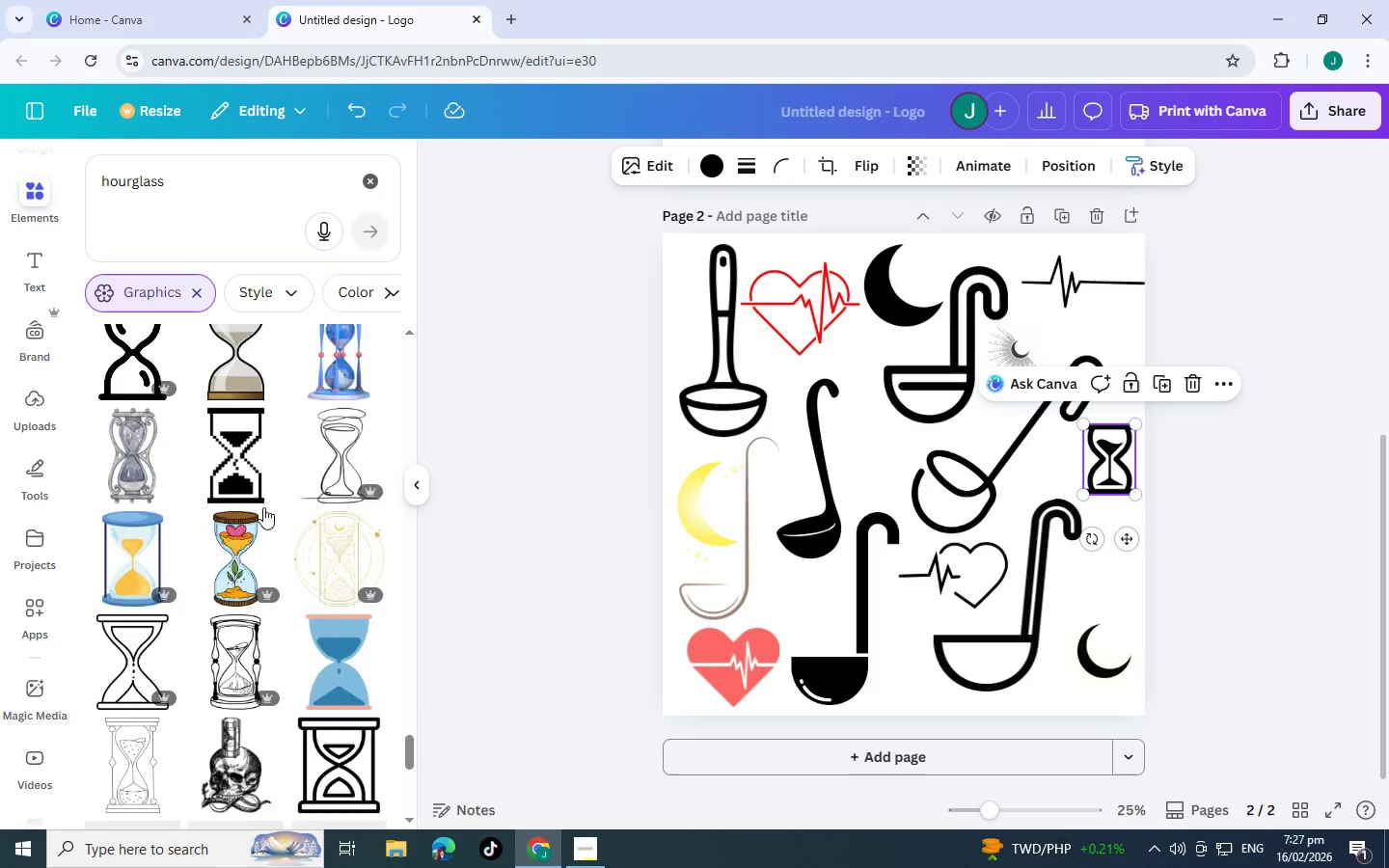 
scroll: coordinate [262, 494], scroll_direction: down, amount: 6.0
 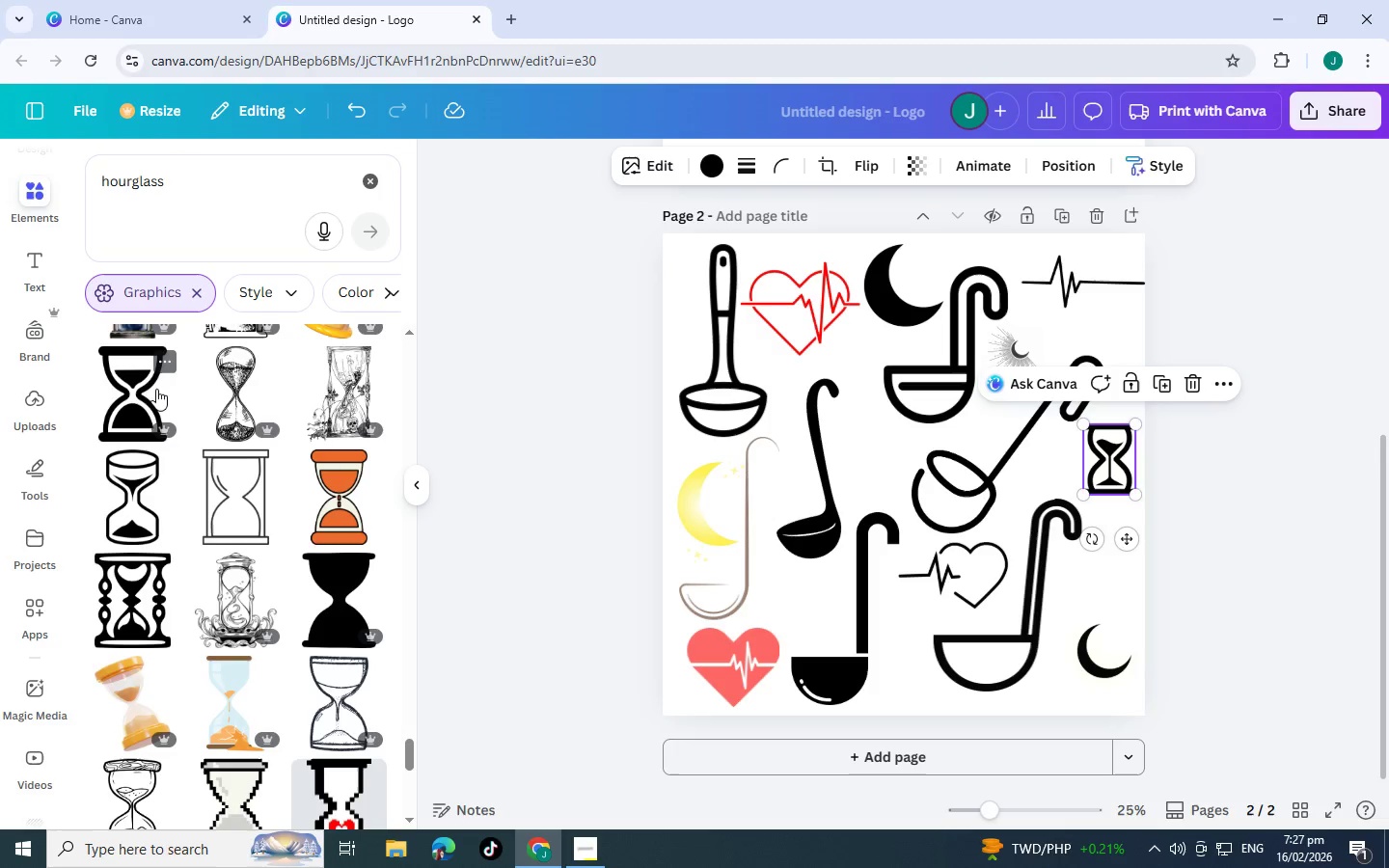 
scroll: coordinate [248, 502], scroll_direction: down, amount: 5.0
 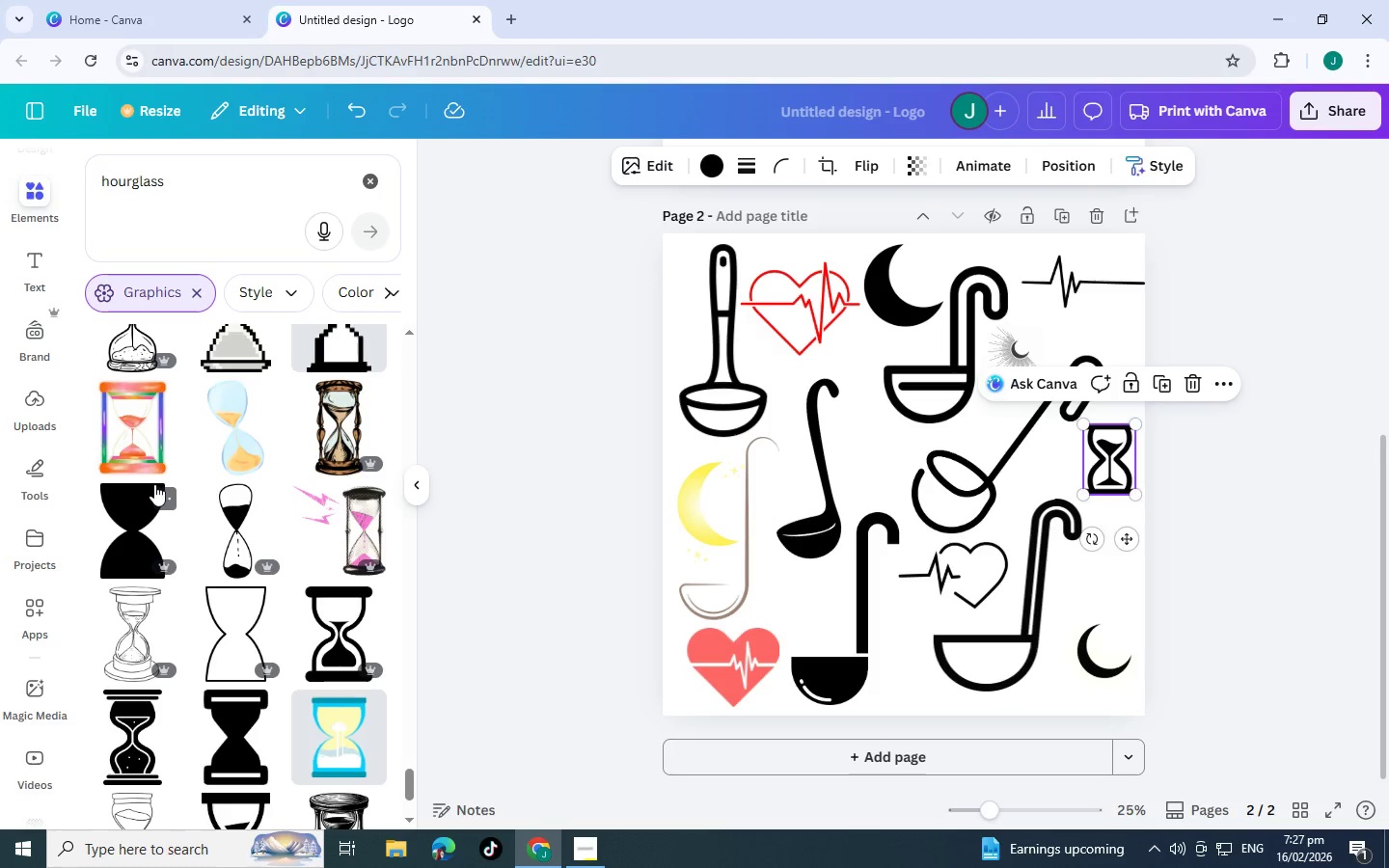 
wait(7.55)
 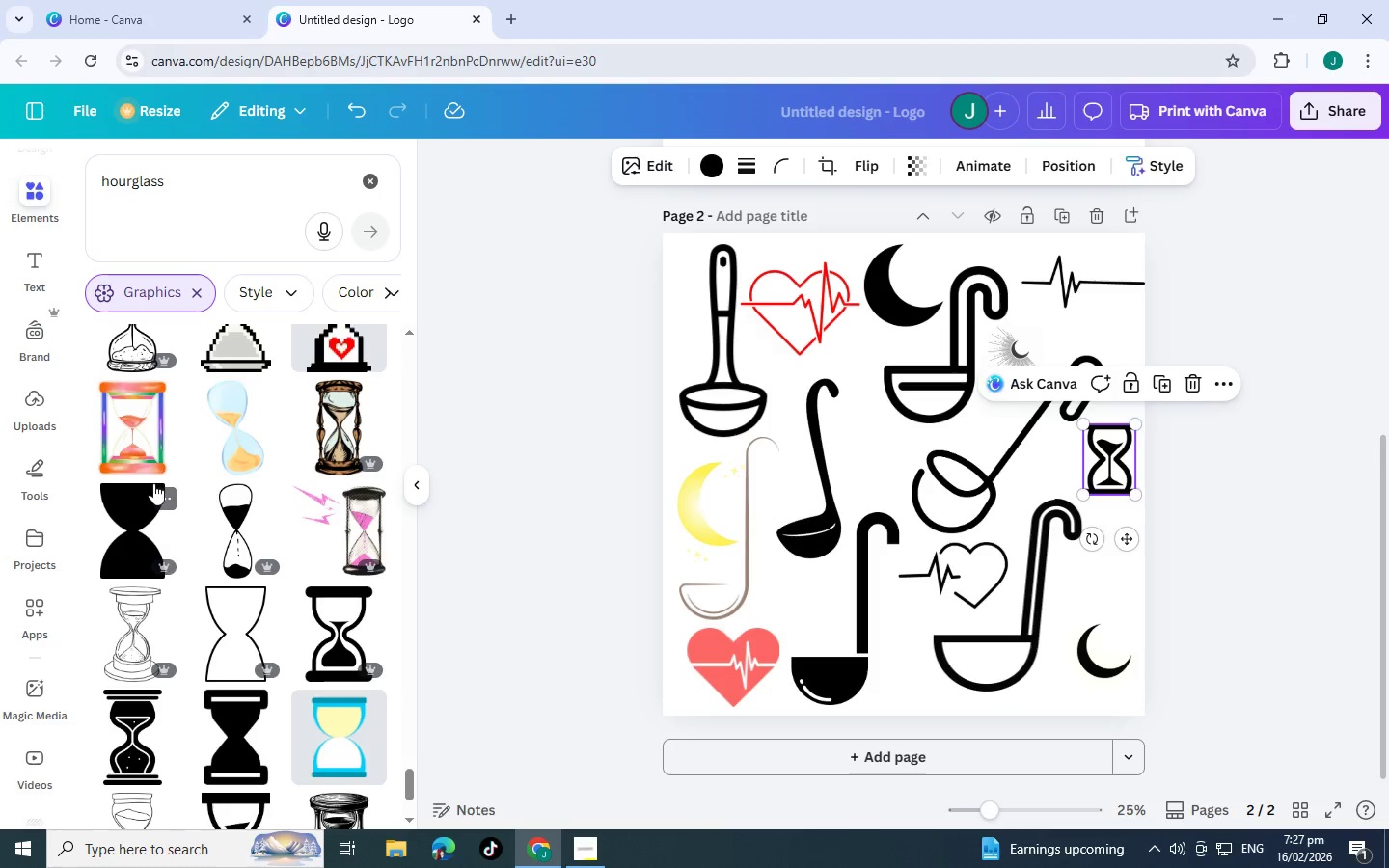 
right_click([154, 482])
 